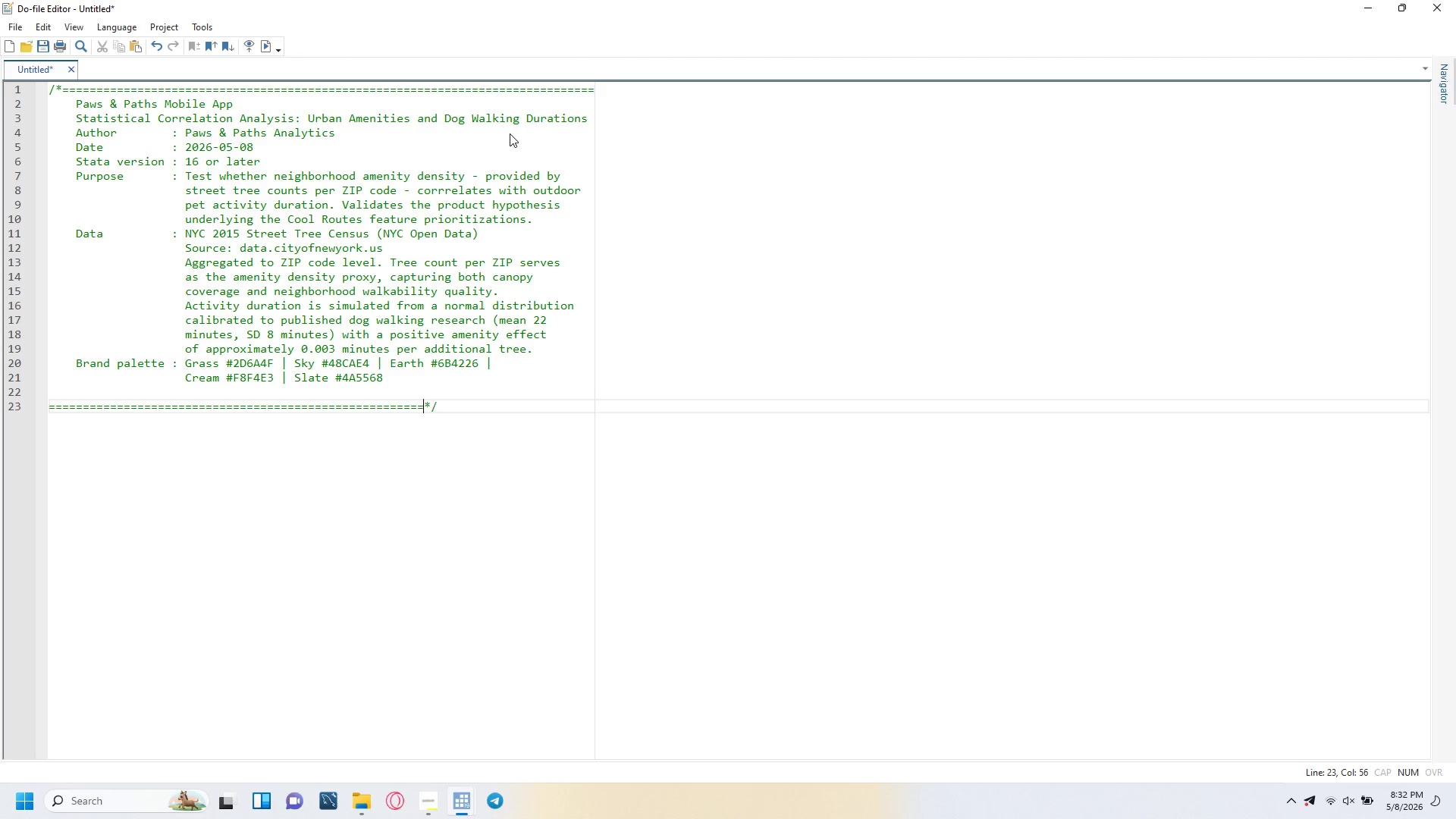 
key(Equal)
 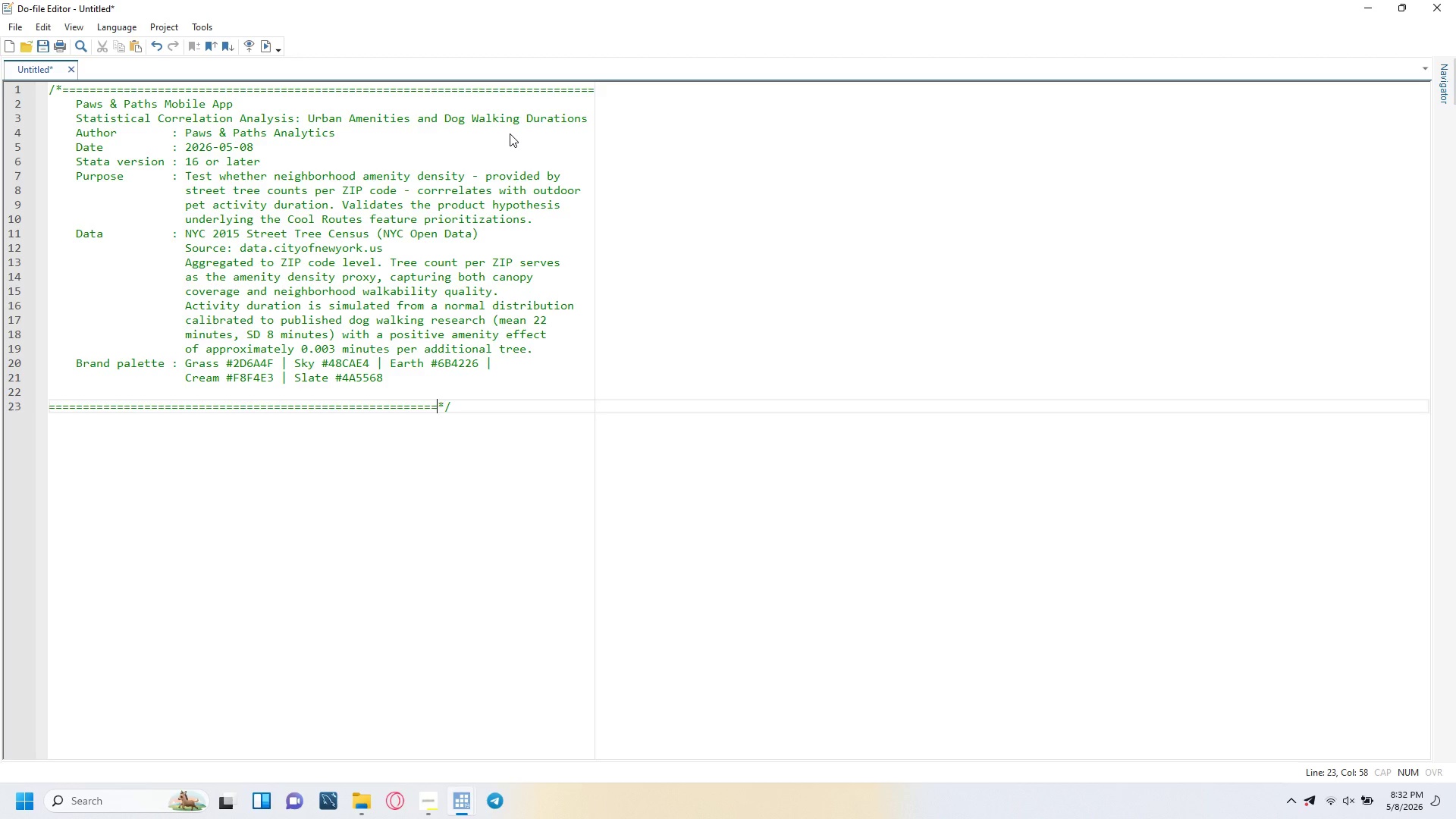 
key(Equal)
 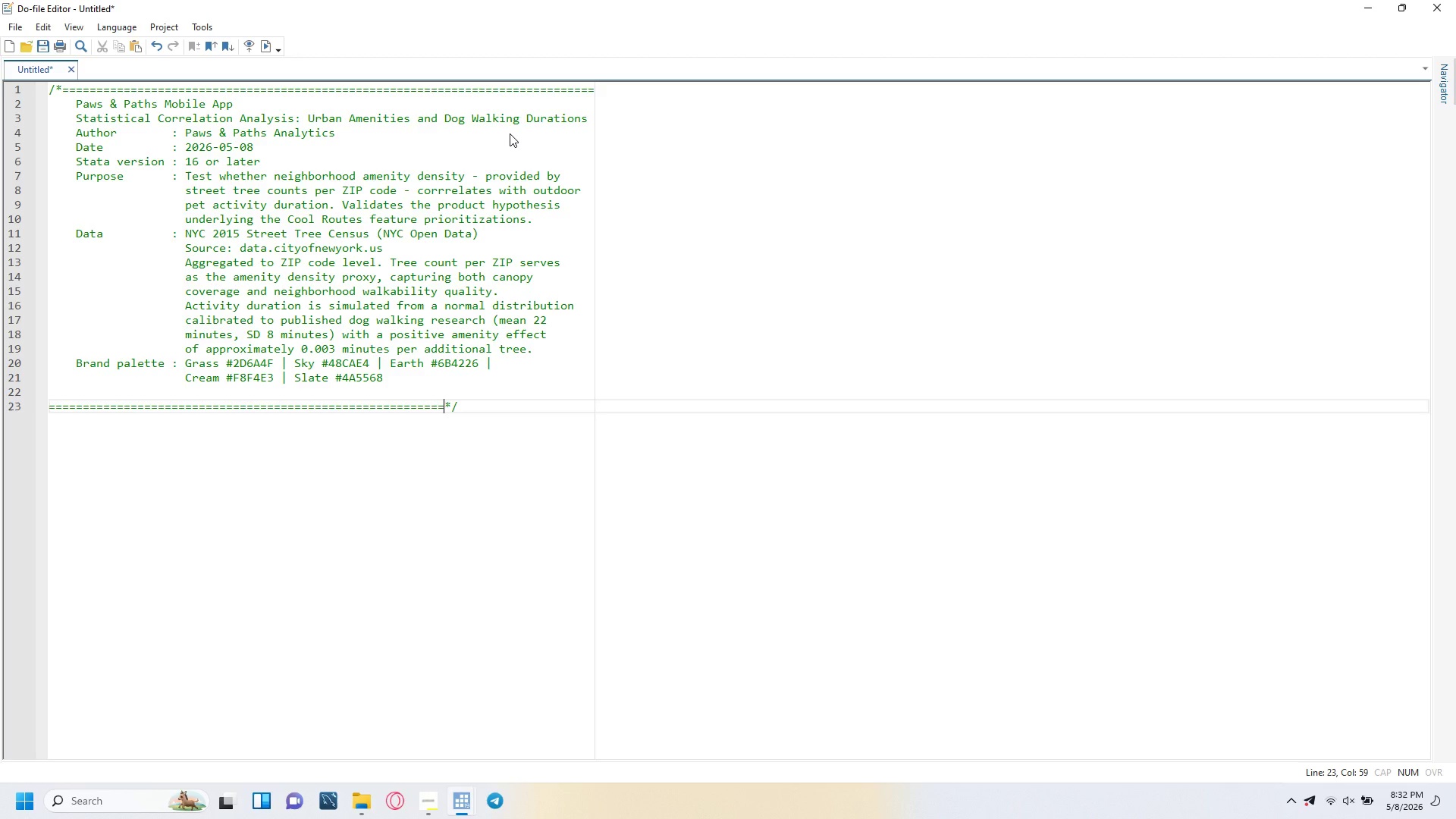 
key(Equal)
 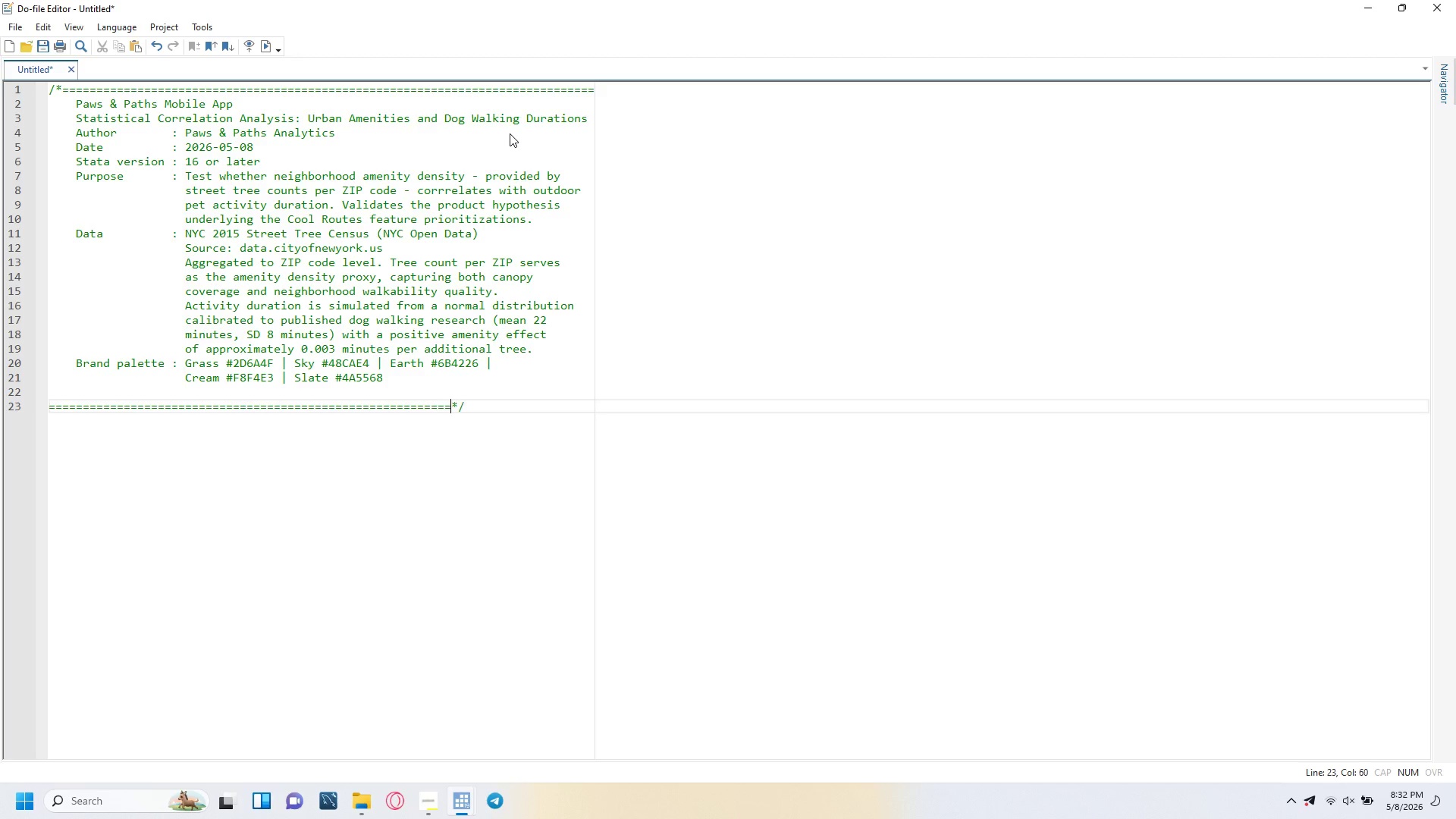 
key(Equal)
 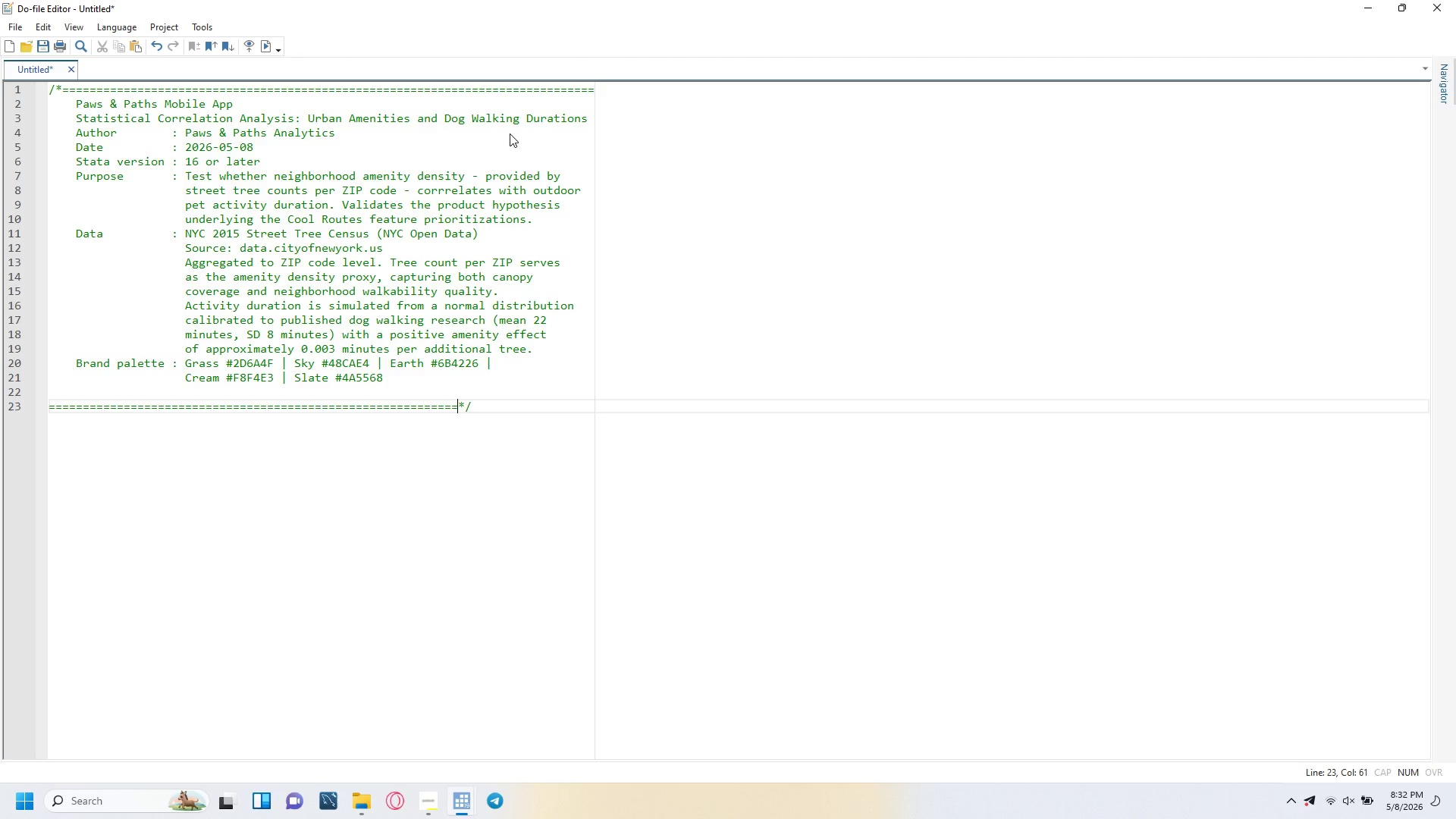 
key(Equal)
 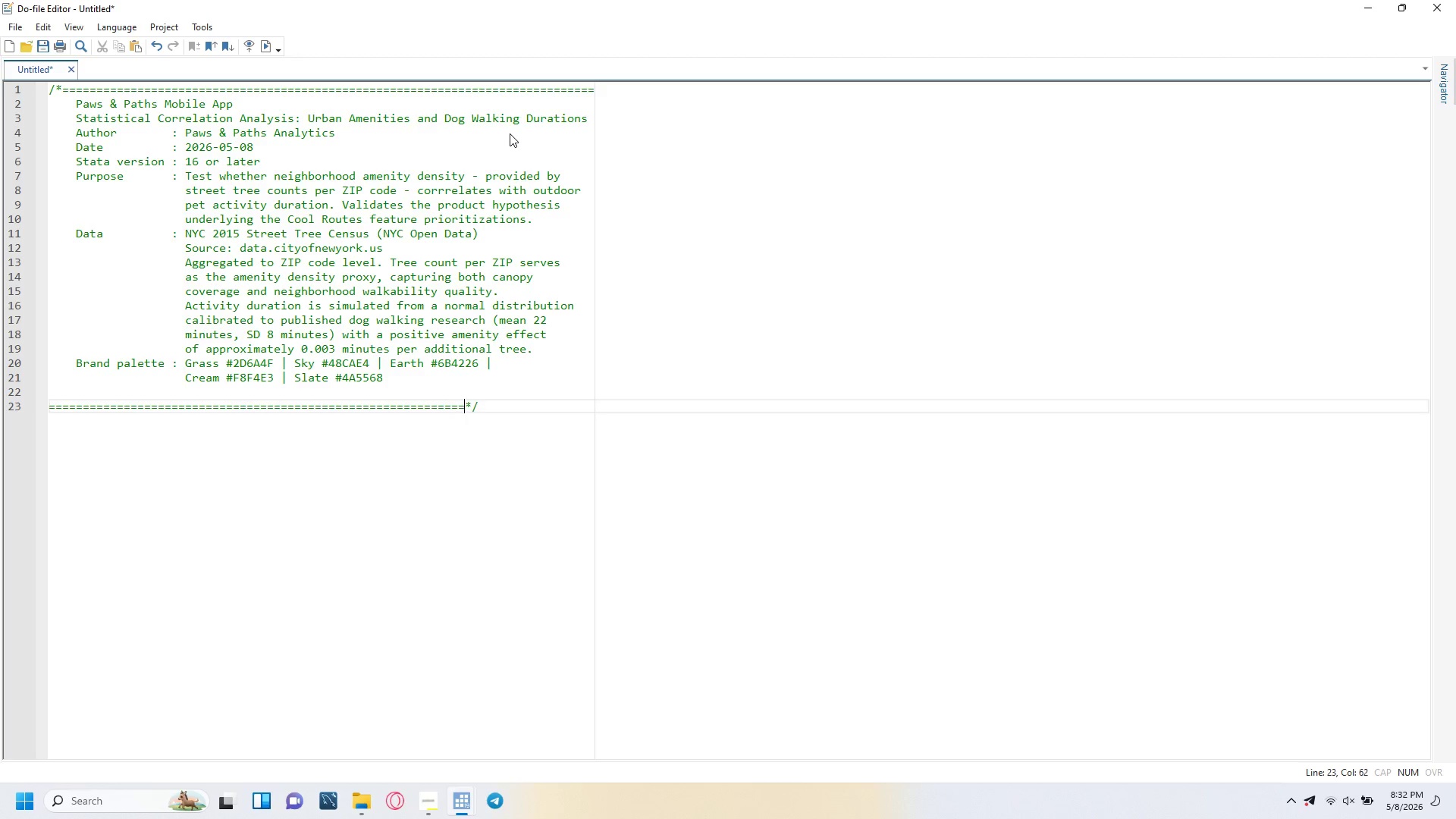 
key(Equal)
 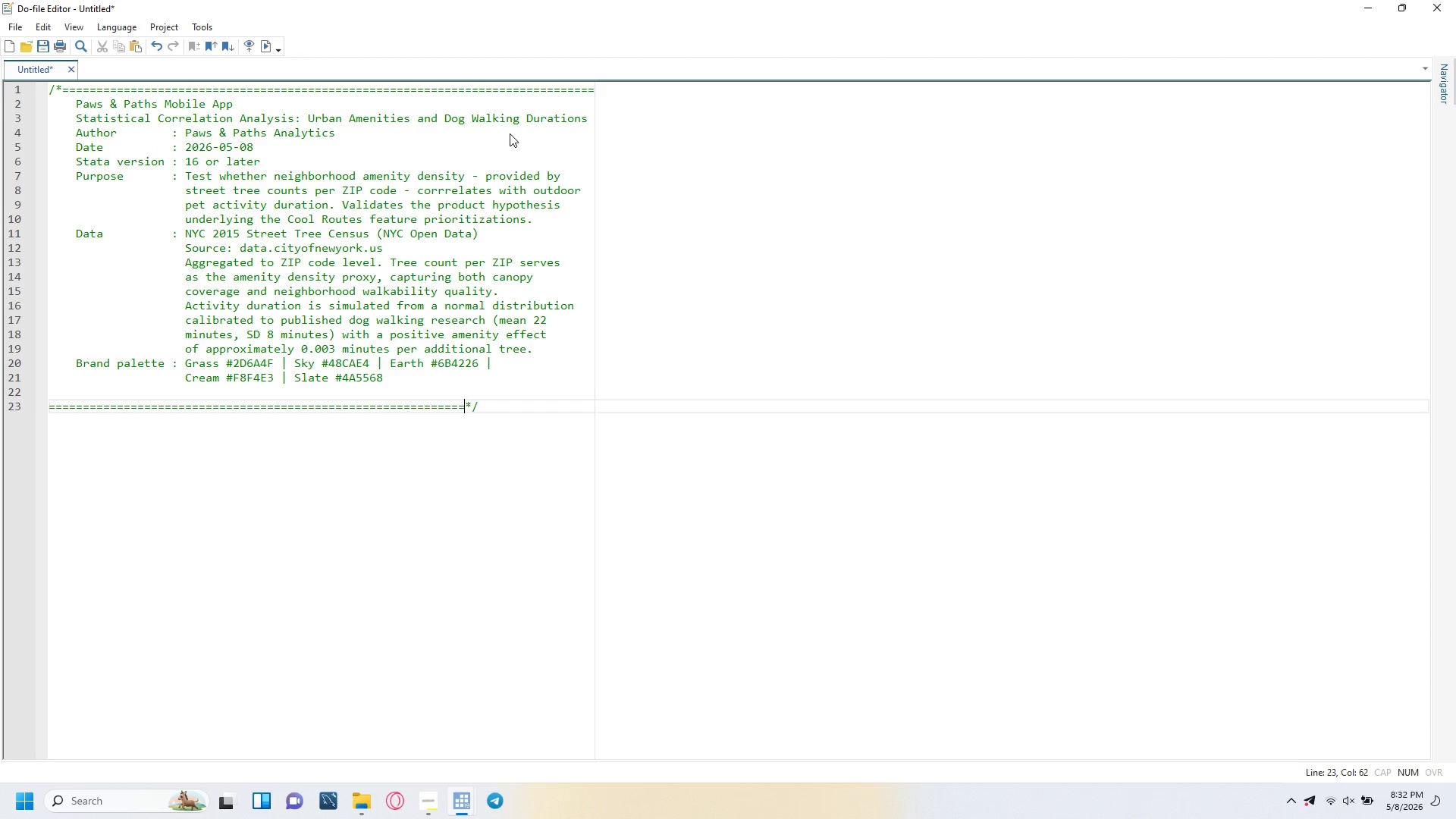 
key(Equal)
 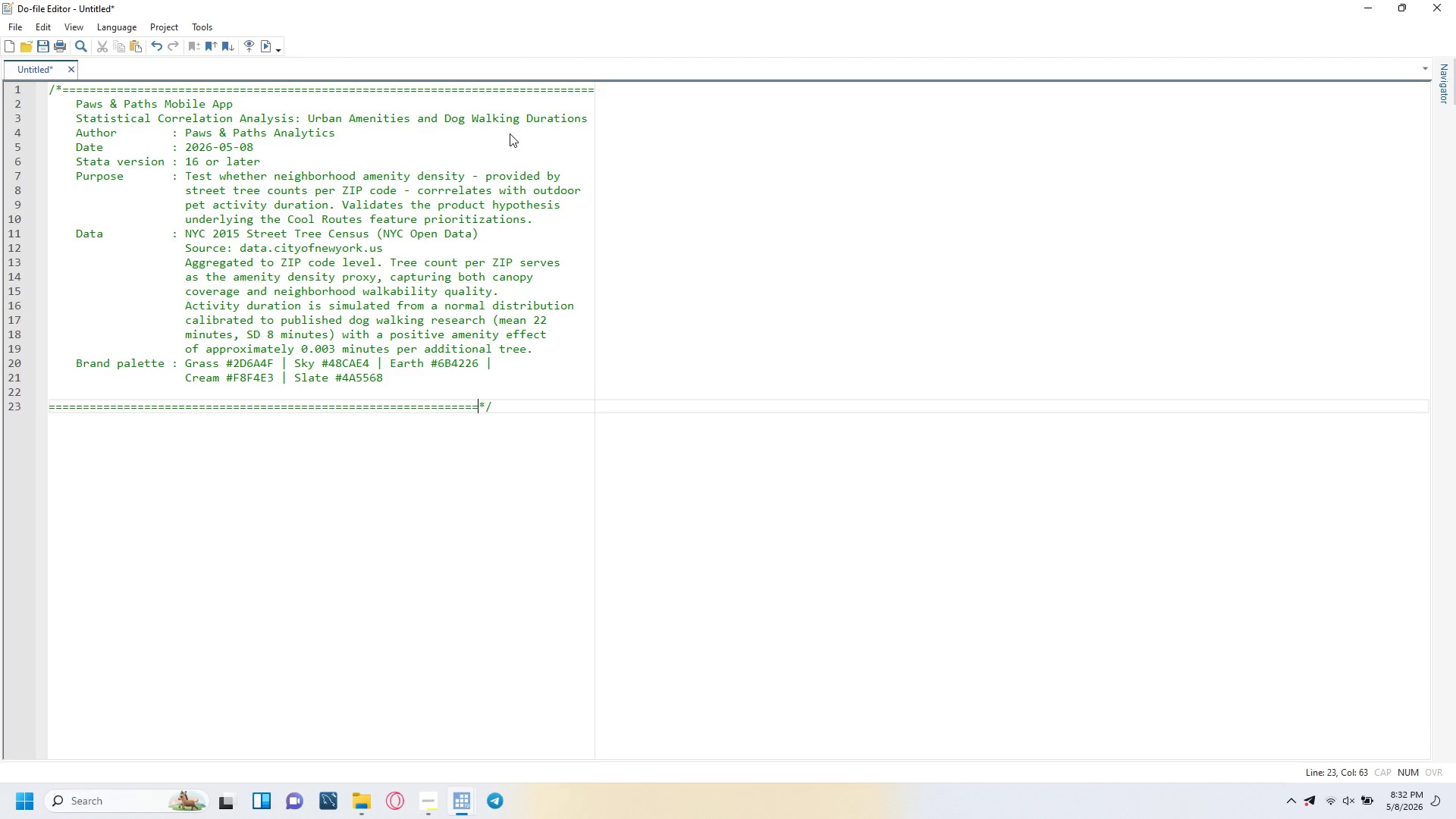 
key(Equal)
 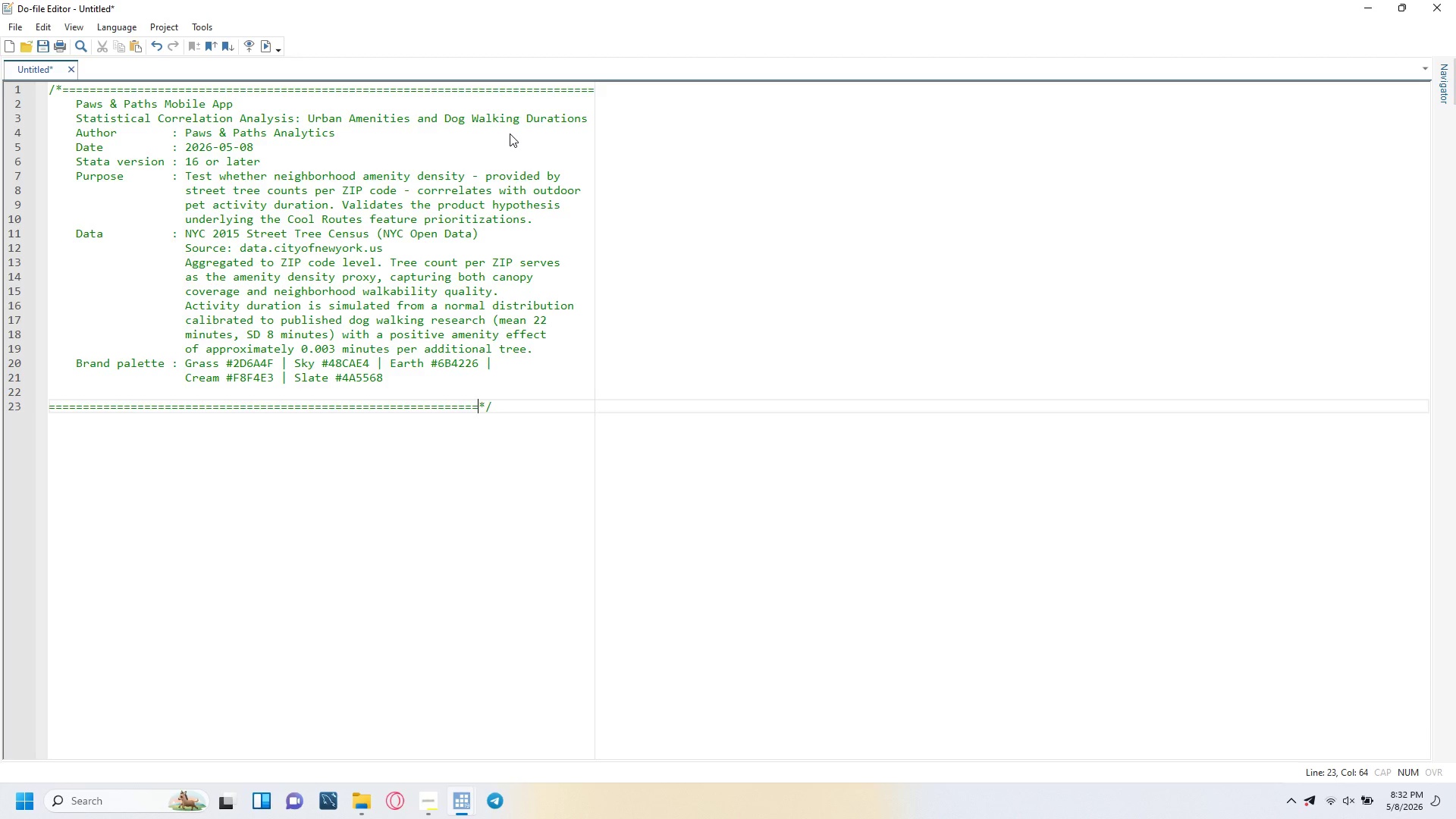 
key(Equal)
 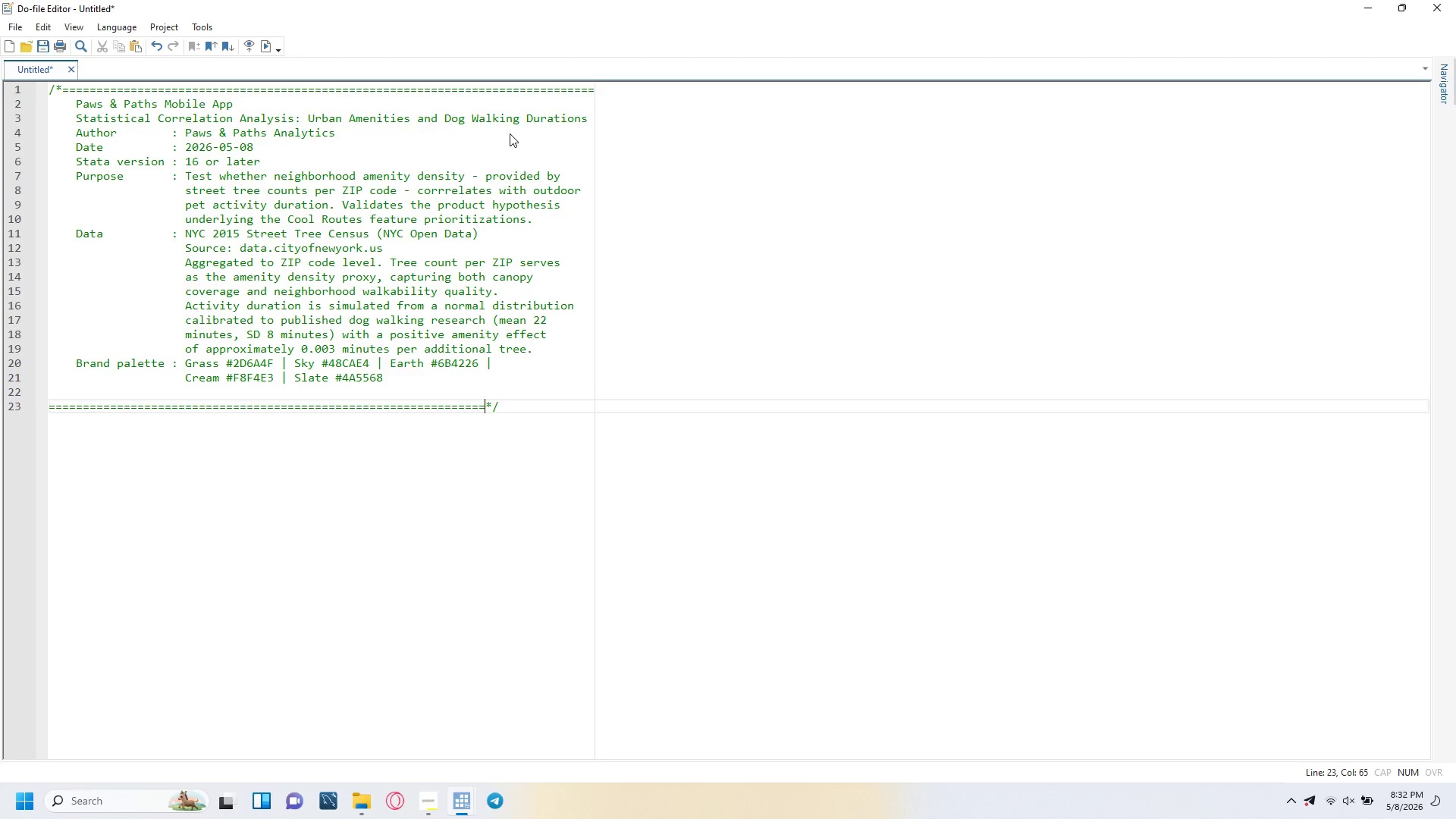 
key(Equal)
 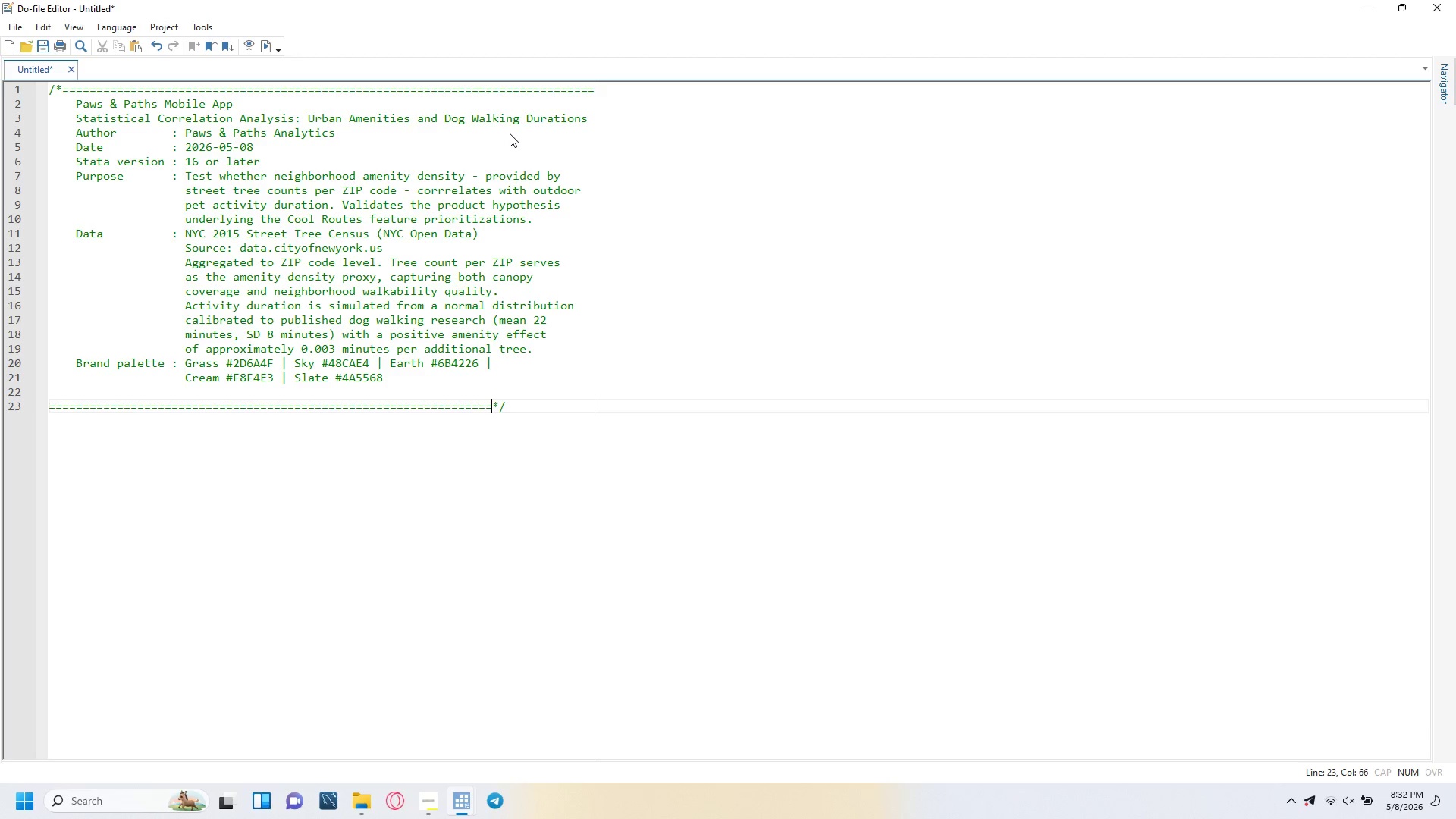 
key(Equal)
 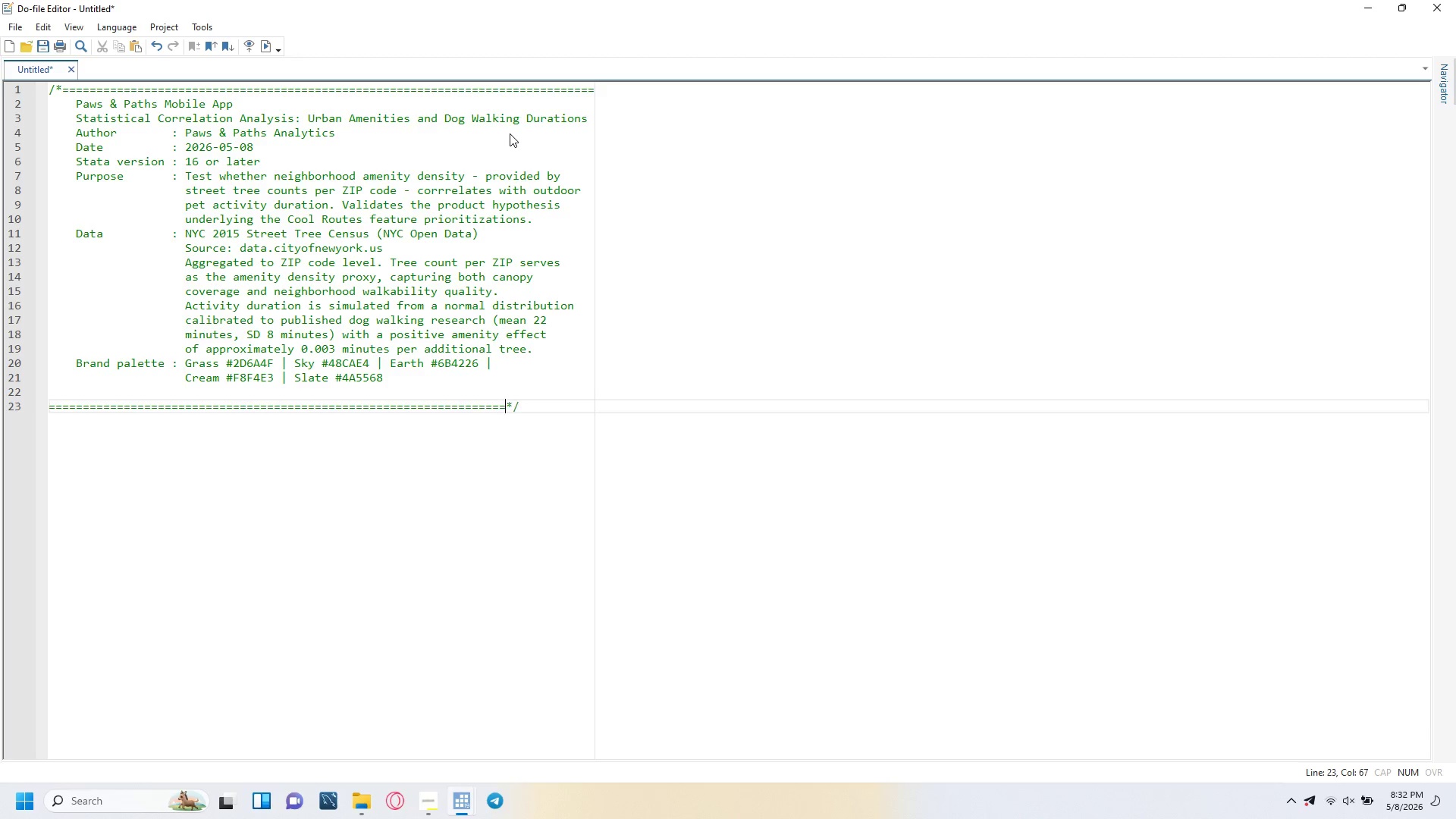 
key(Equal)
 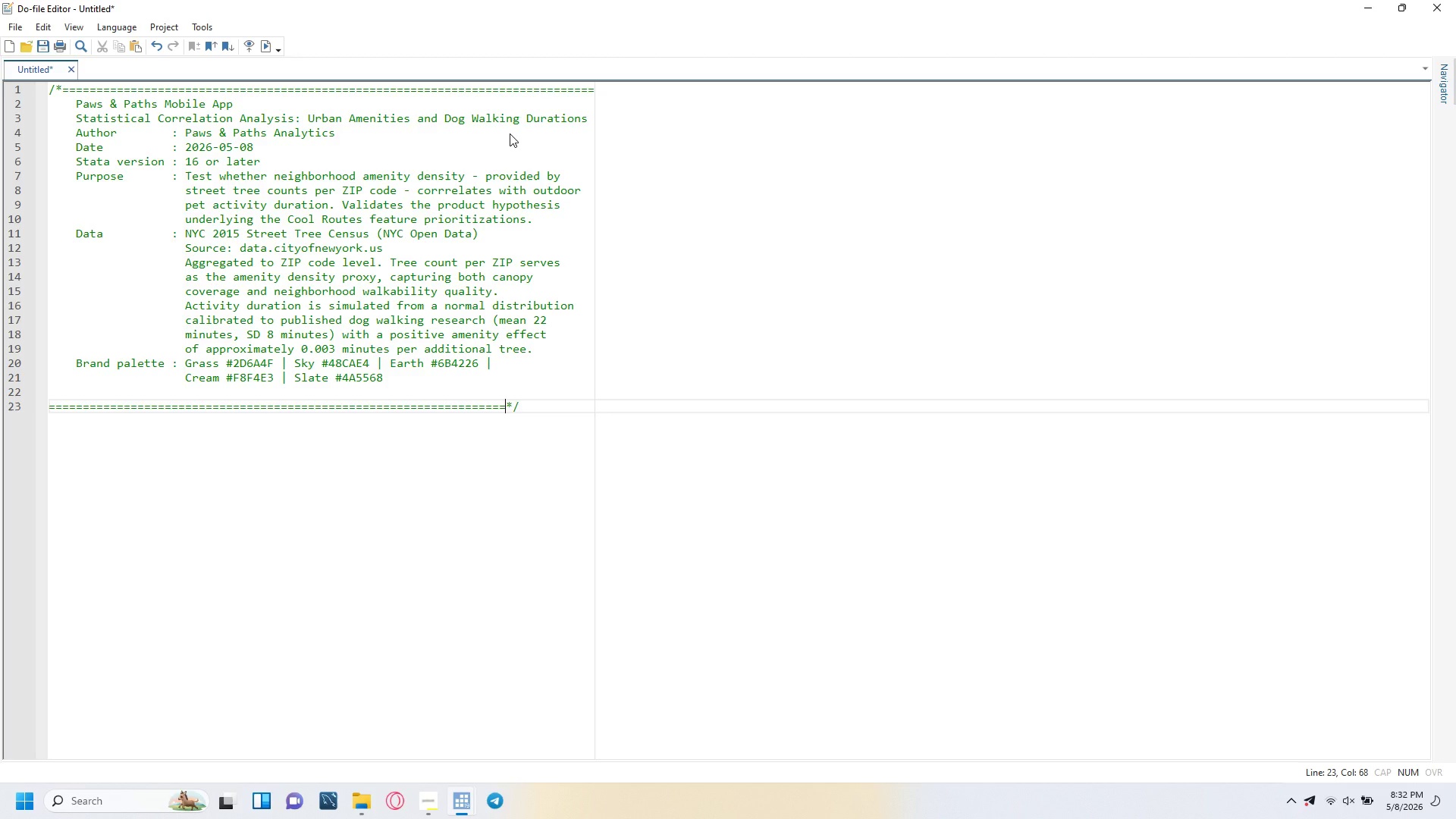 
key(Equal)
 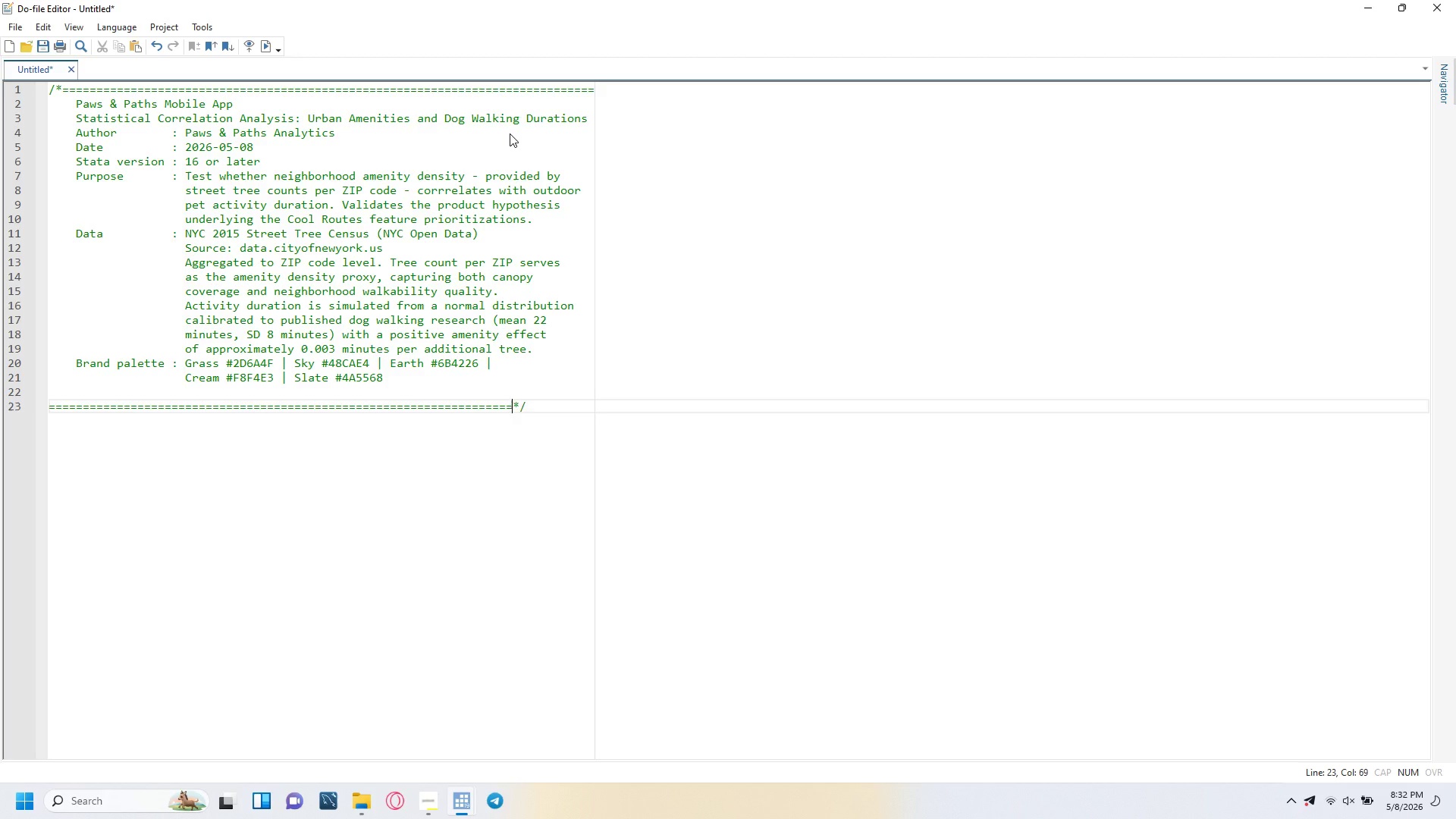 
key(Equal)
 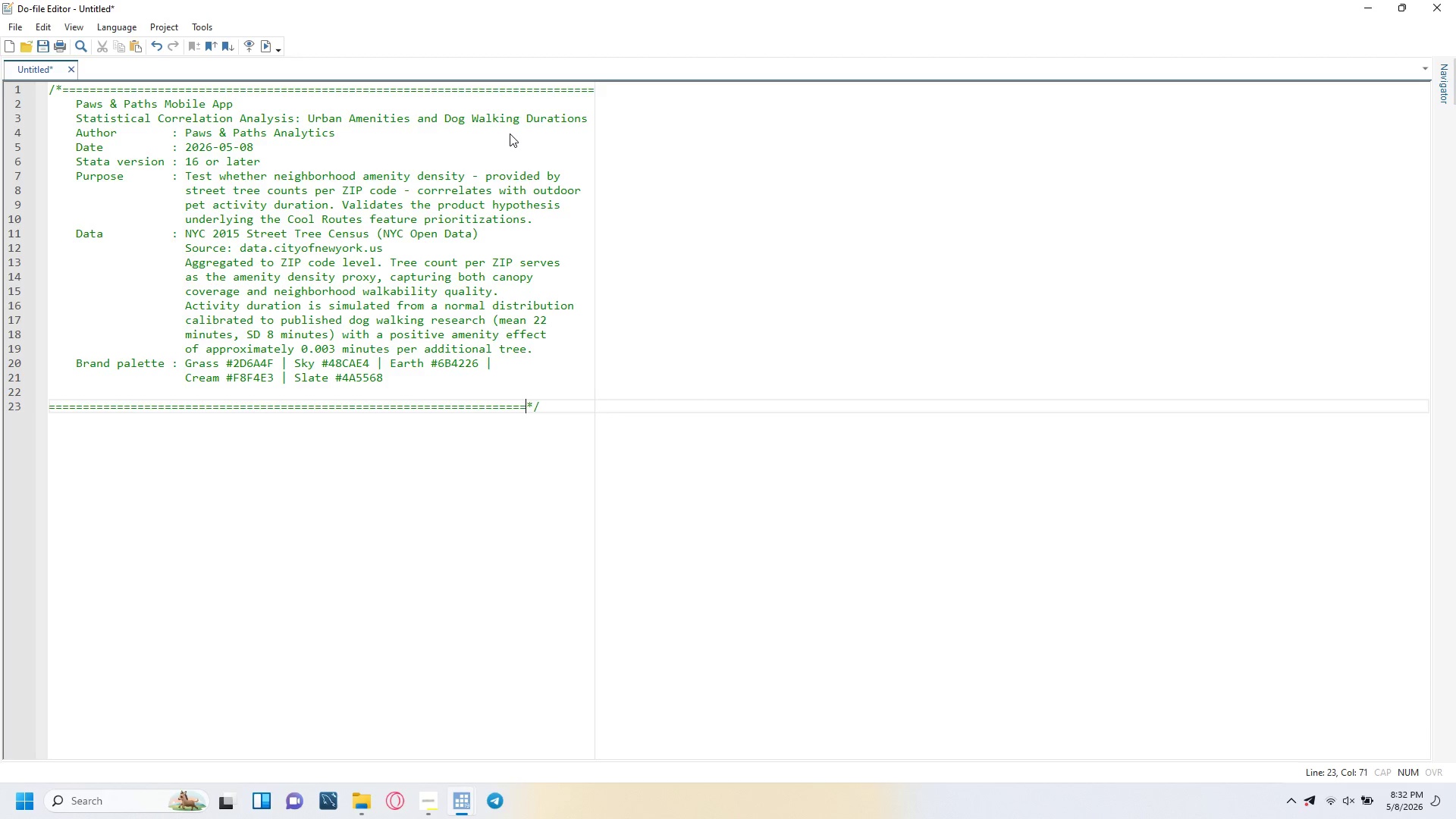 
key(Equal)
 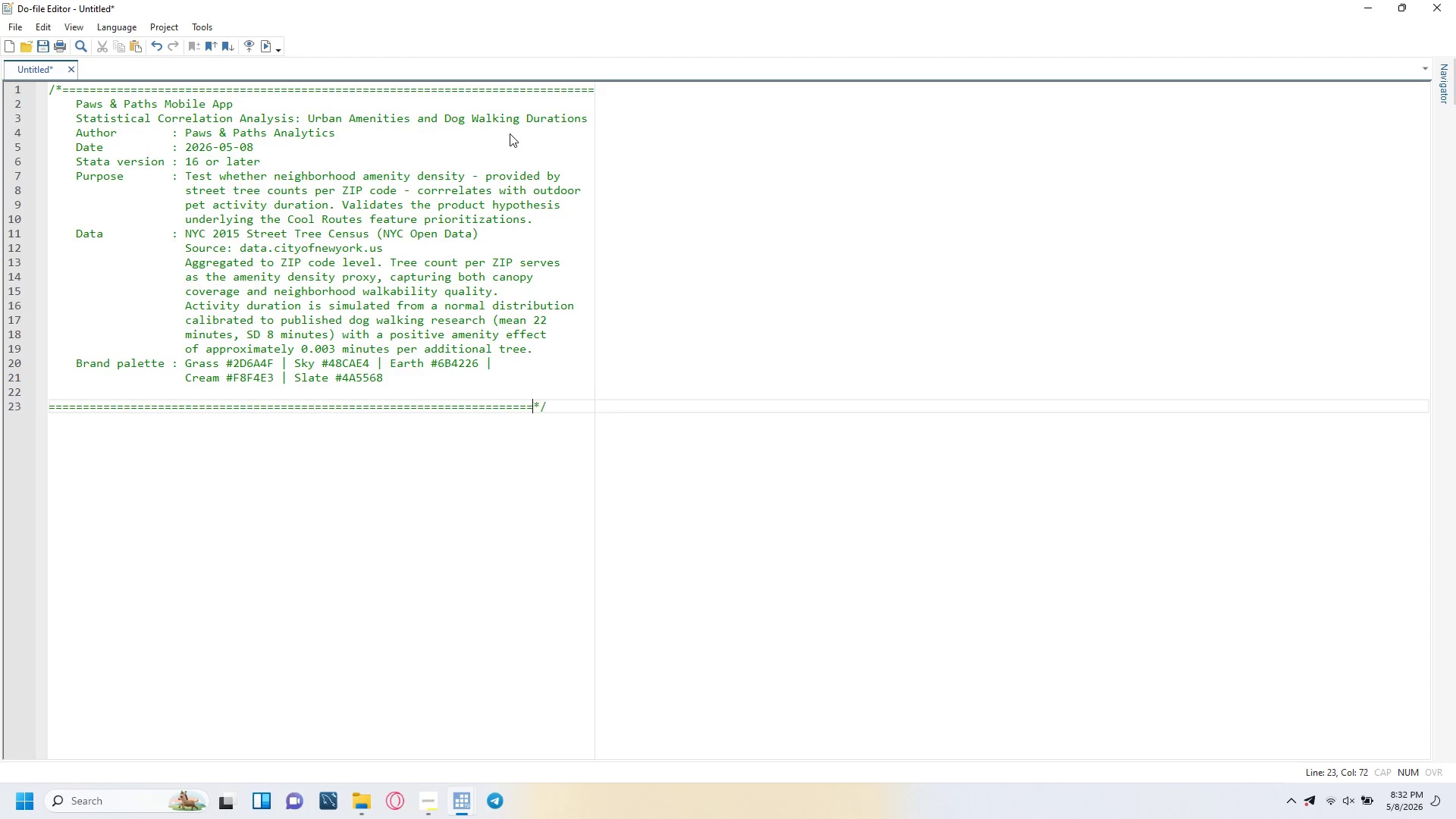 
key(Equal)
 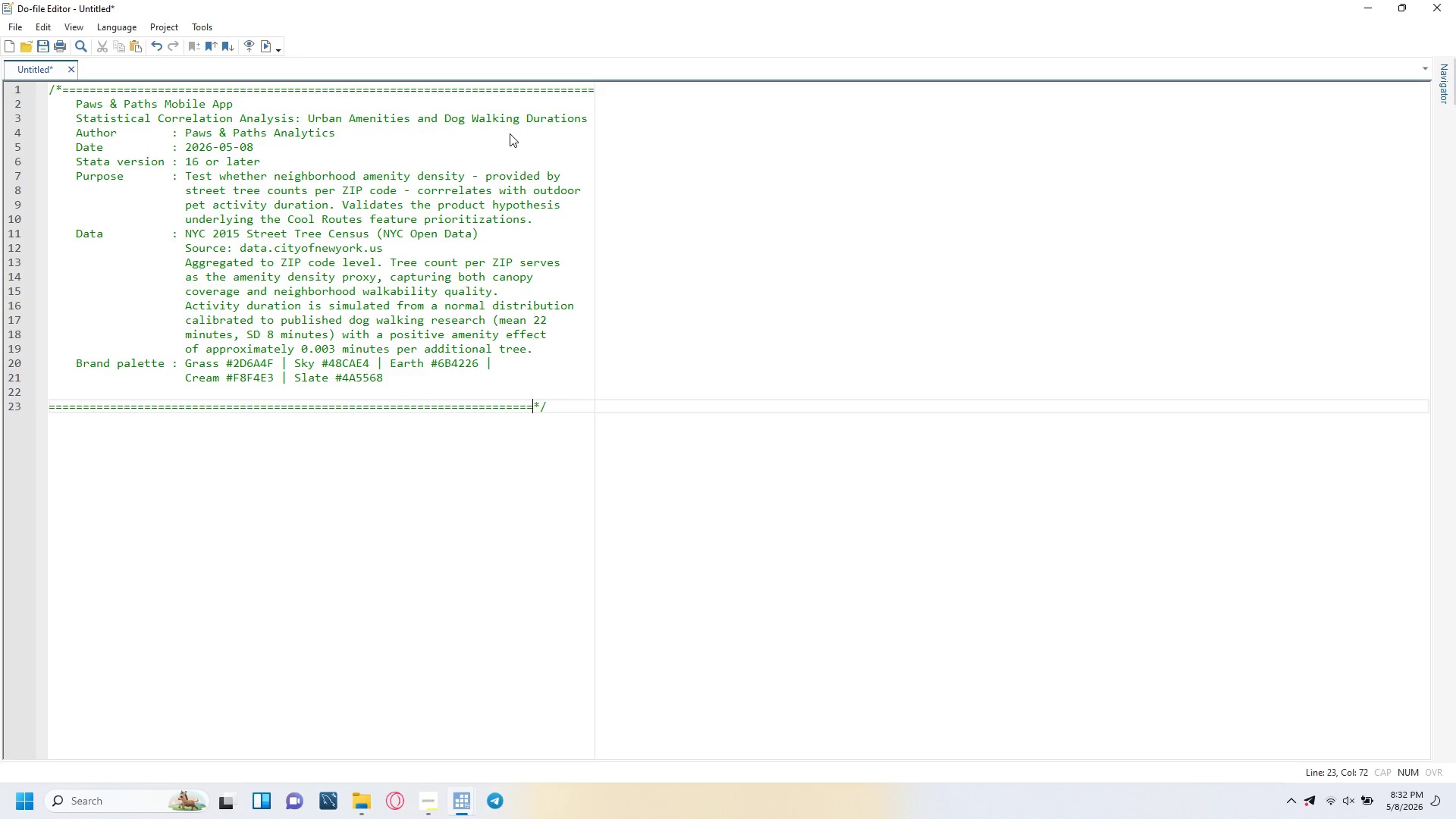 
key(Equal)
 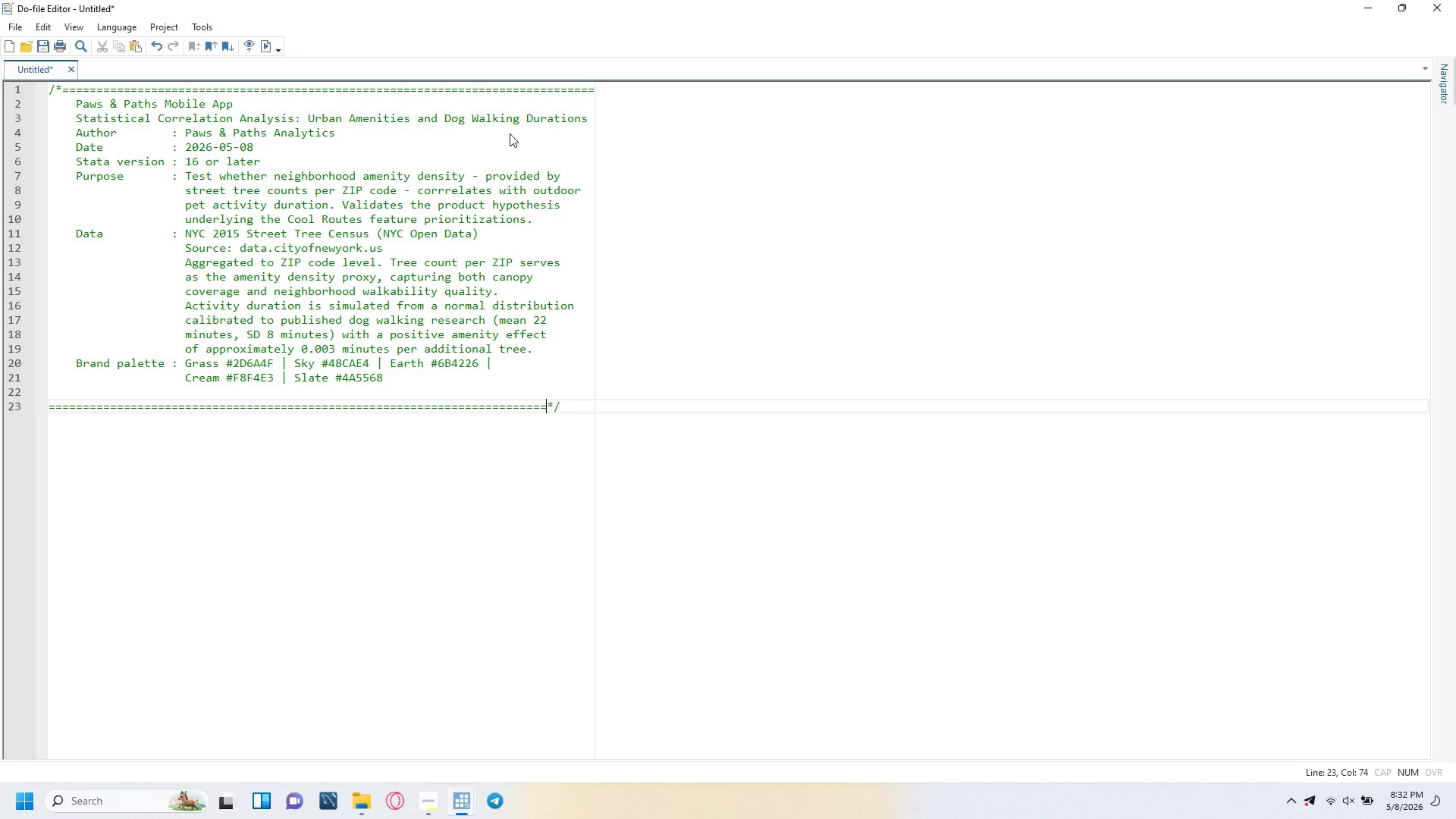 
key(Equal)
 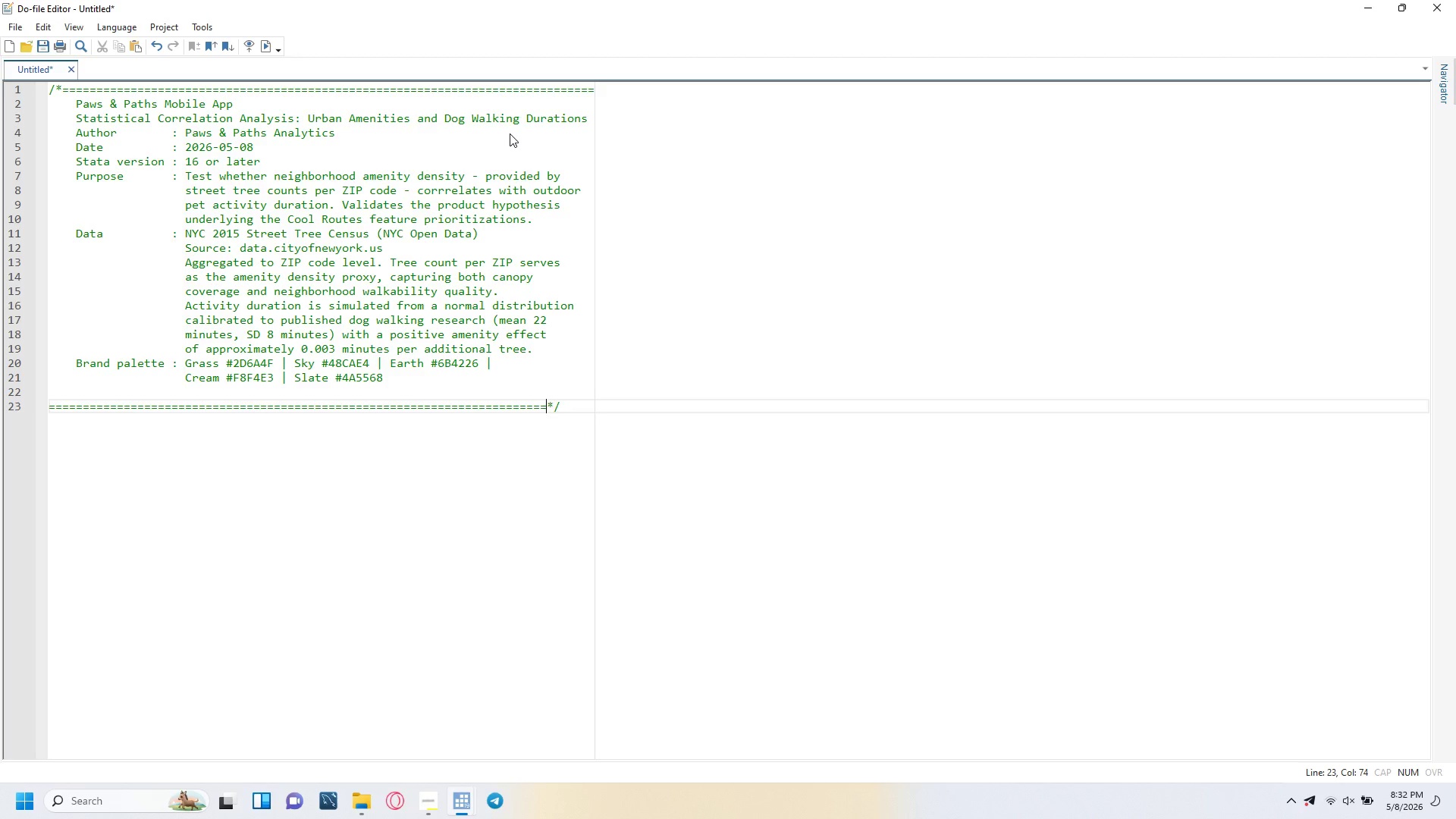 
key(Equal)
 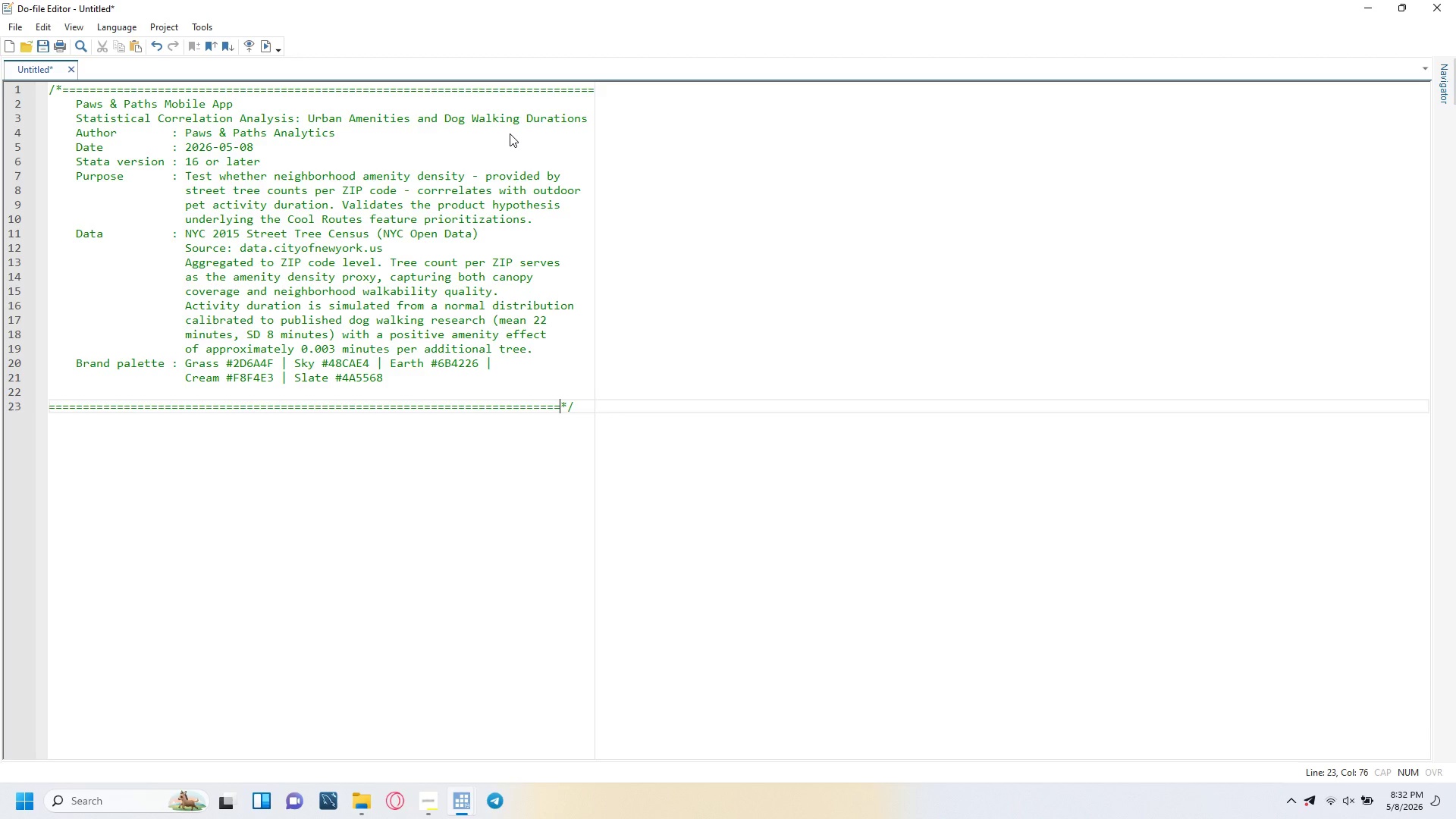 
key(Equal)
 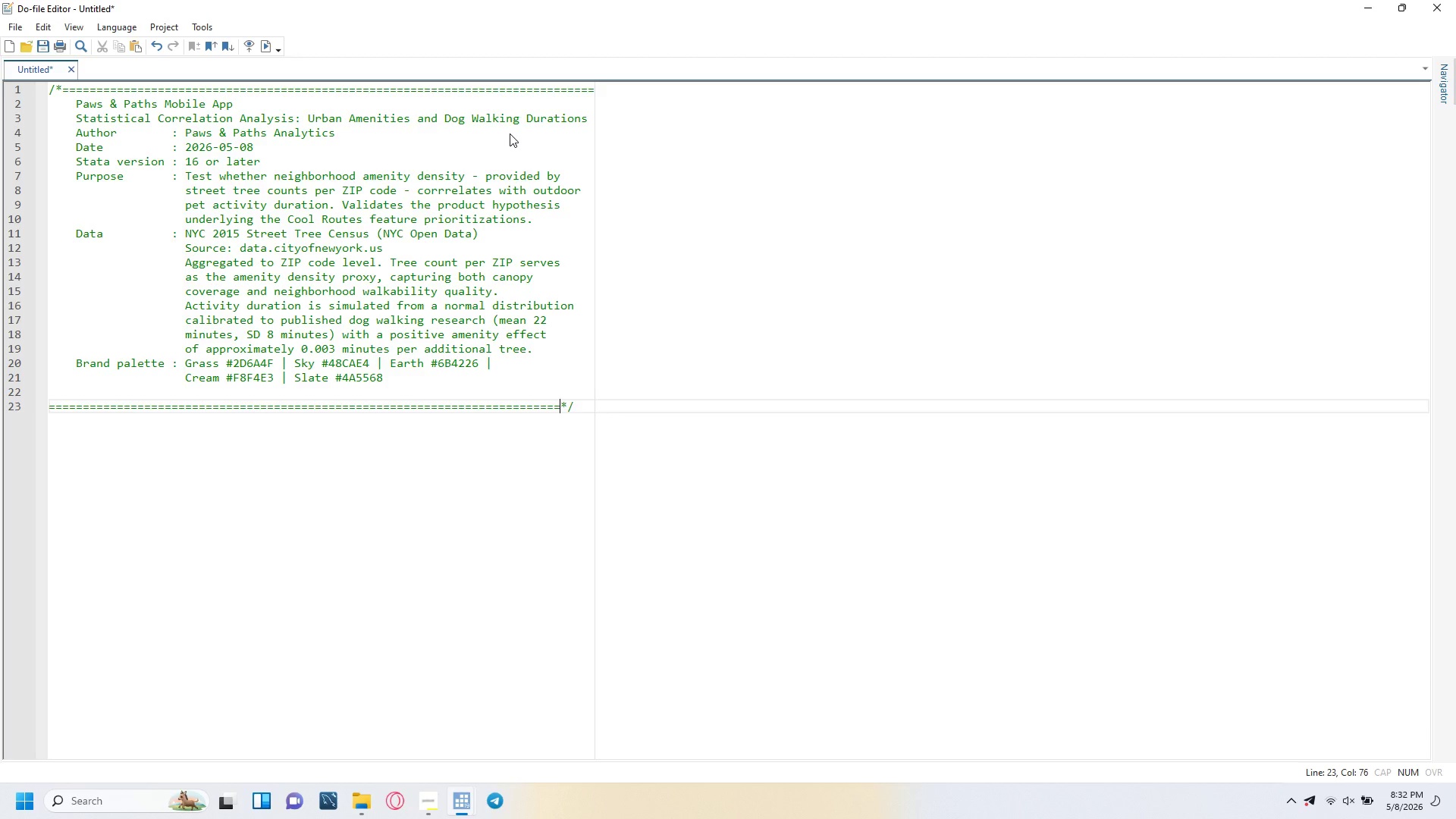 
key(Equal)
 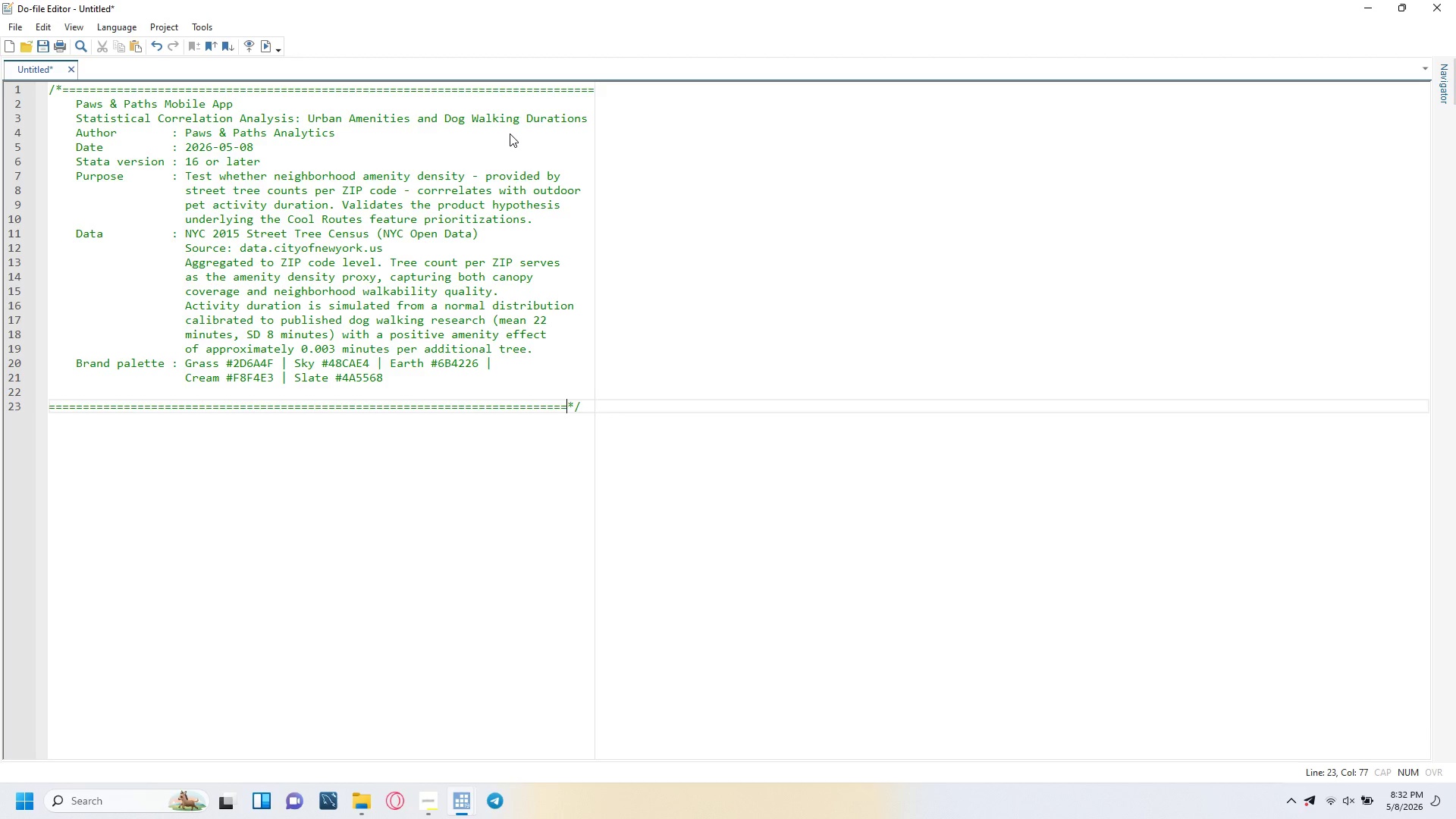 
key(Equal)
 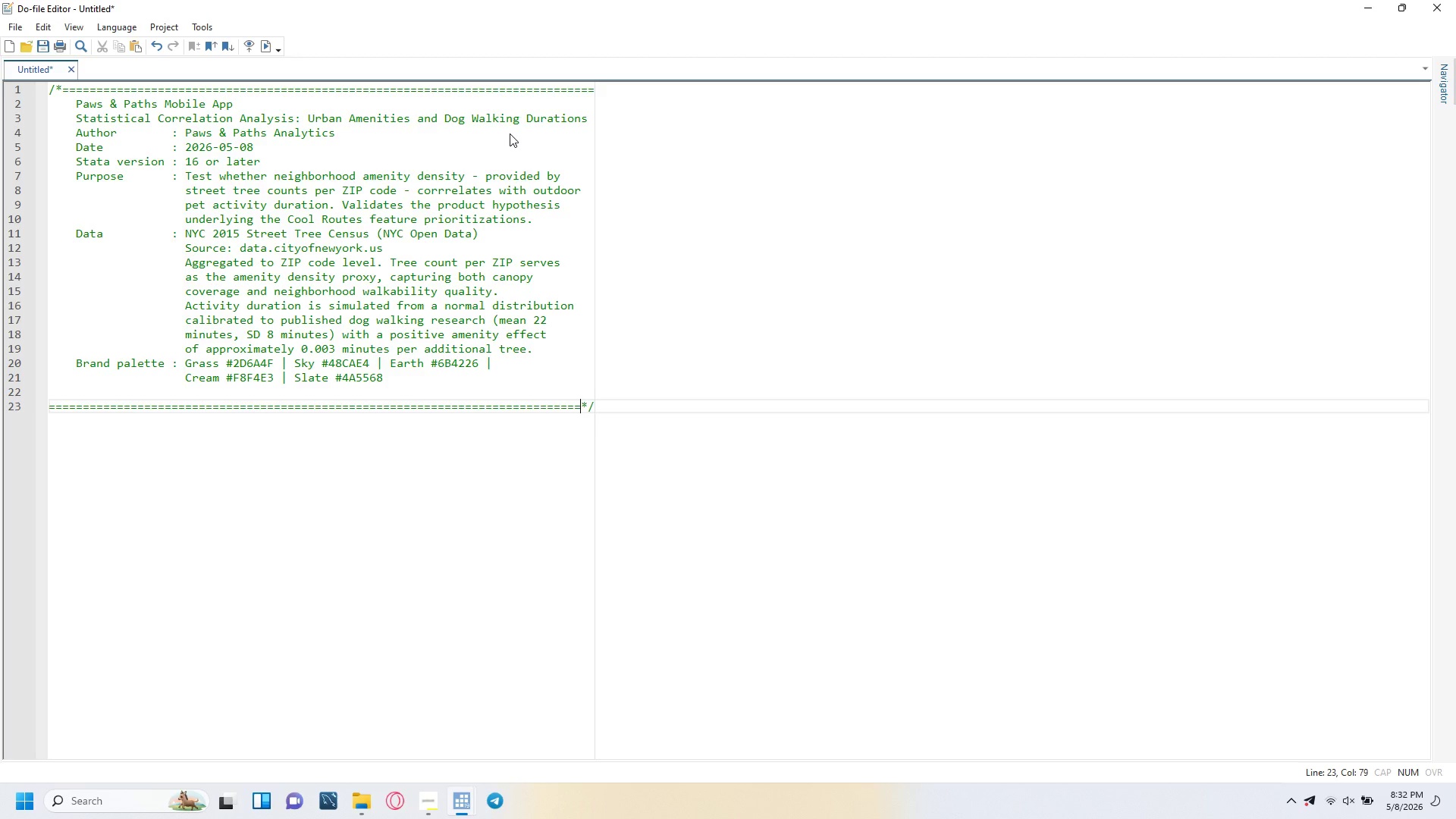 
key(Equal)
 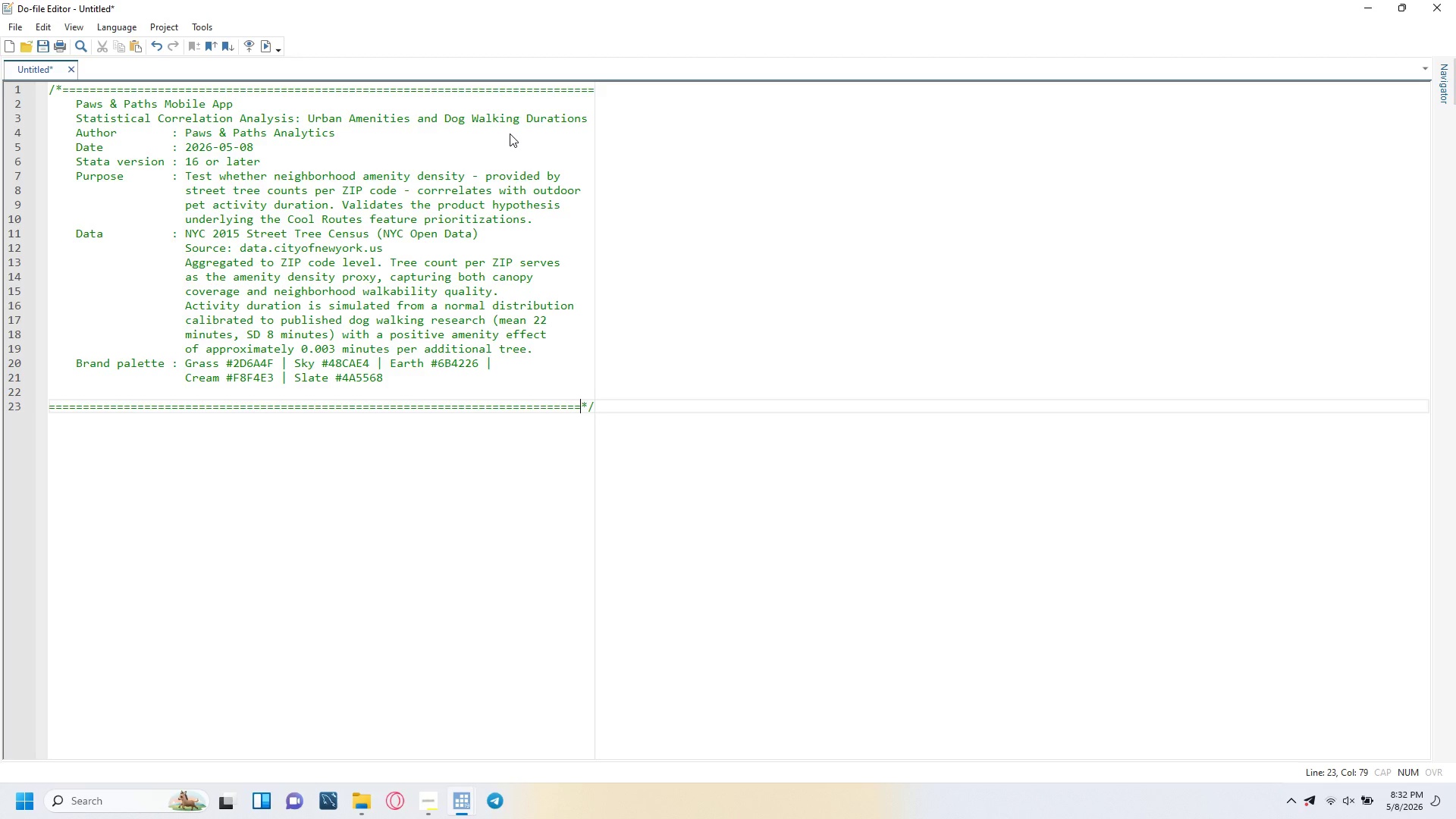 
key(ArrowRight)
 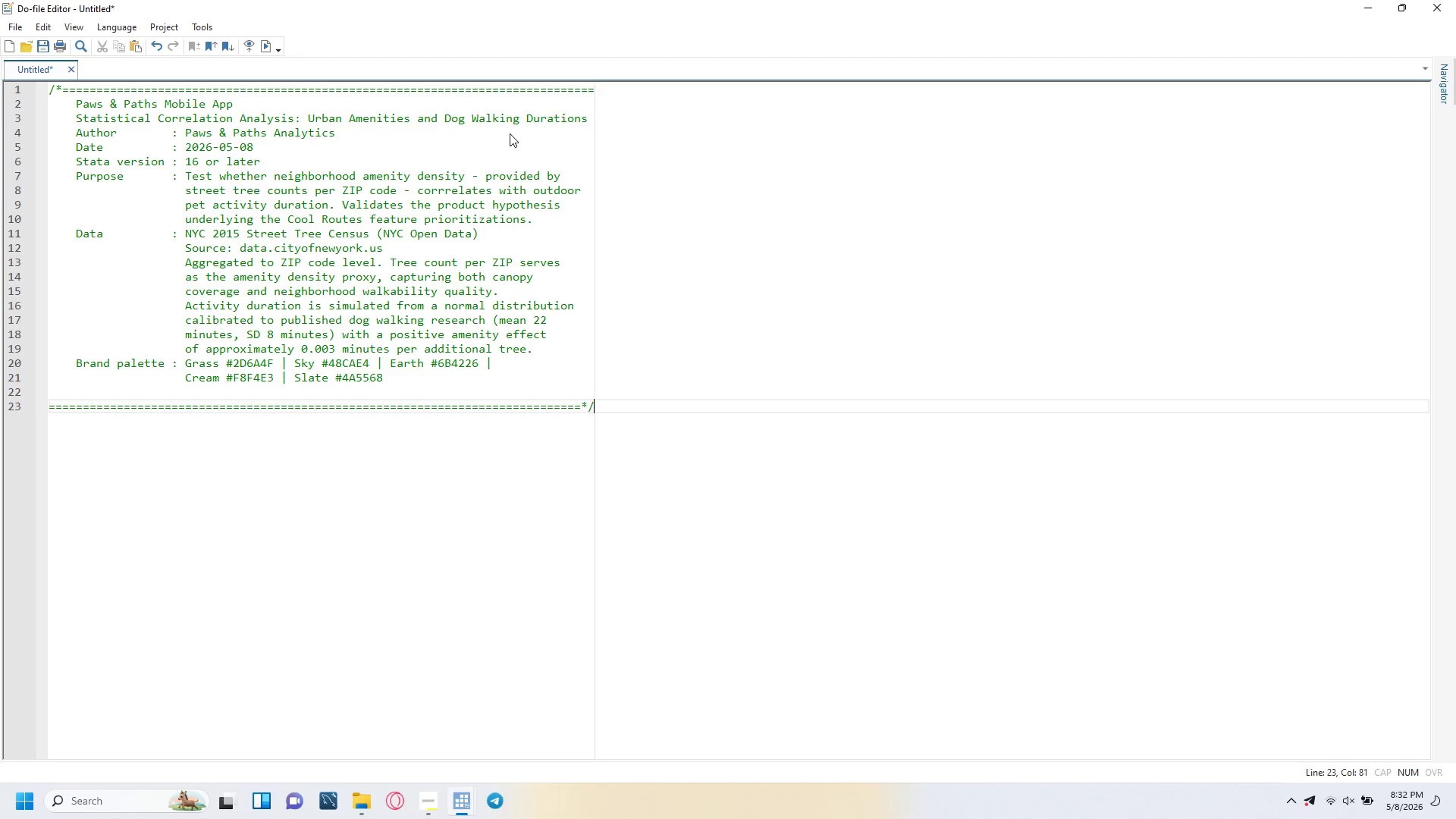 
key(ArrowRight)
 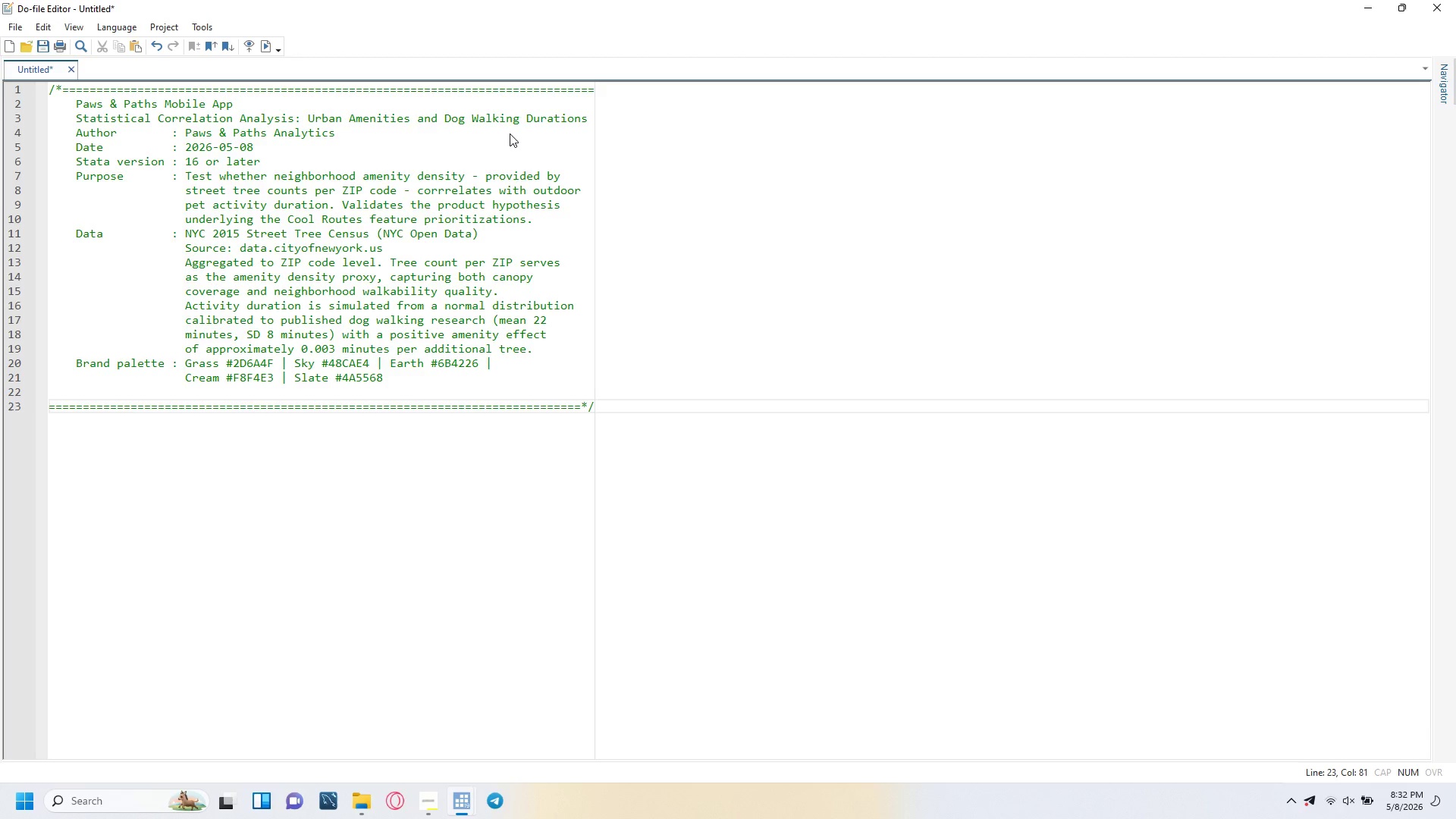 
key(Enter)
 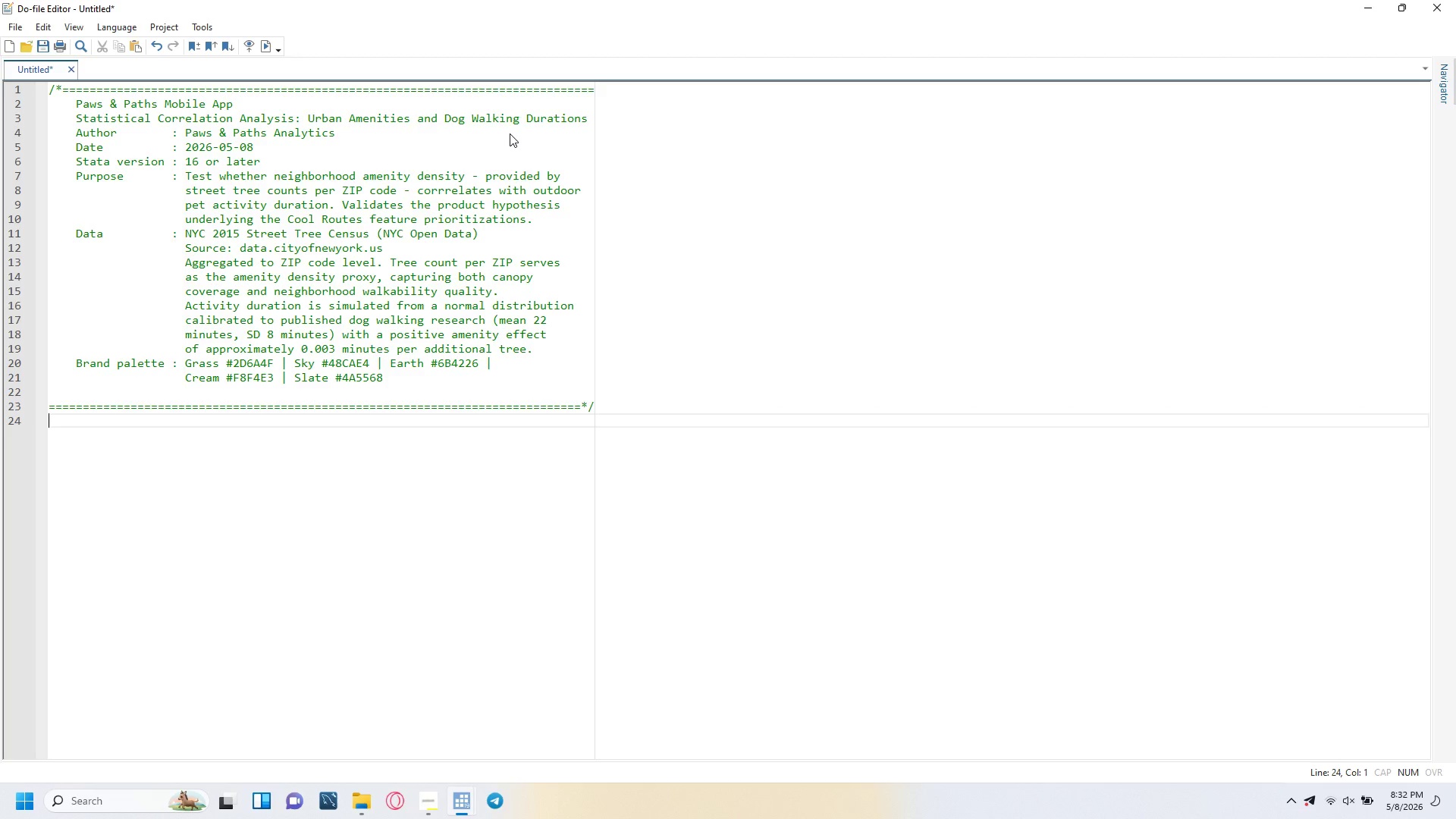 
key(Enter)
 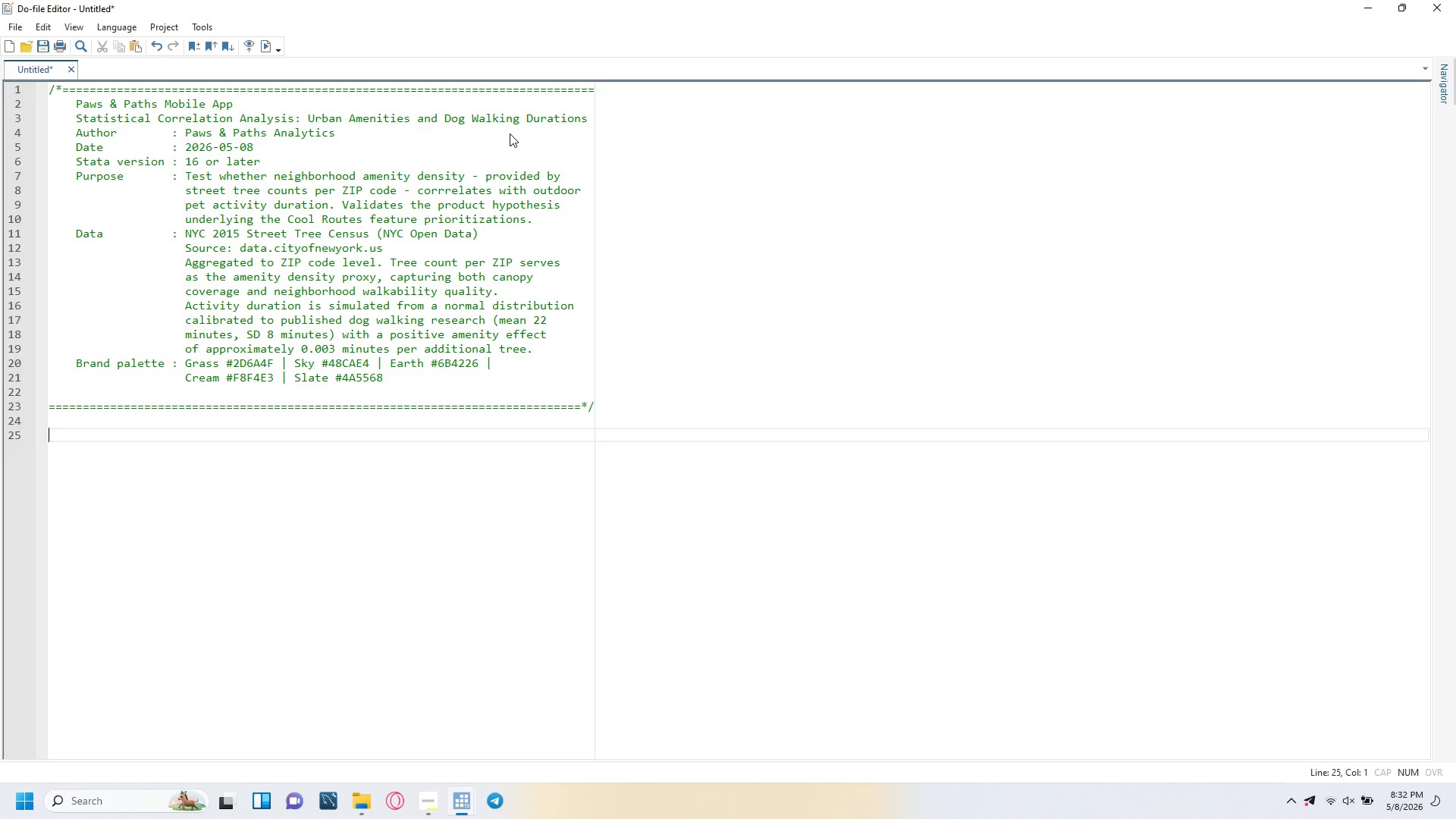 
key(ArrowUp)
 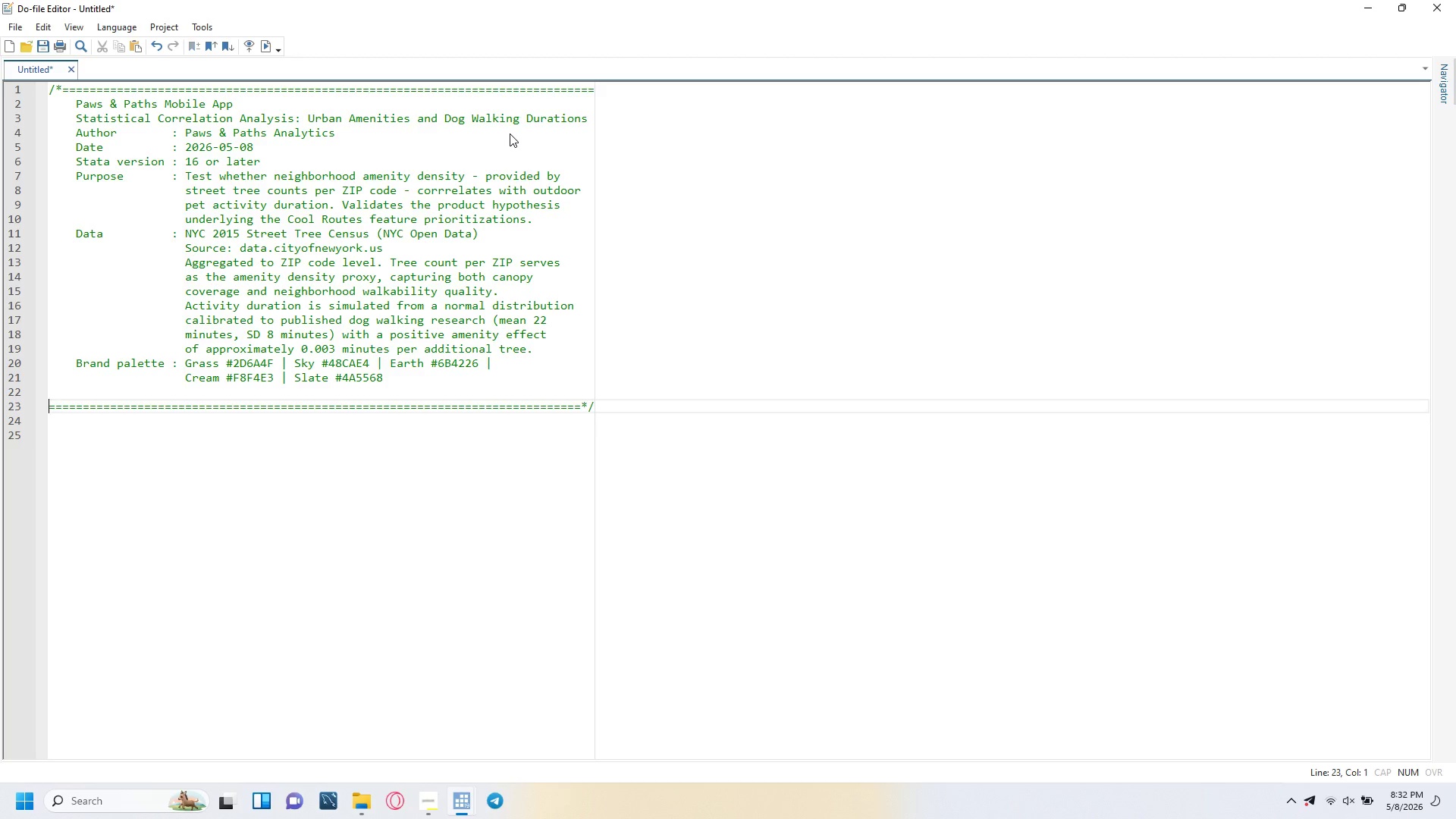 
key(ArrowUp)
 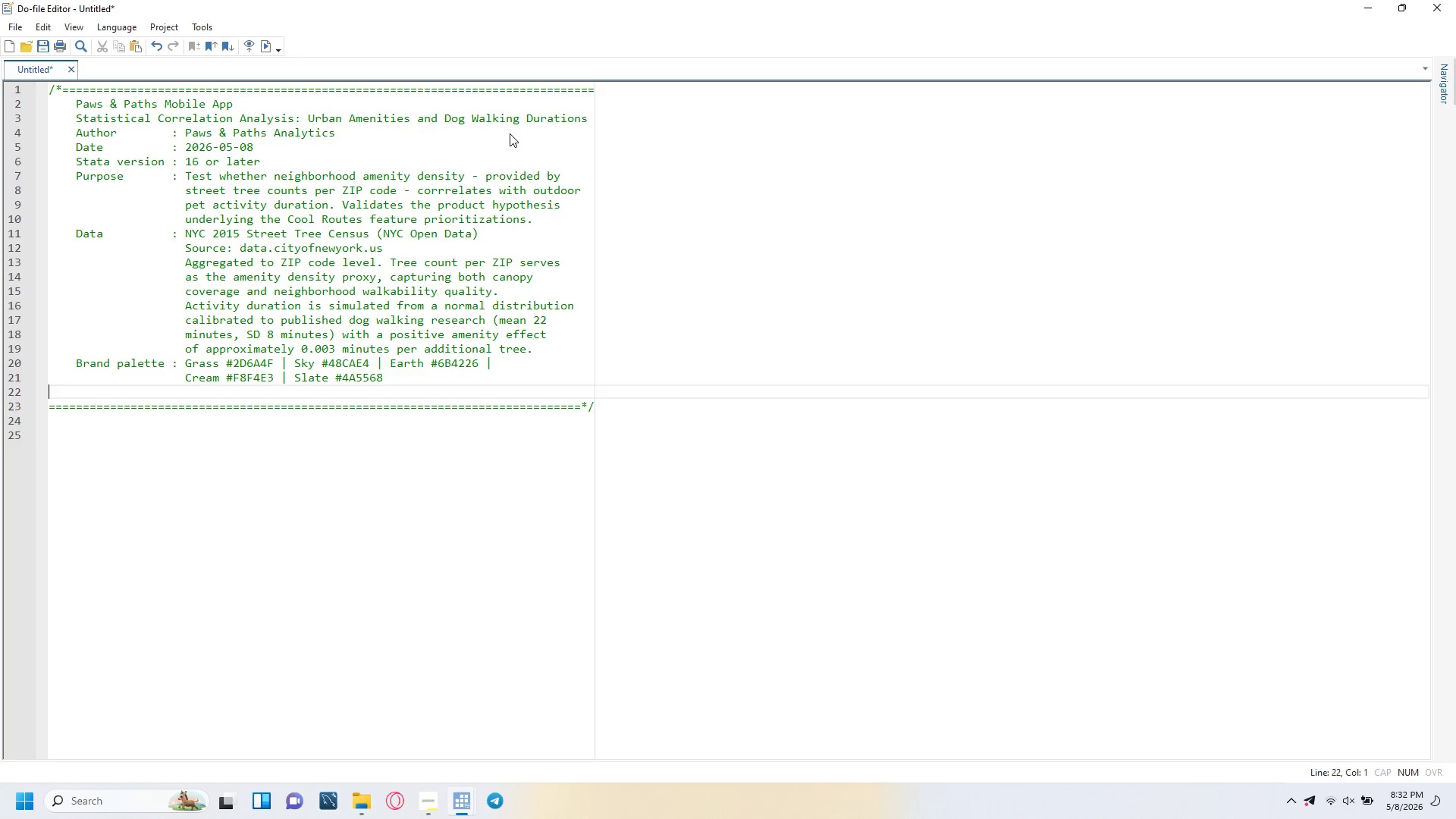 
key(ArrowUp)
 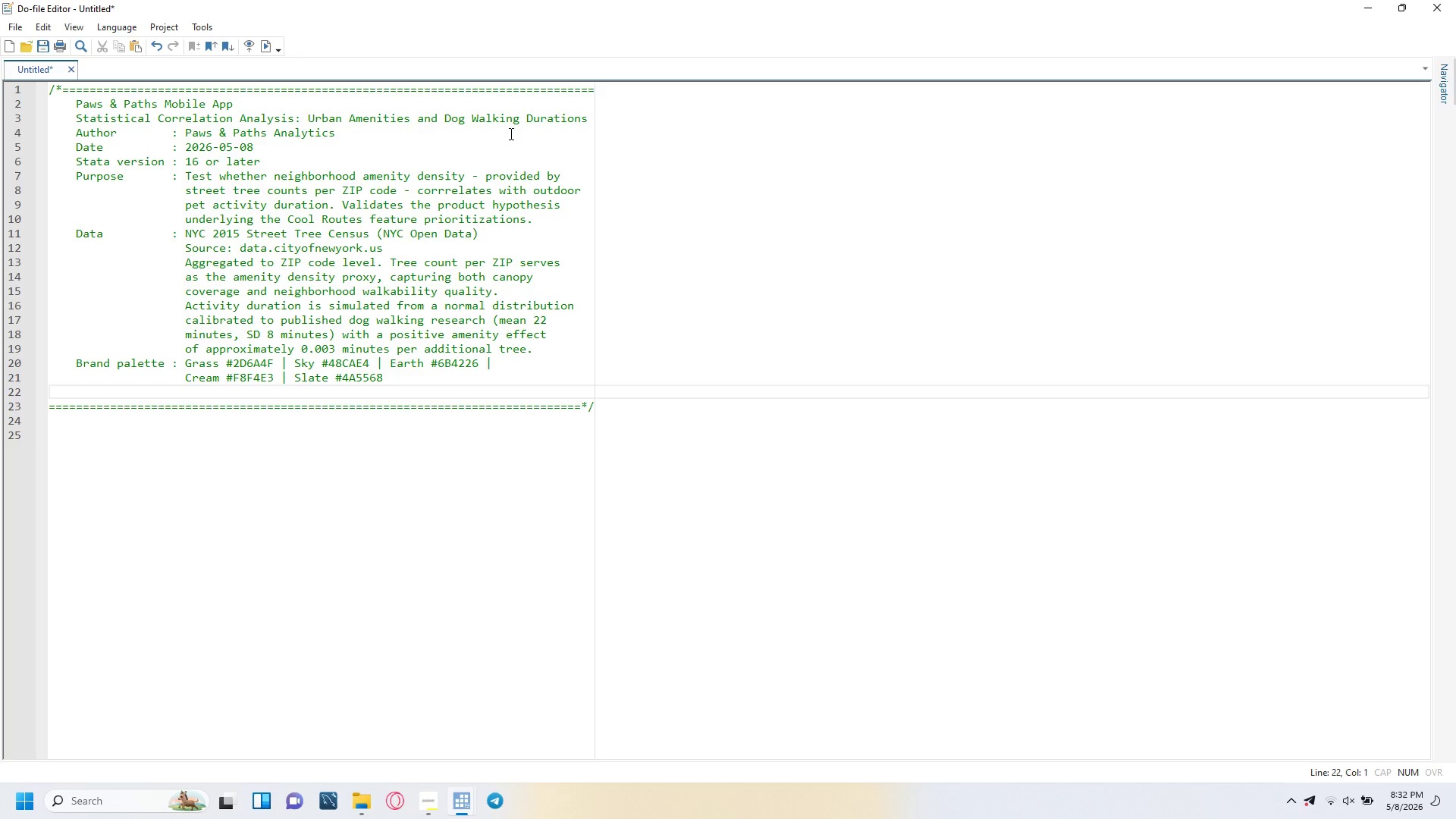 
key(Backspace)
 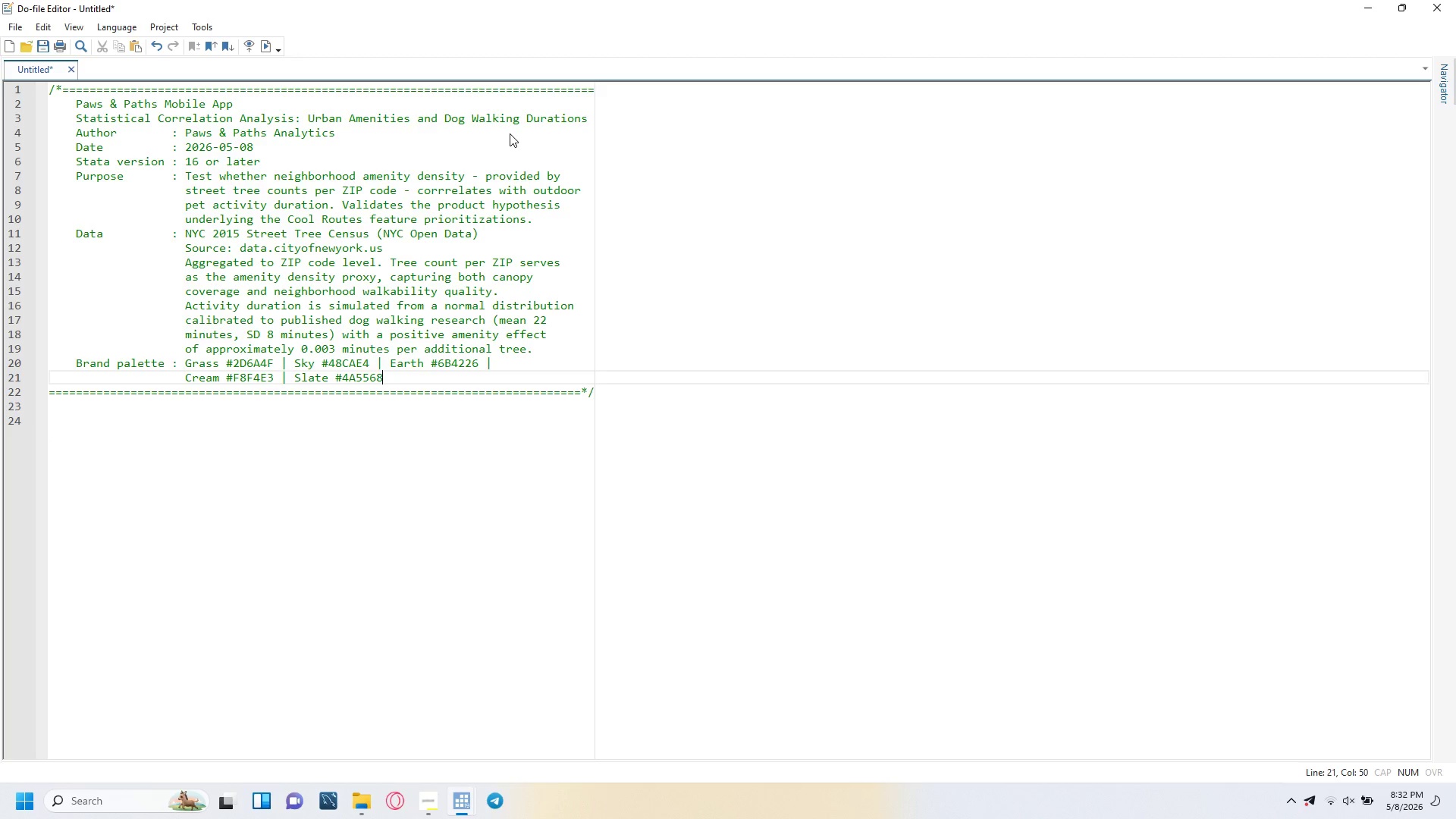 
key(ArrowUp)
 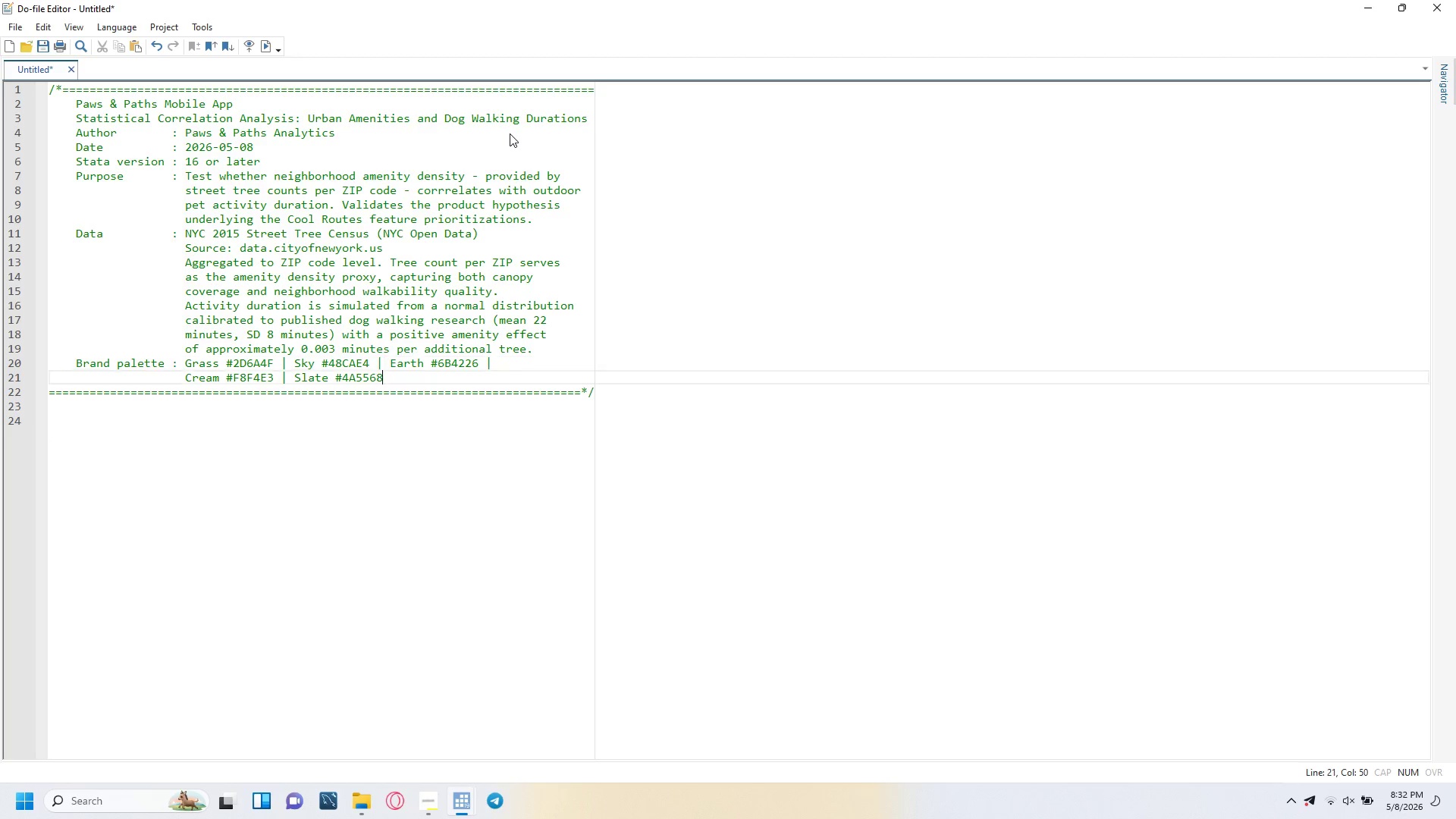 
key(ArrowDown)
 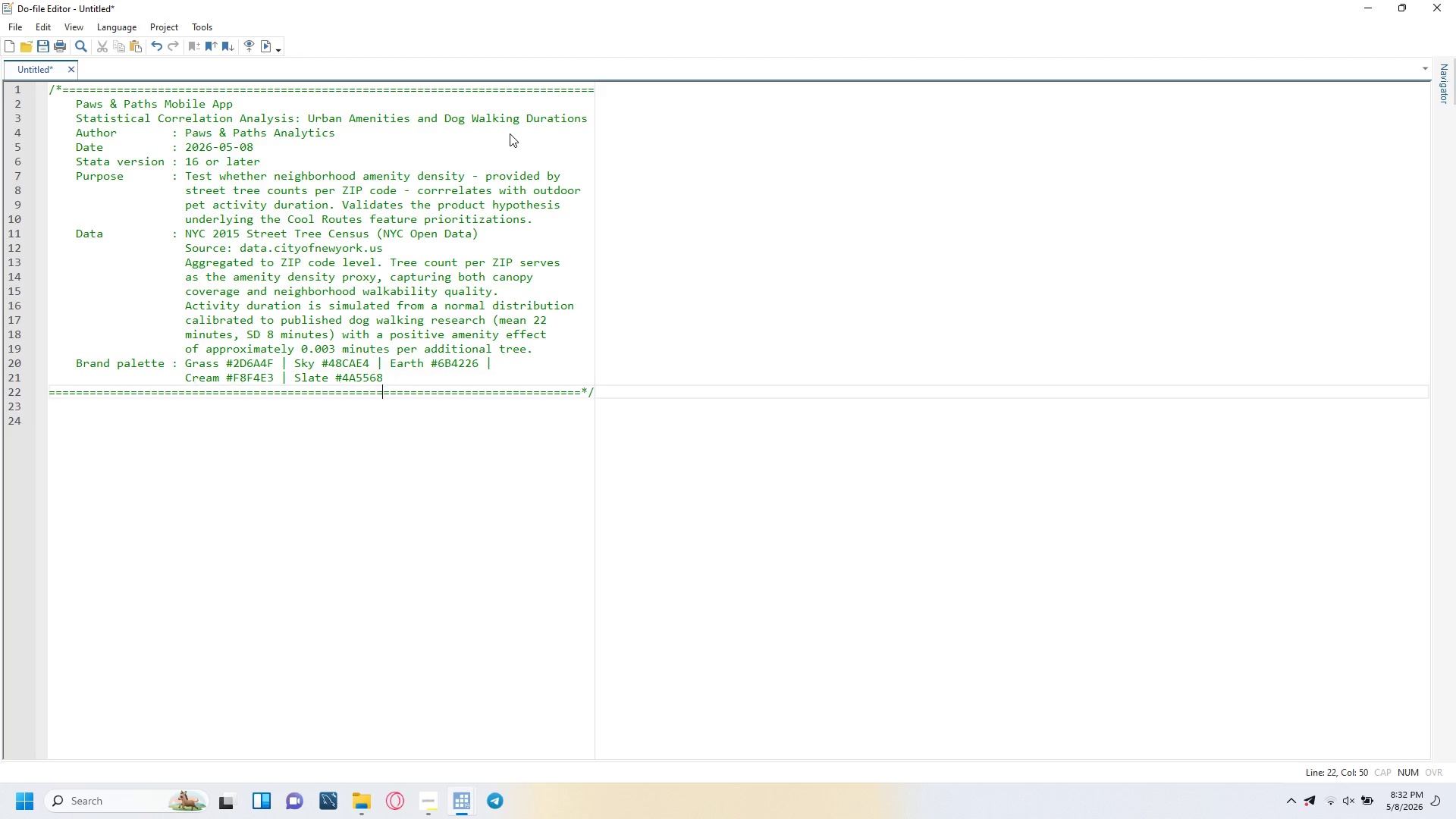 
key(ArrowDown)
 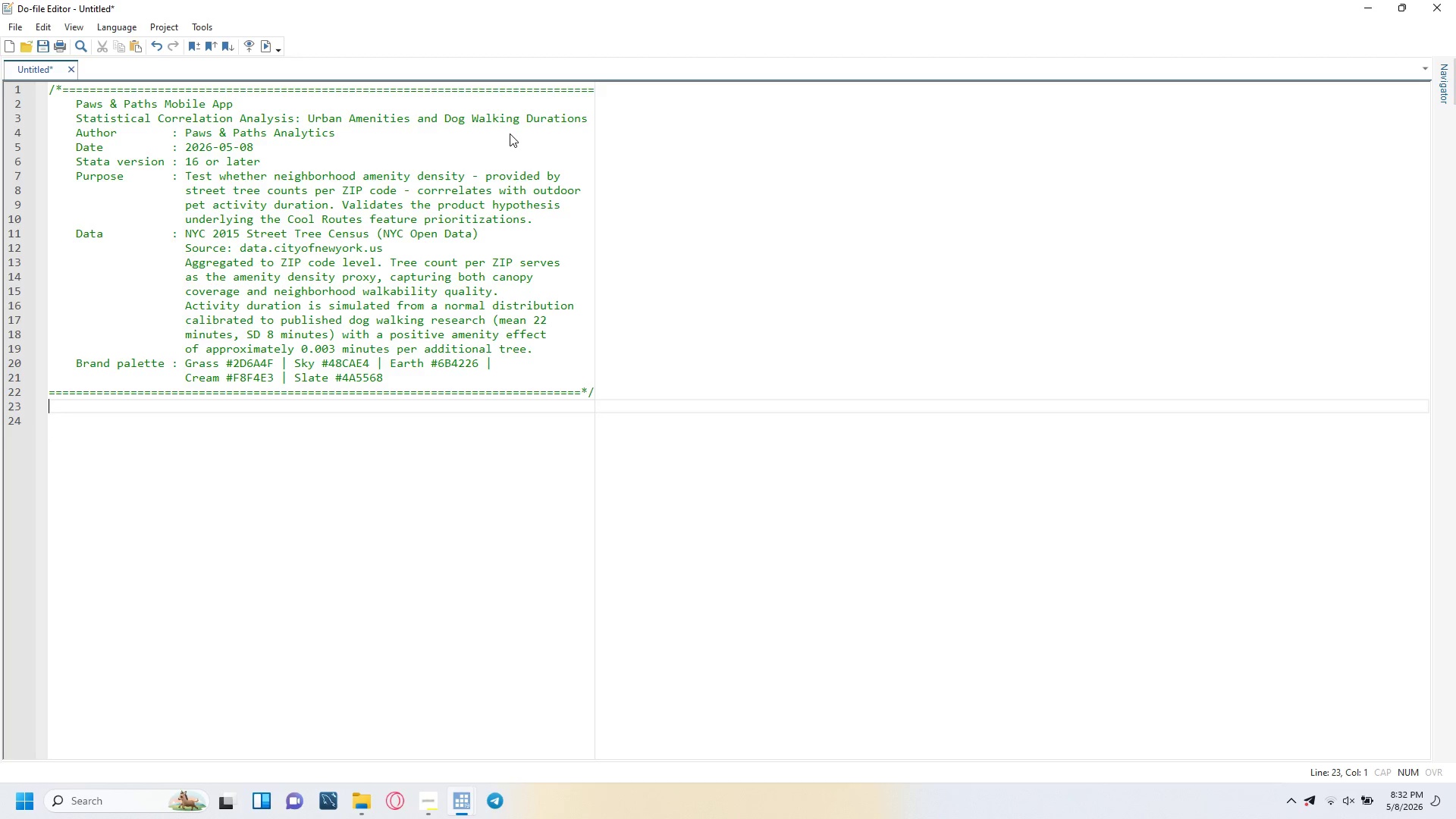 
key(ArrowDown)
 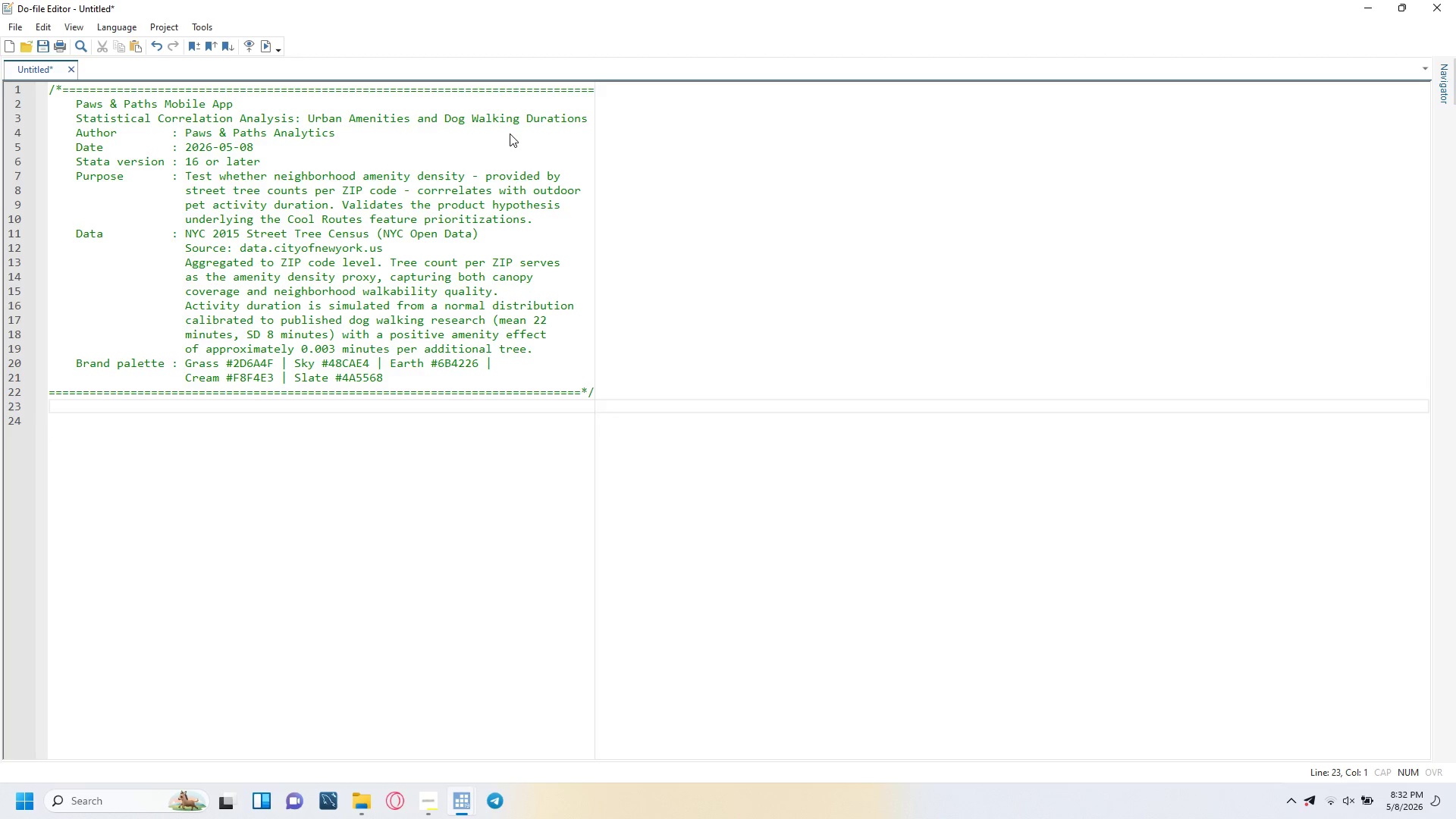 
key(ArrowDown)
 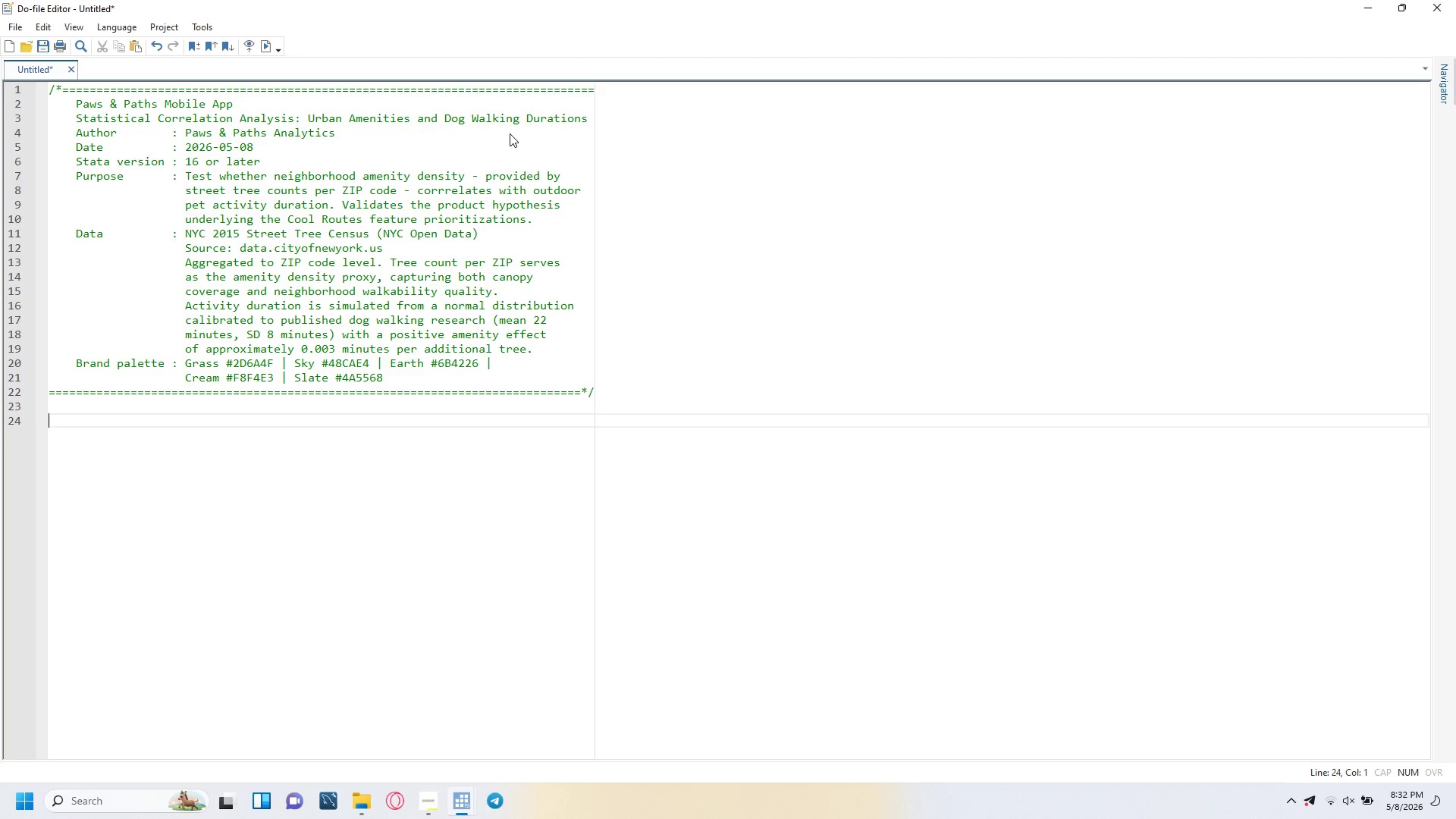 
type(version 16)
 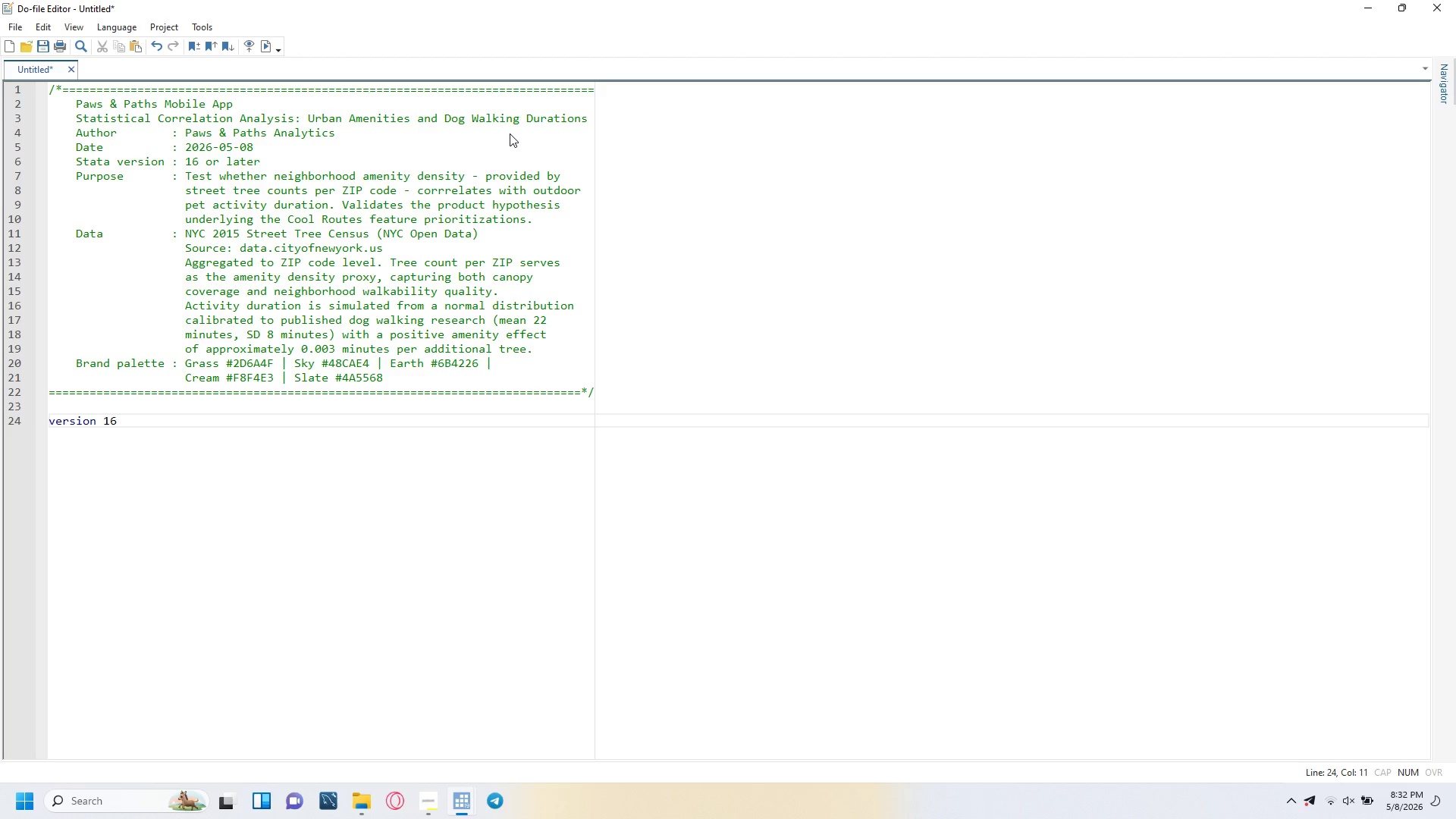 
key(Enter)
 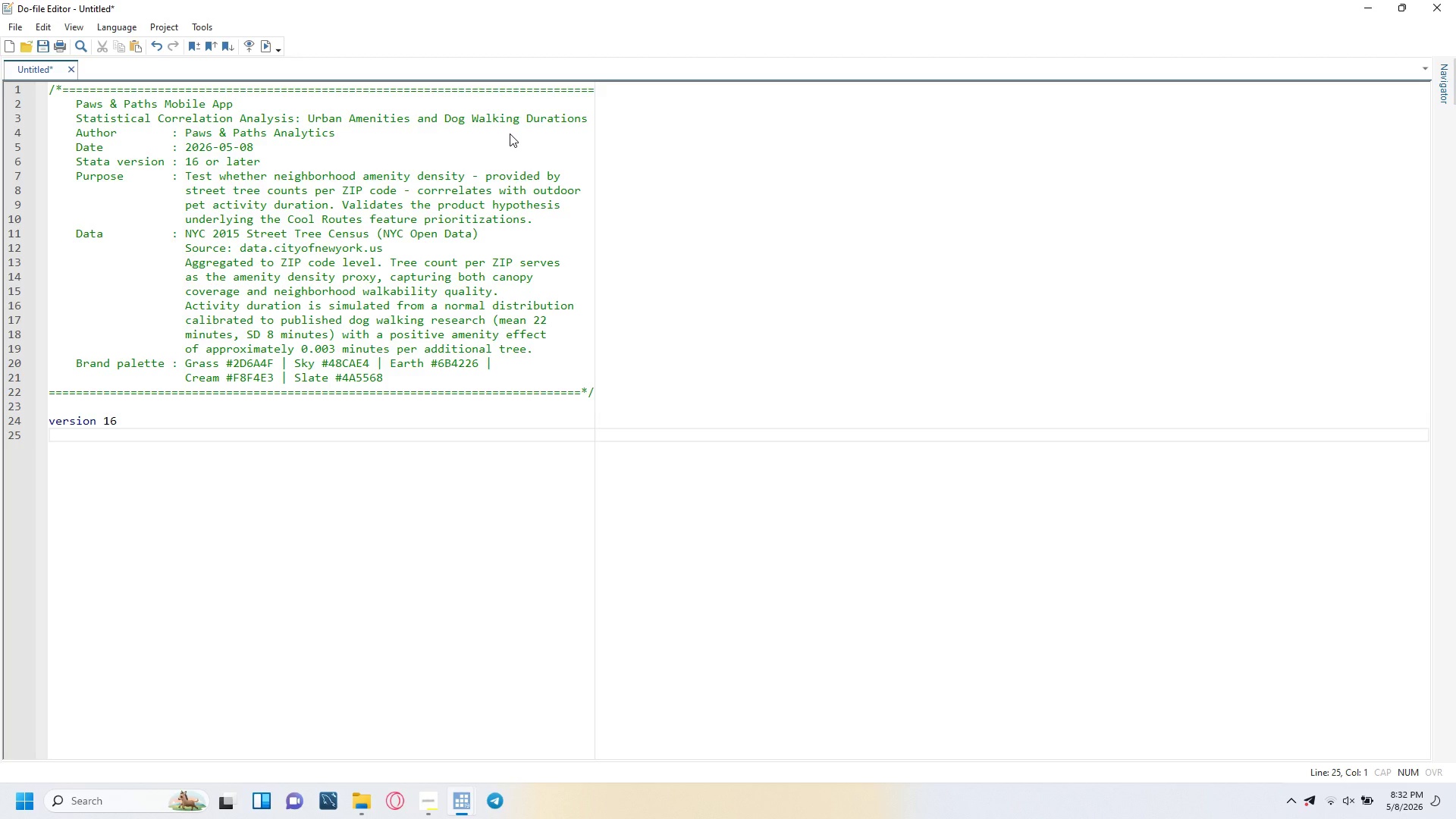 
type(clear all)
 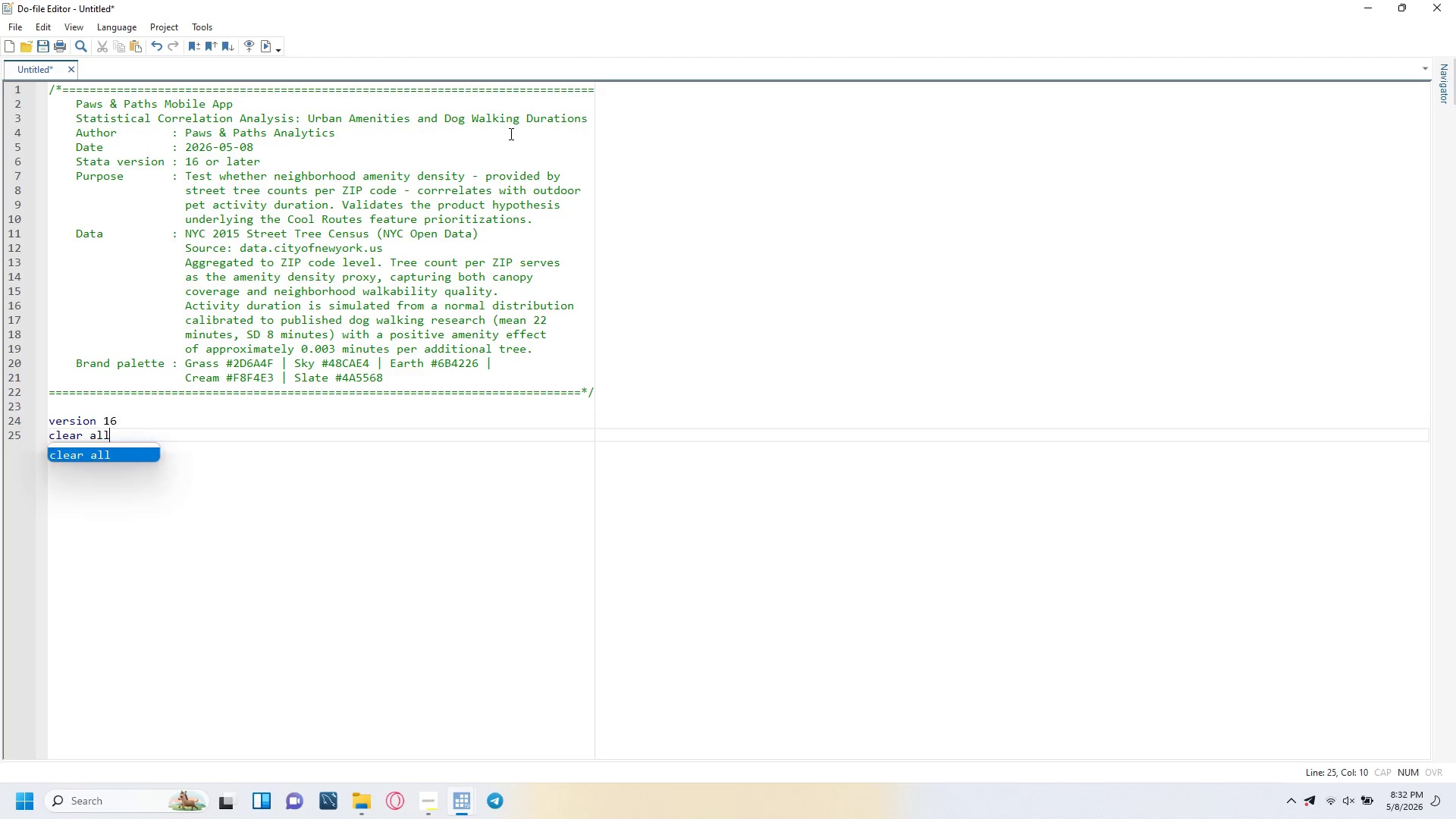 
key(Enter)
 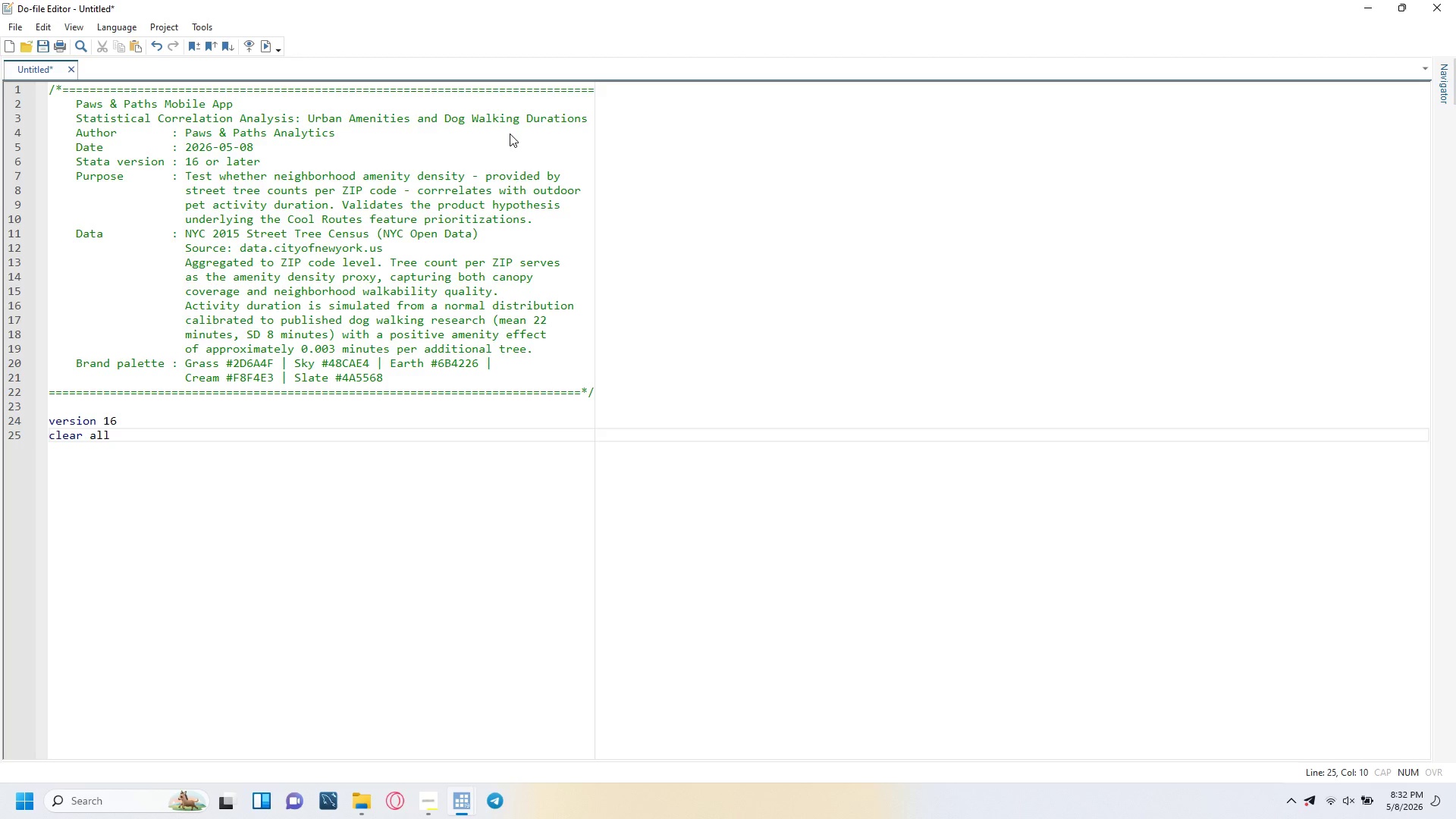 
key(Enter)
 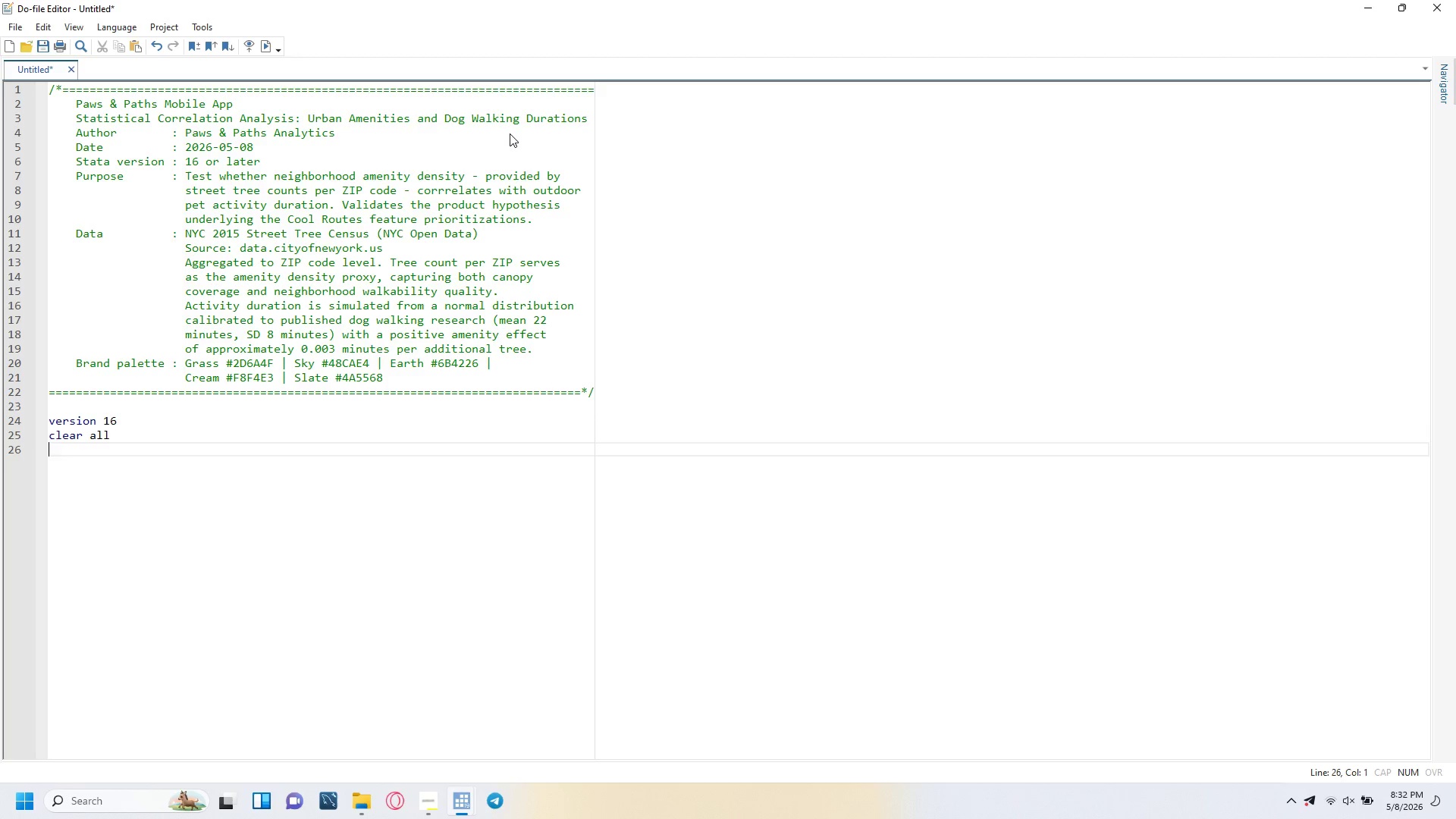 
type(set more off)
 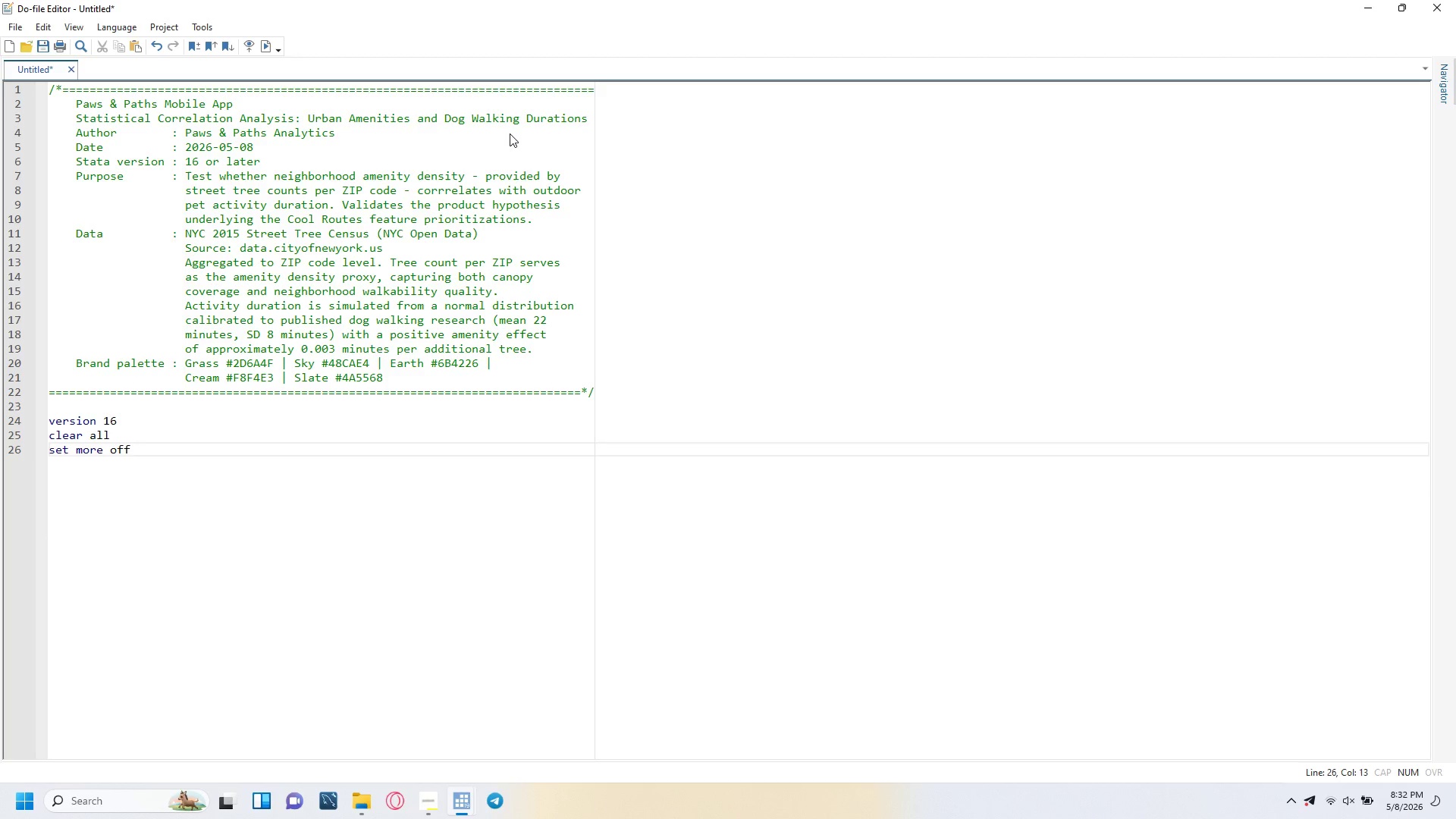 
key(Enter)
 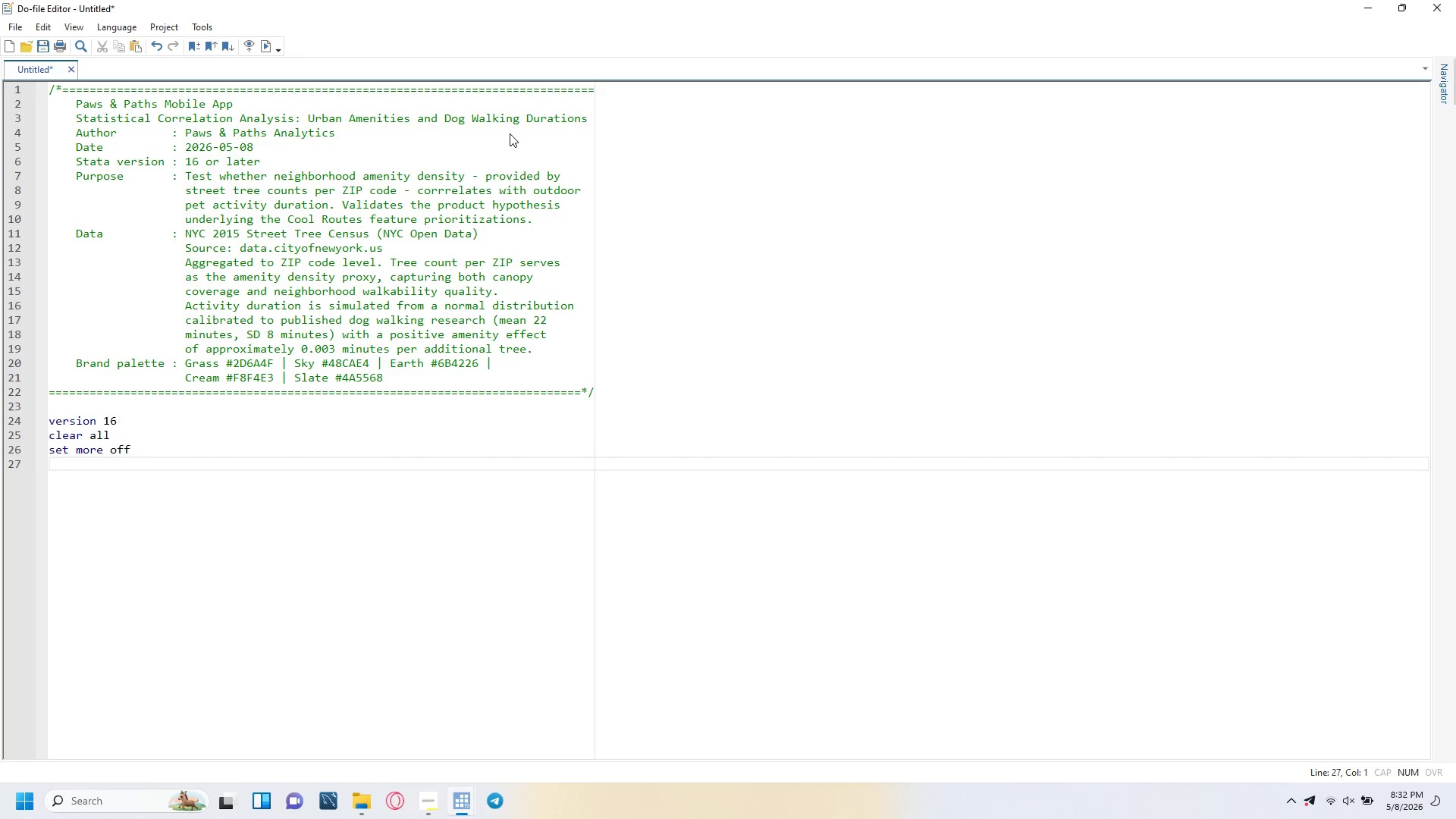 
type(capture log close)
 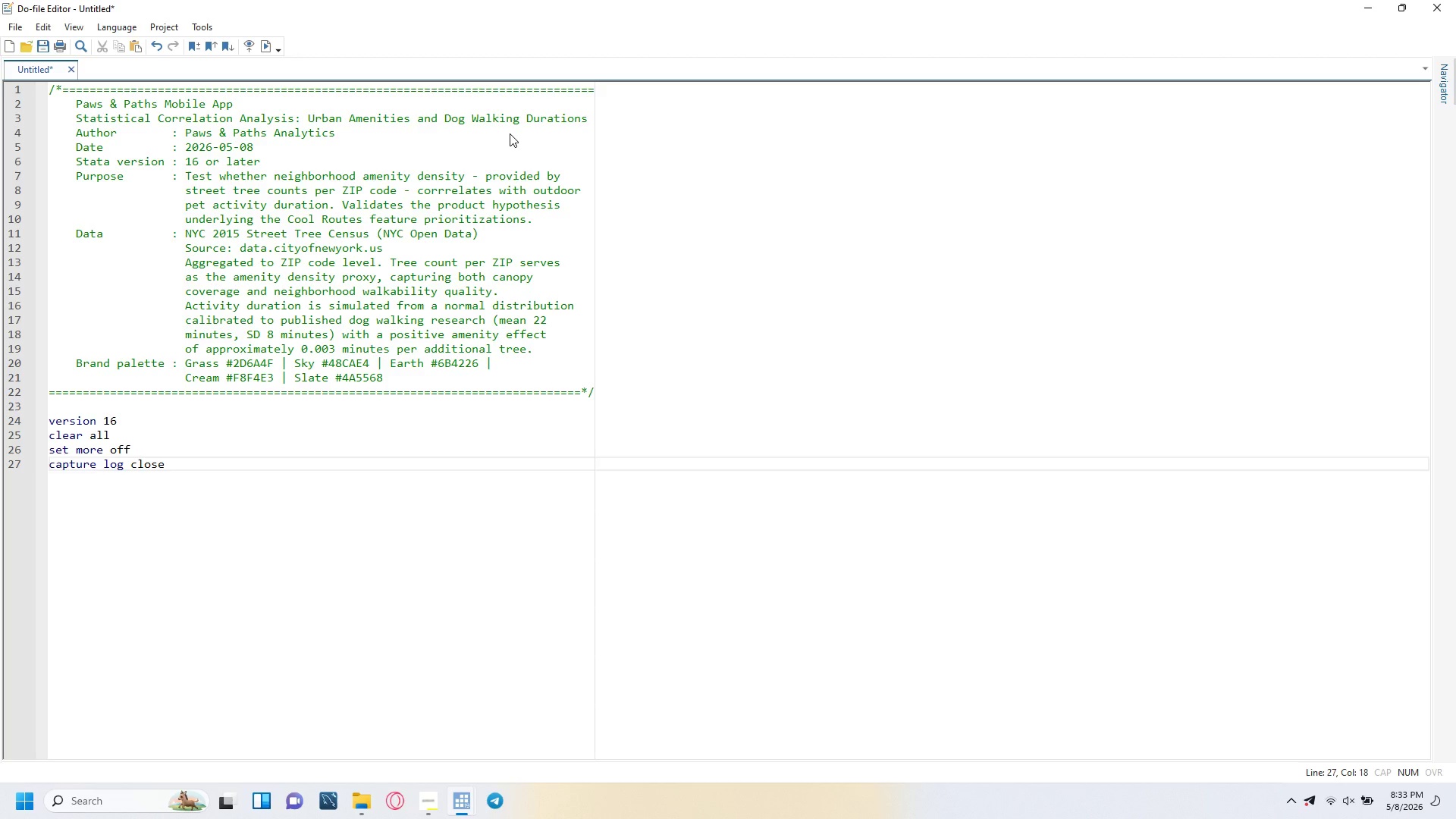 
key(Enter)
 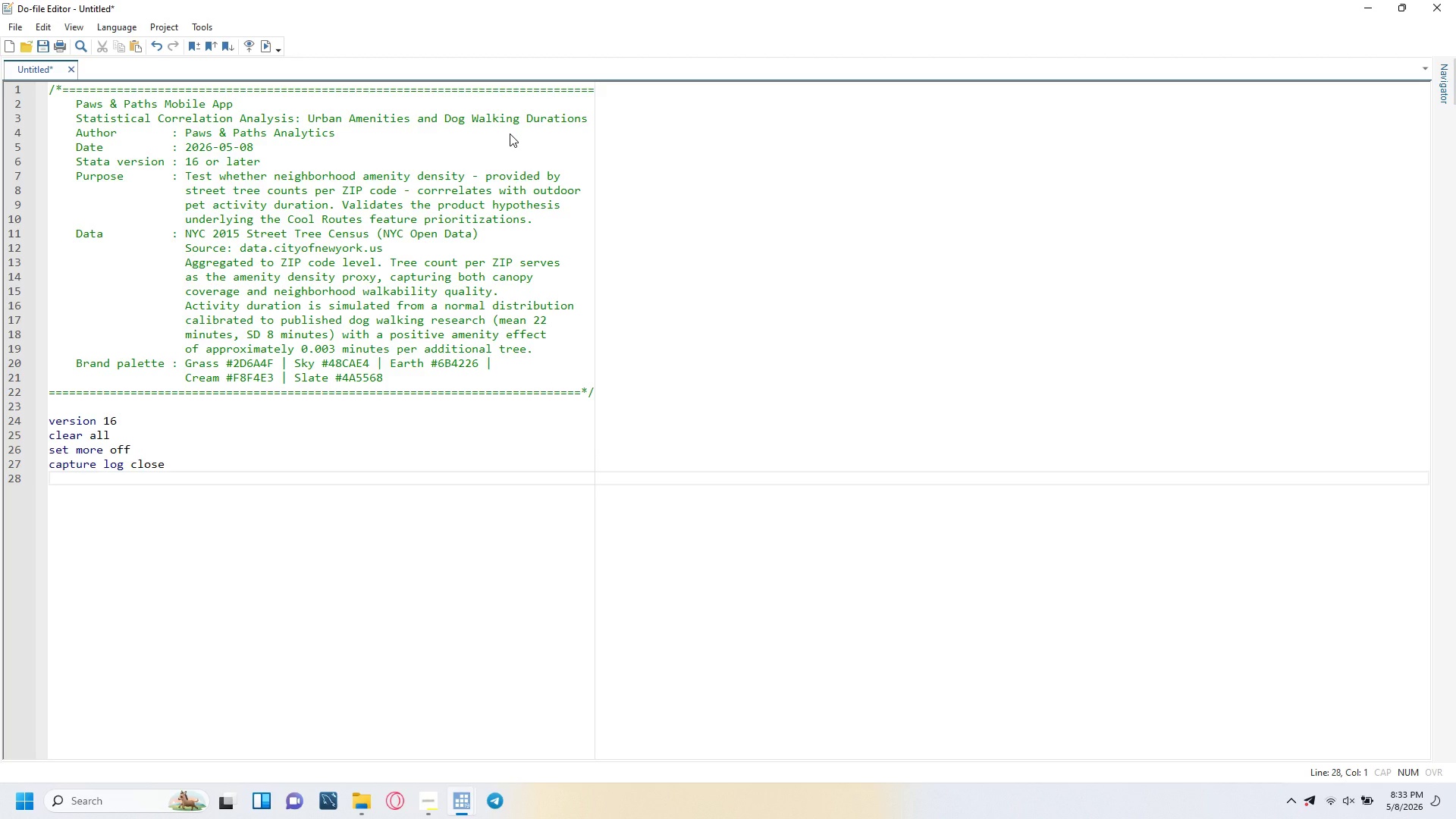 
key(Enter)
 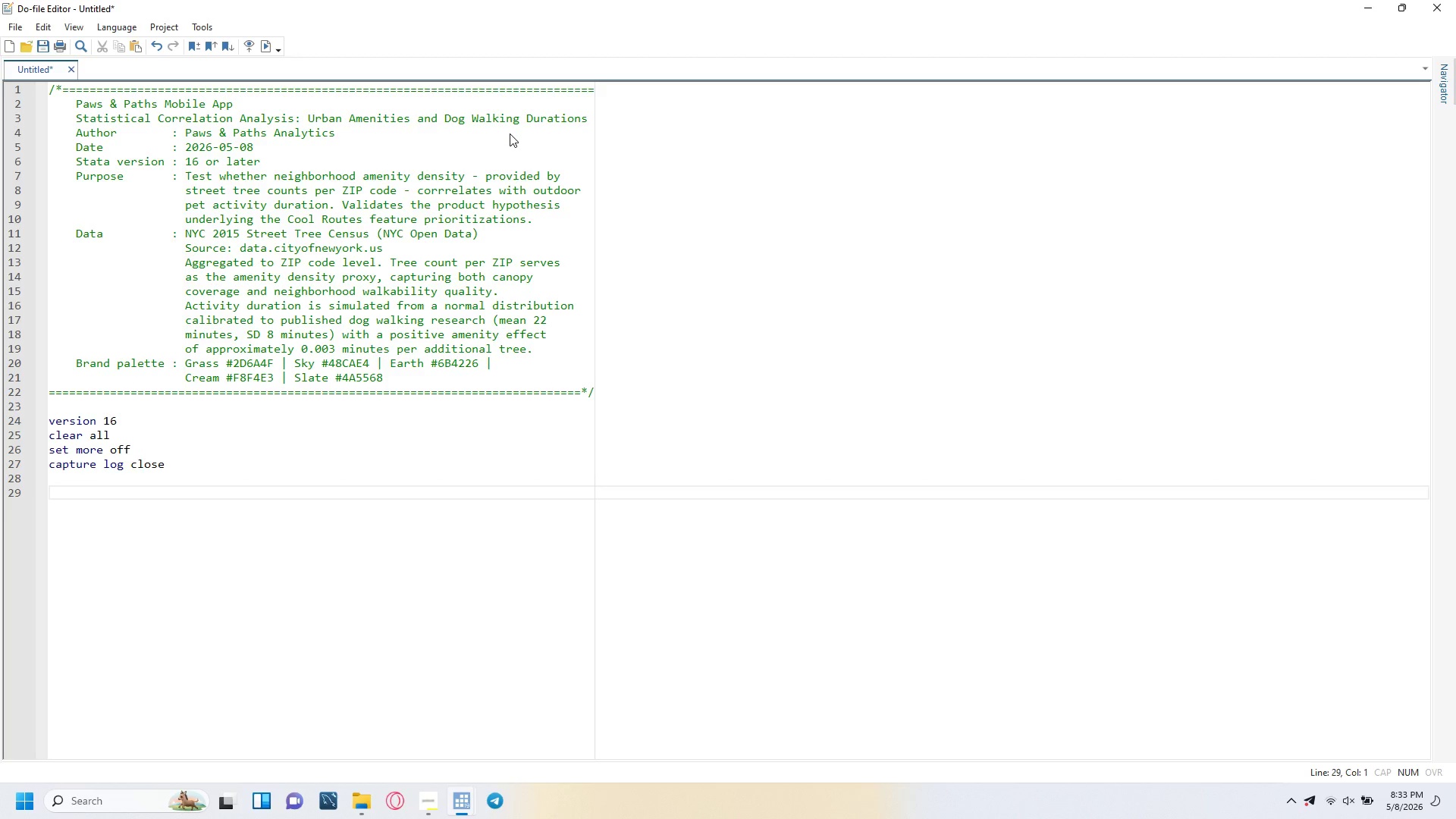 
type(* ----)
key(Backspace)
type( 0. Depennden)
key(Backspace)
key(Backspace)
key(Backspace)
key(Backspace)
type(decies ---------------------------------------------------------)
 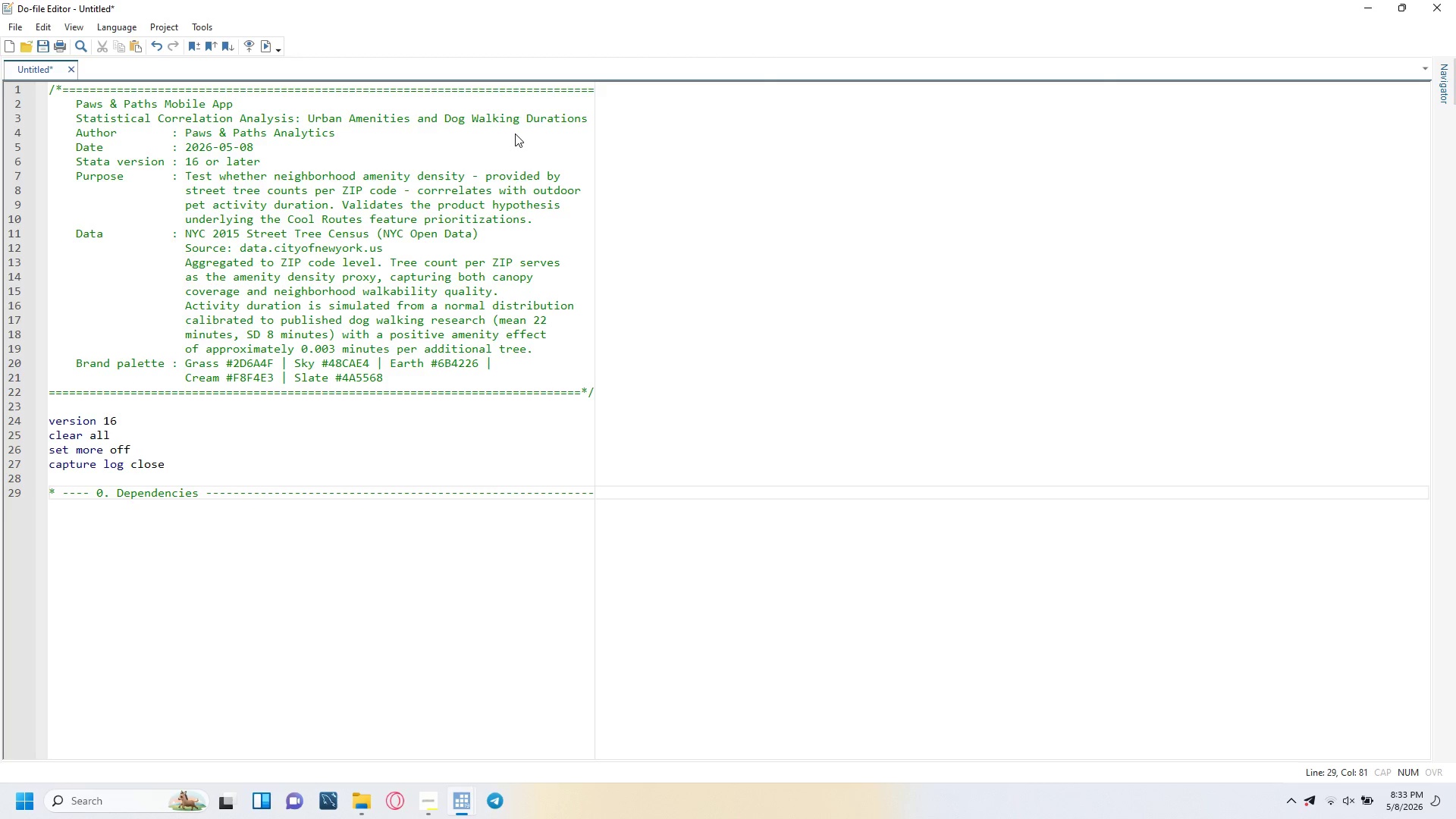 
key(Enter)
 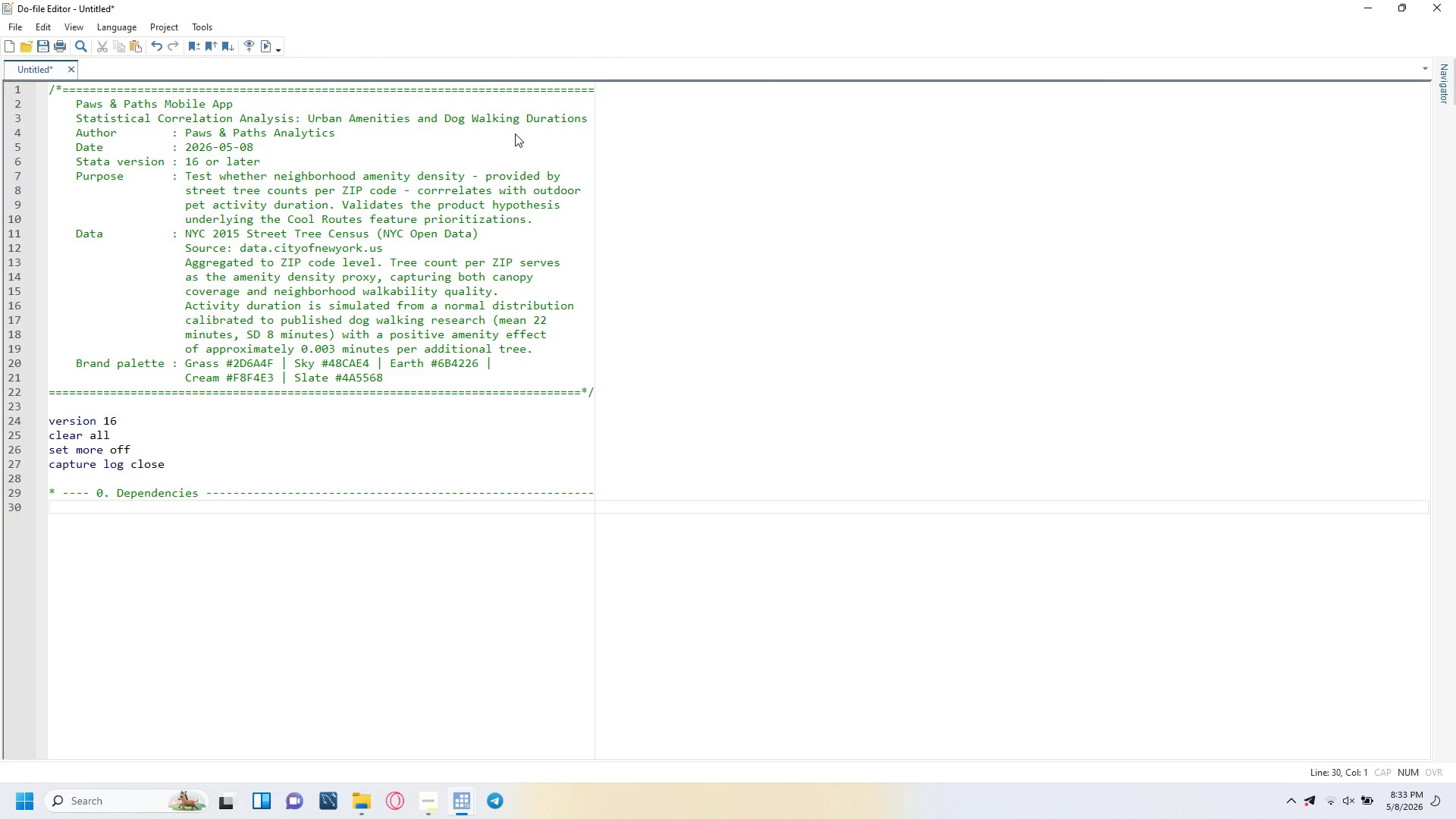 
type(global projdir ".)
 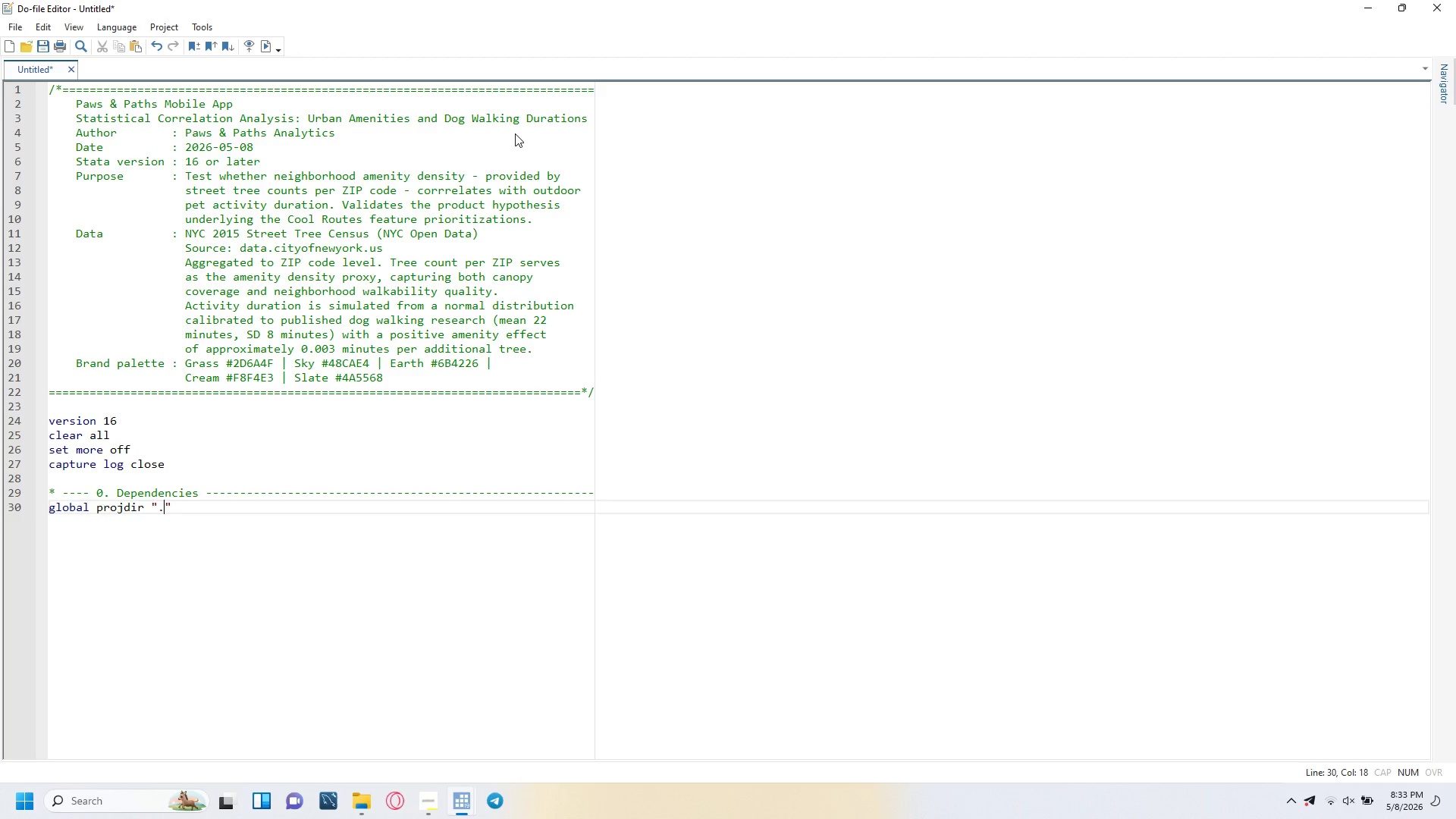 
 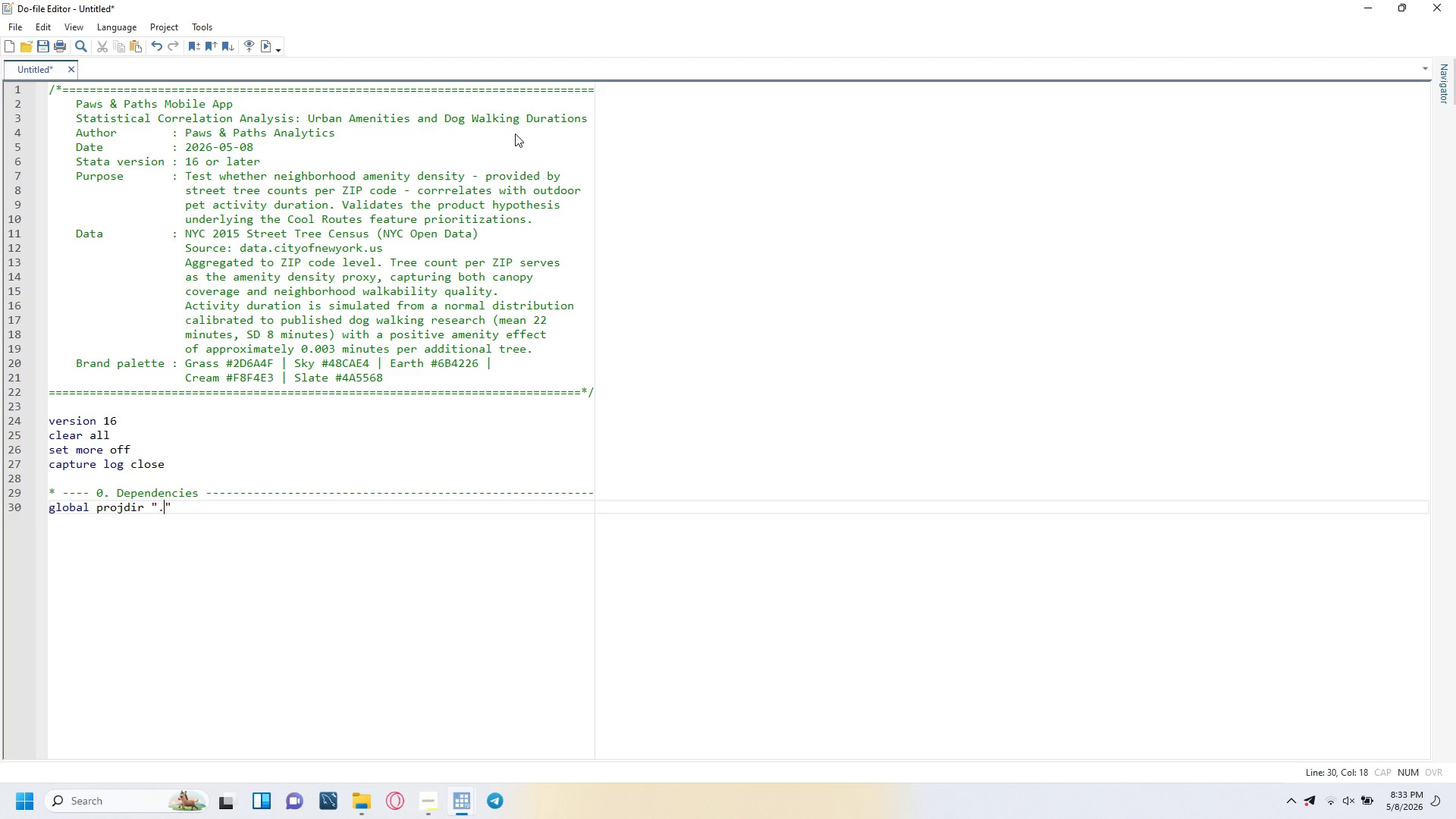 
key(ArrowRight)
 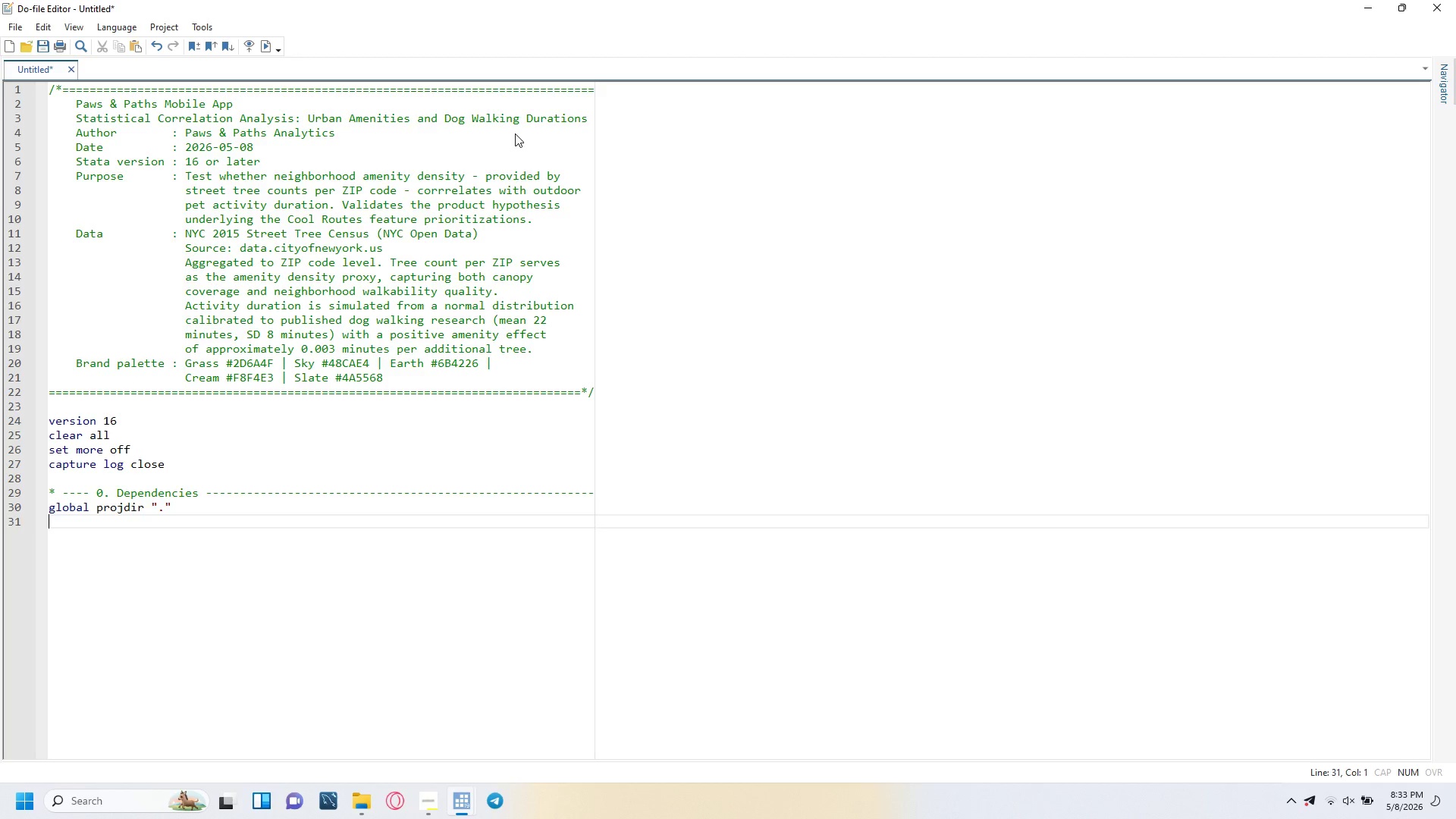 
key(Enter)
 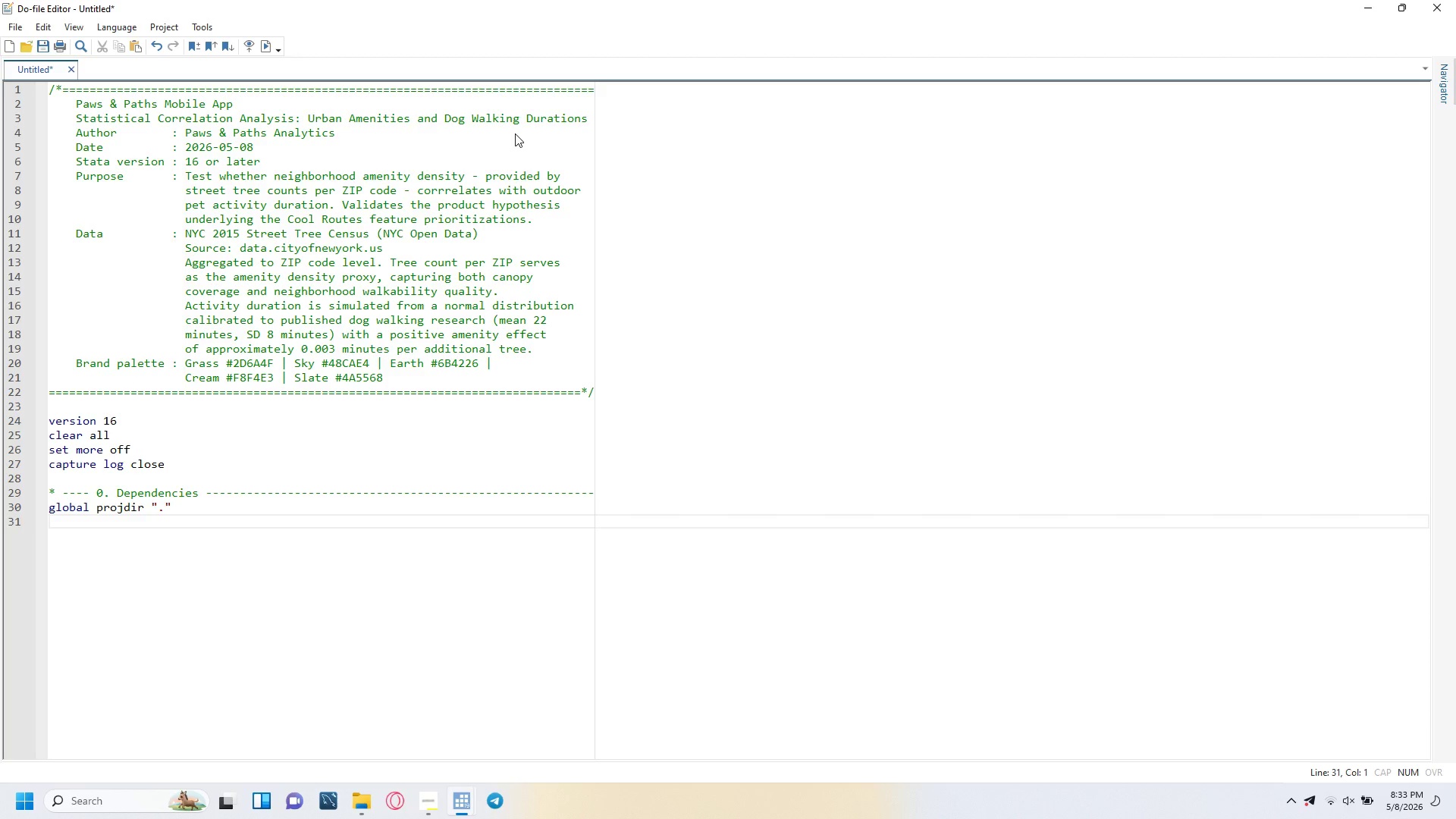 
type(global logfile "$projdir/pawspaths_Analysis.log)
 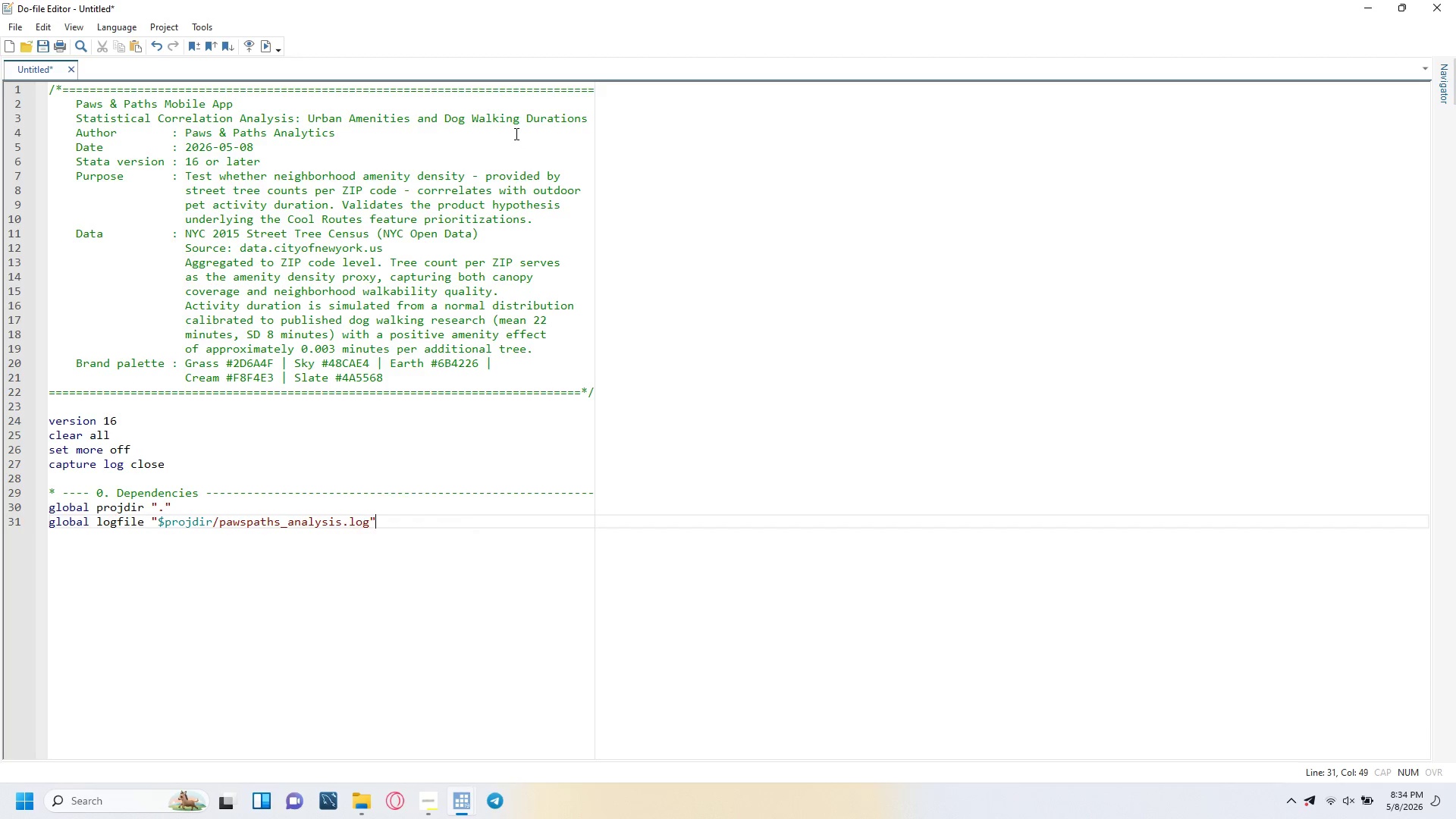 
 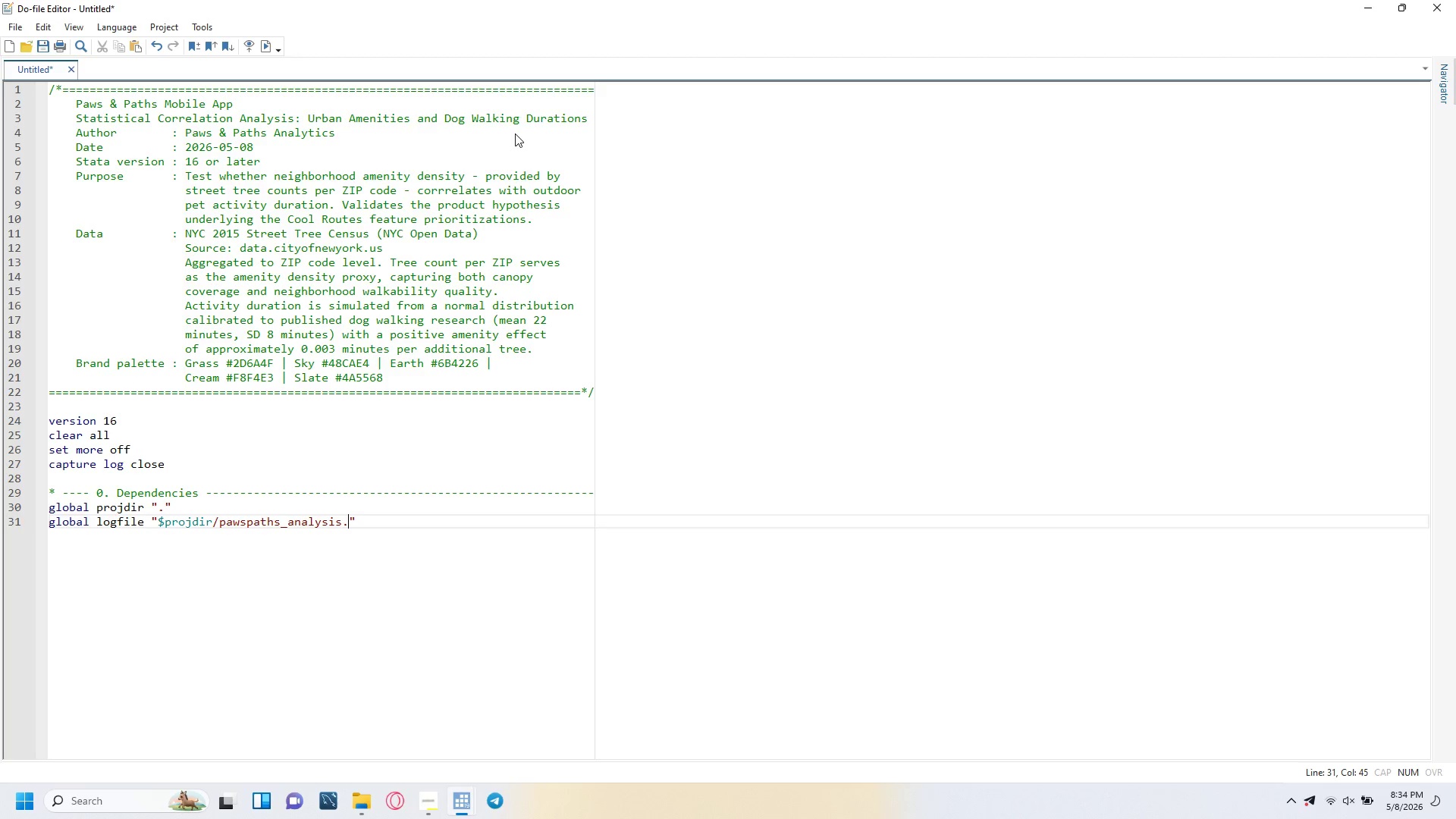 
key(ArrowRight)
 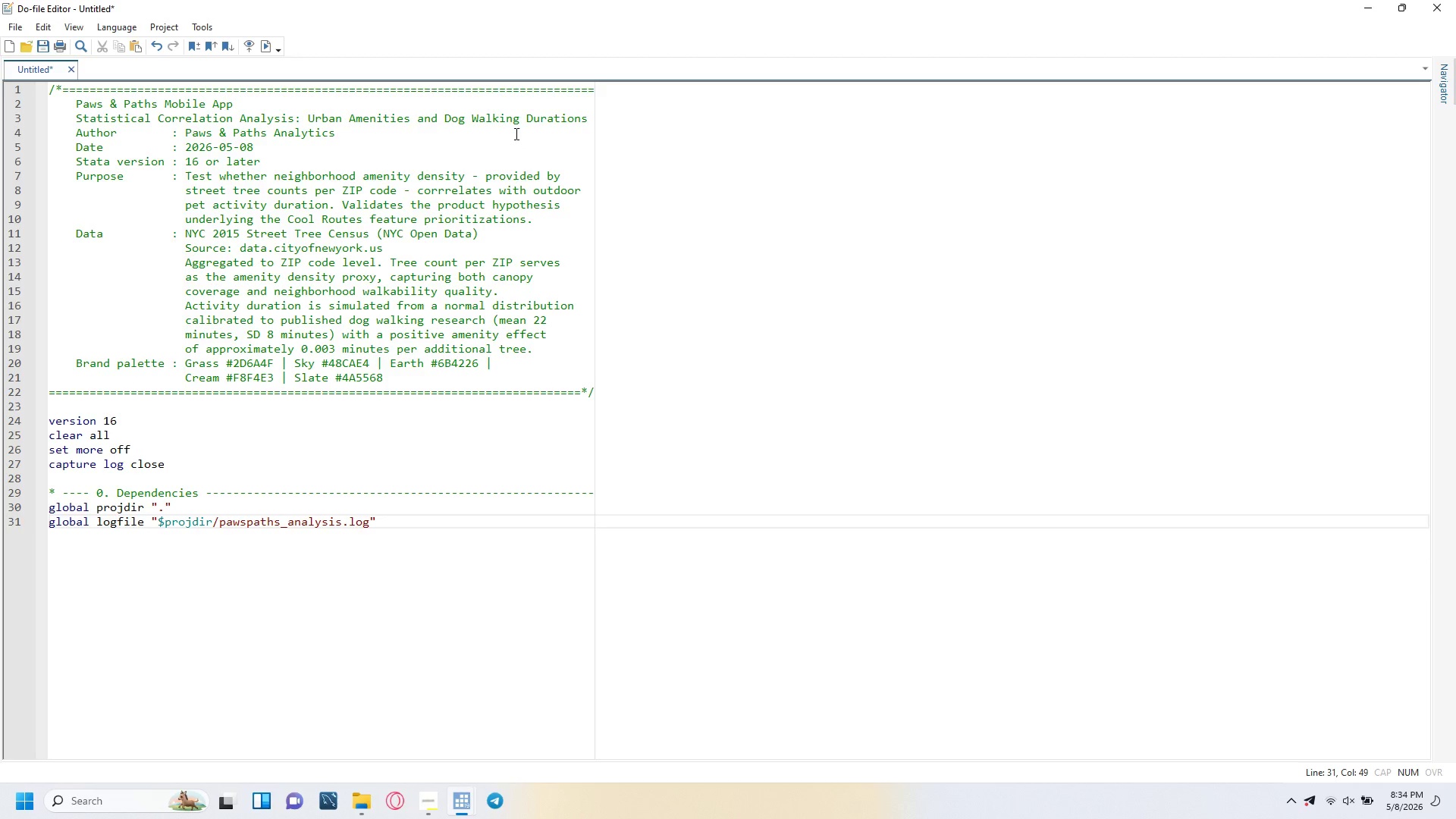 
key(Enter)
 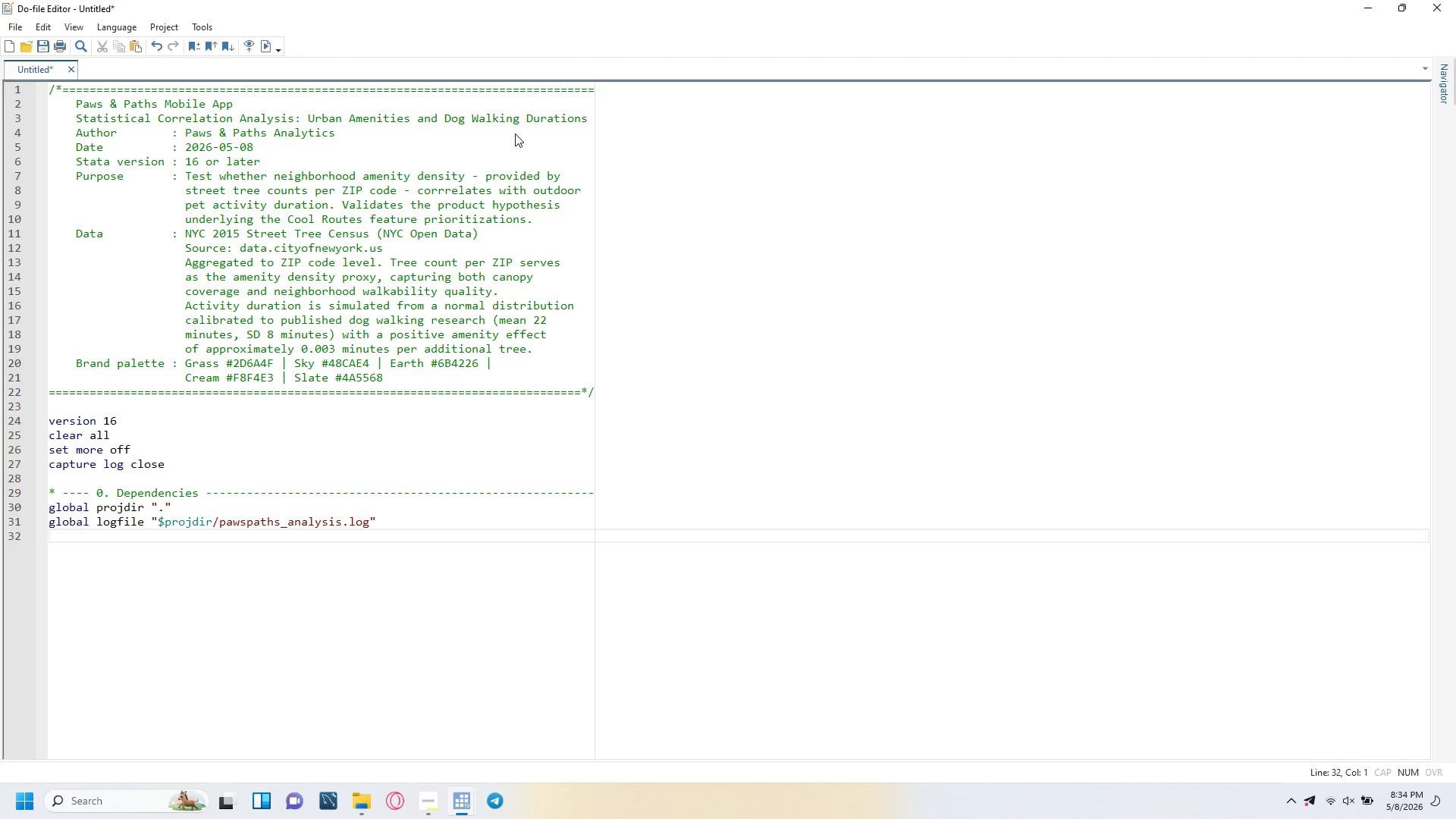 
key(Enter)
 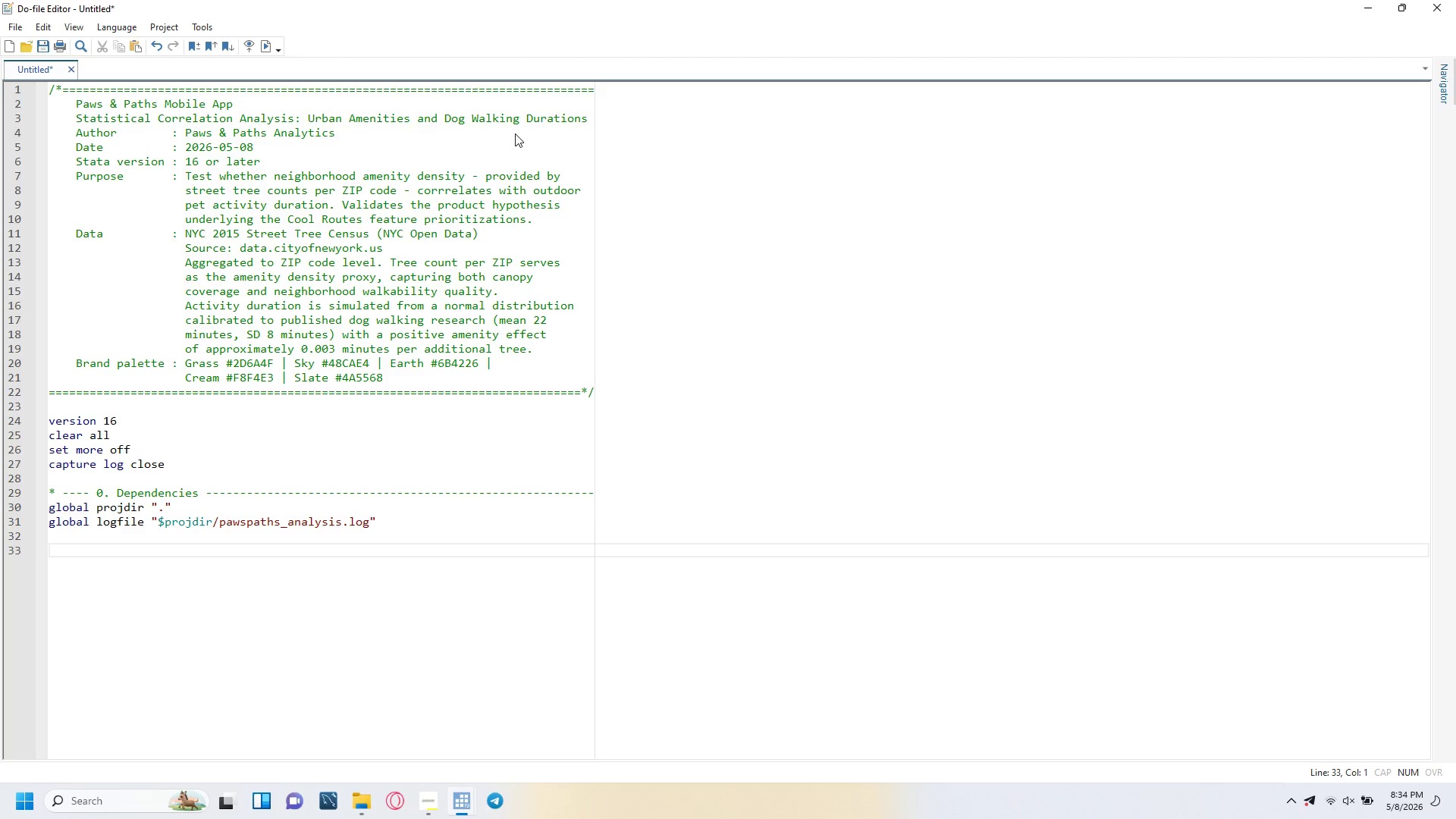 
type(log using "$logfile)
 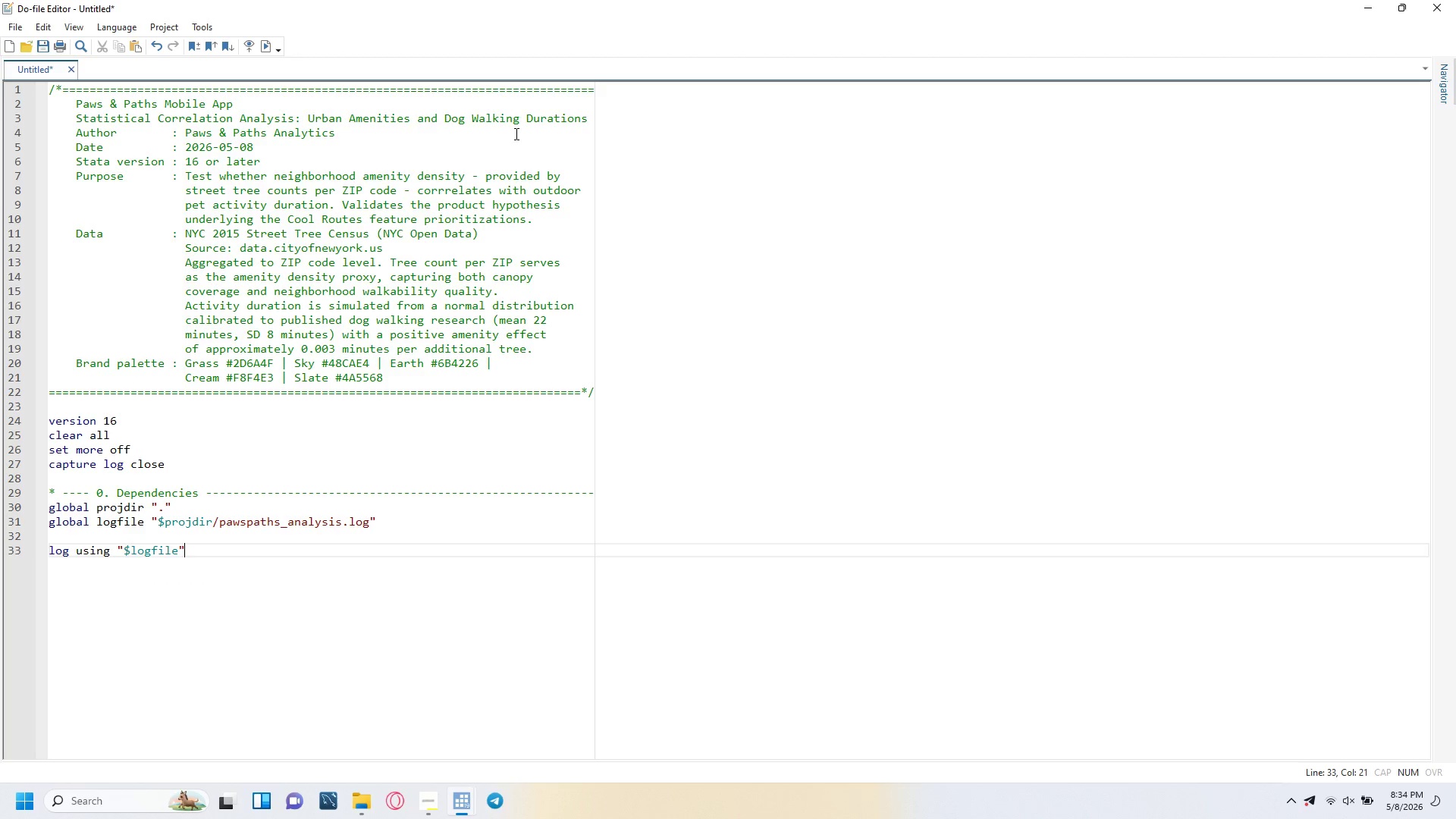 
 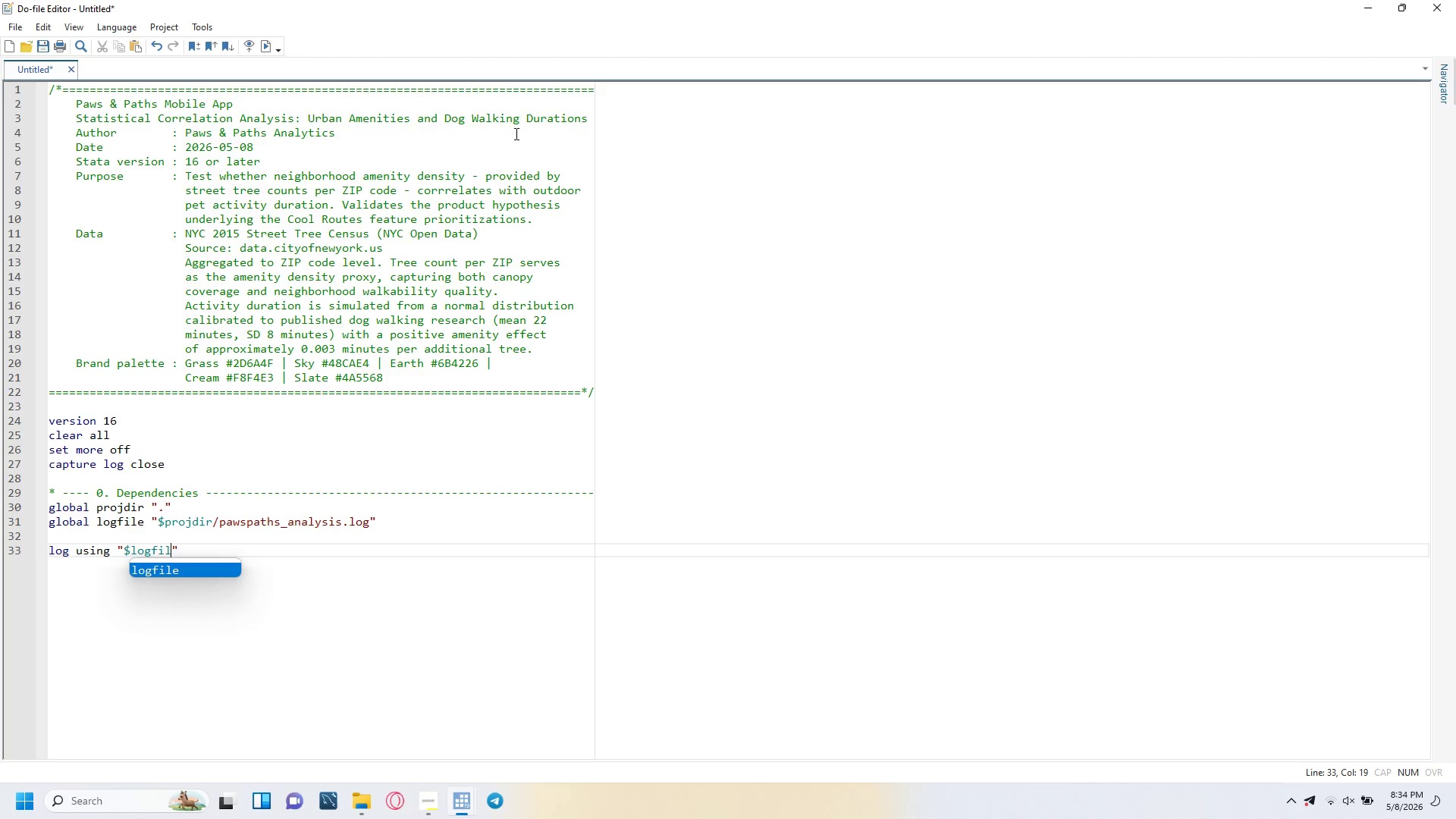 
key(ArrowRight)
 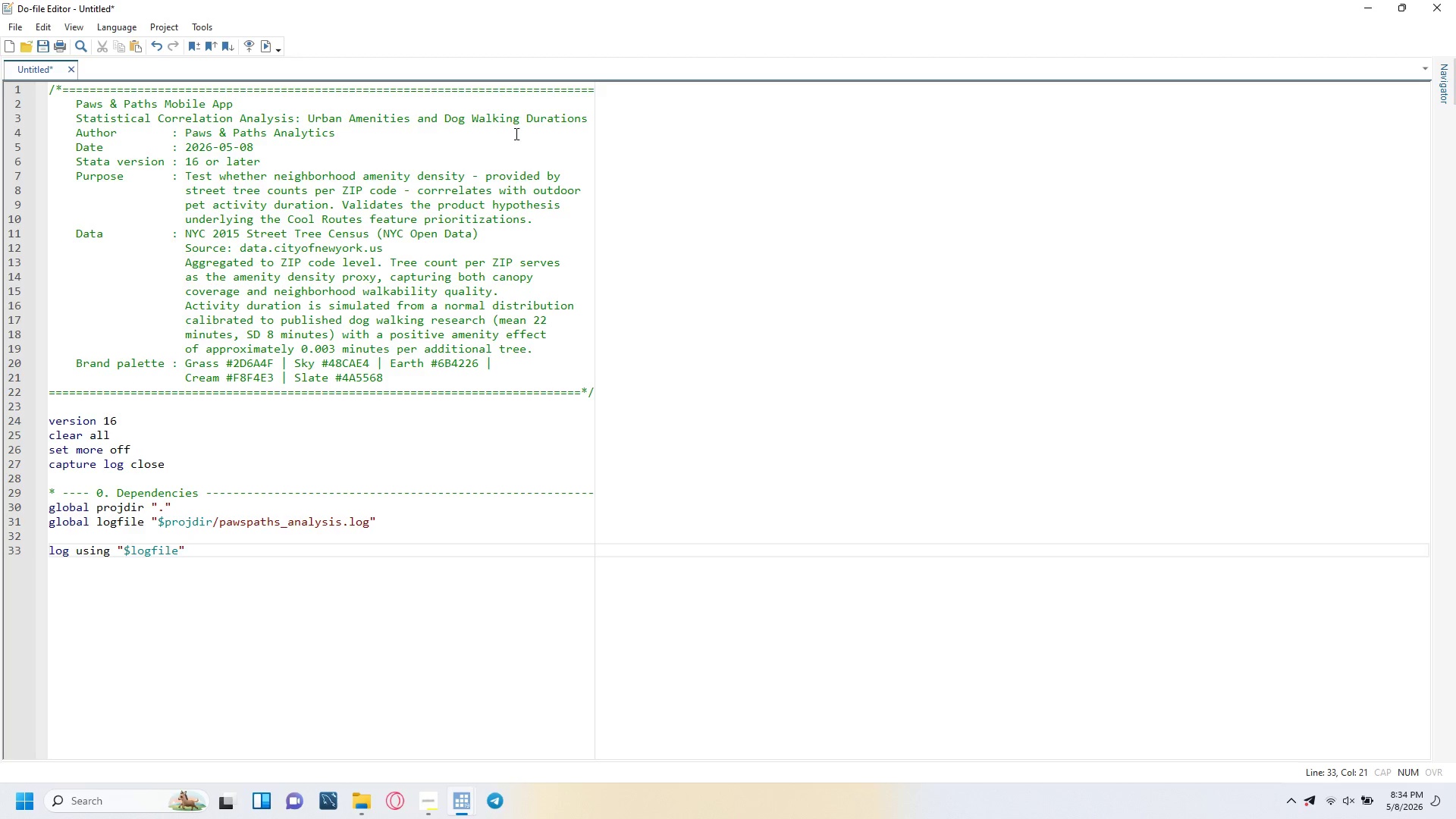 
type(, replac txt)
 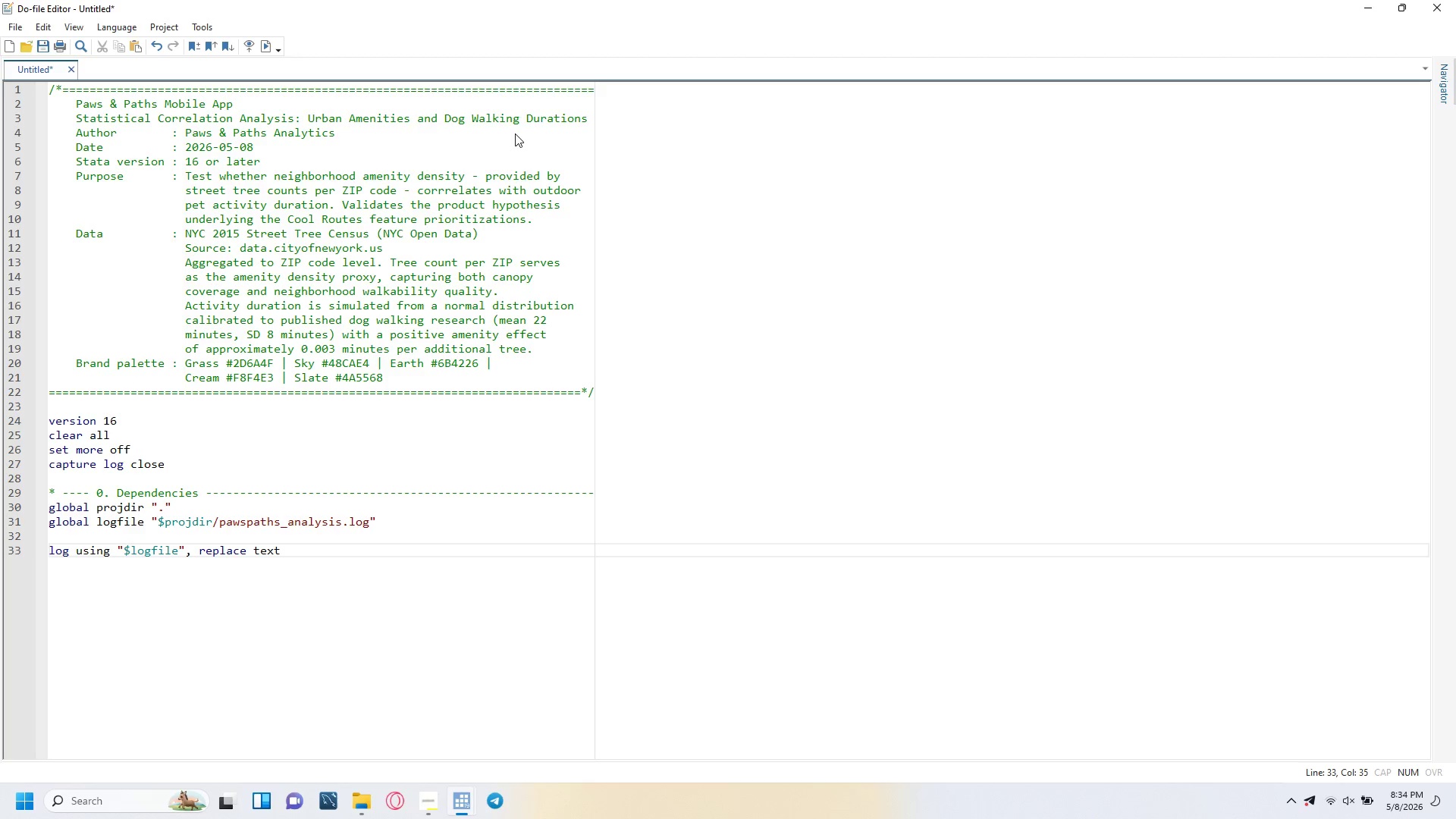 
key(Enter)
 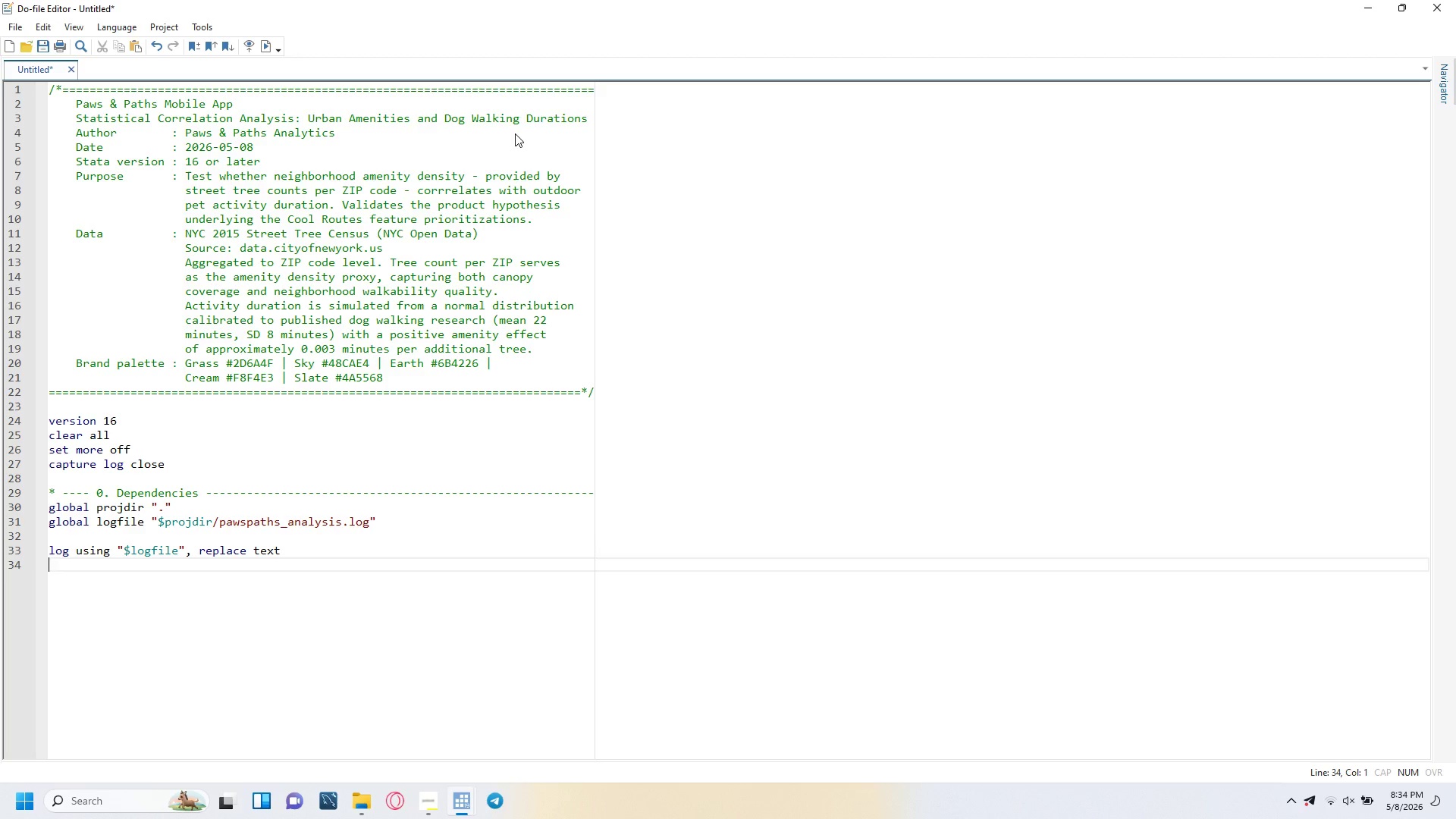 
key(Enter)
 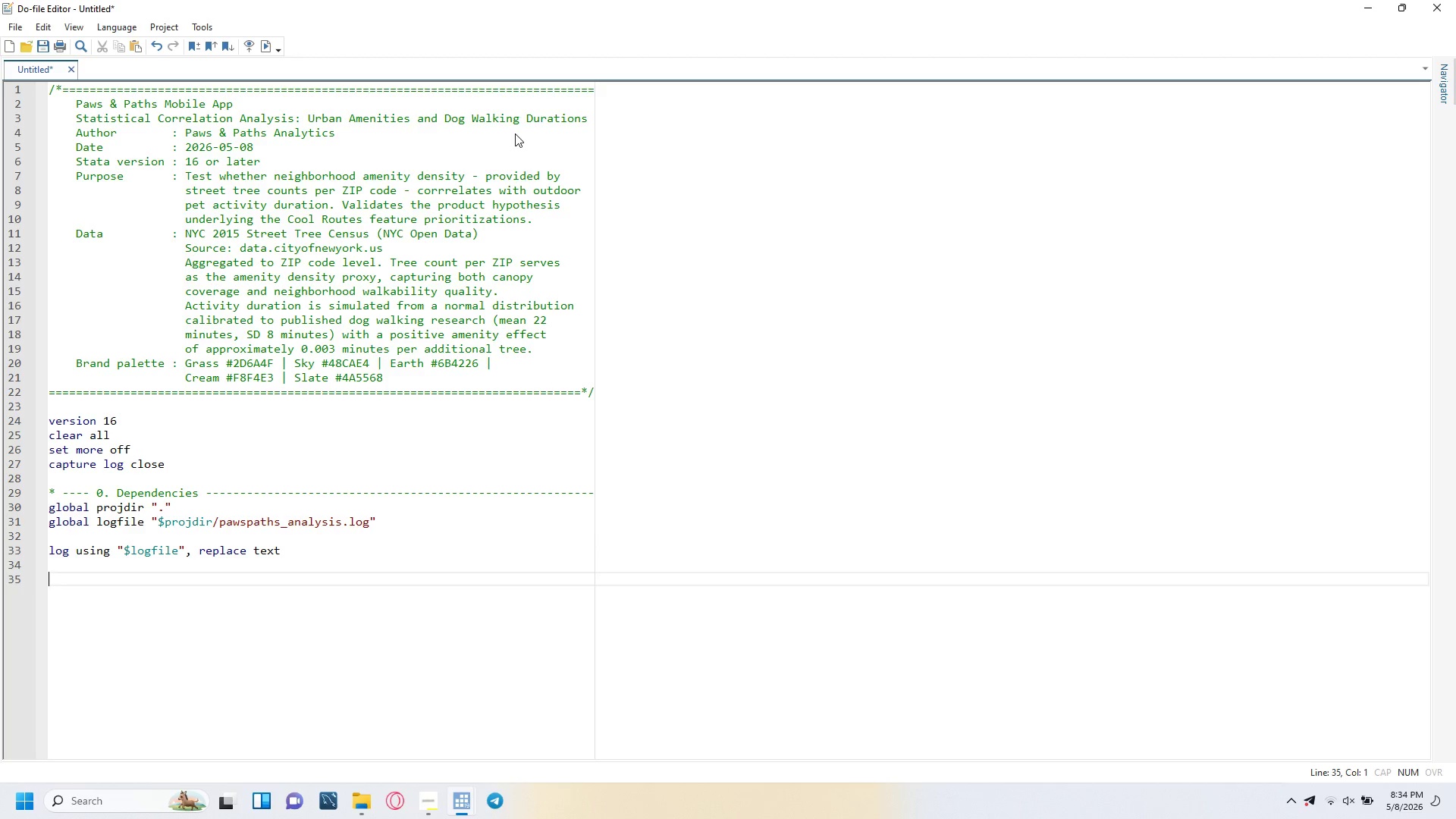 
type(* ---- 1. Brand theme ----------------------------------------------------------)
 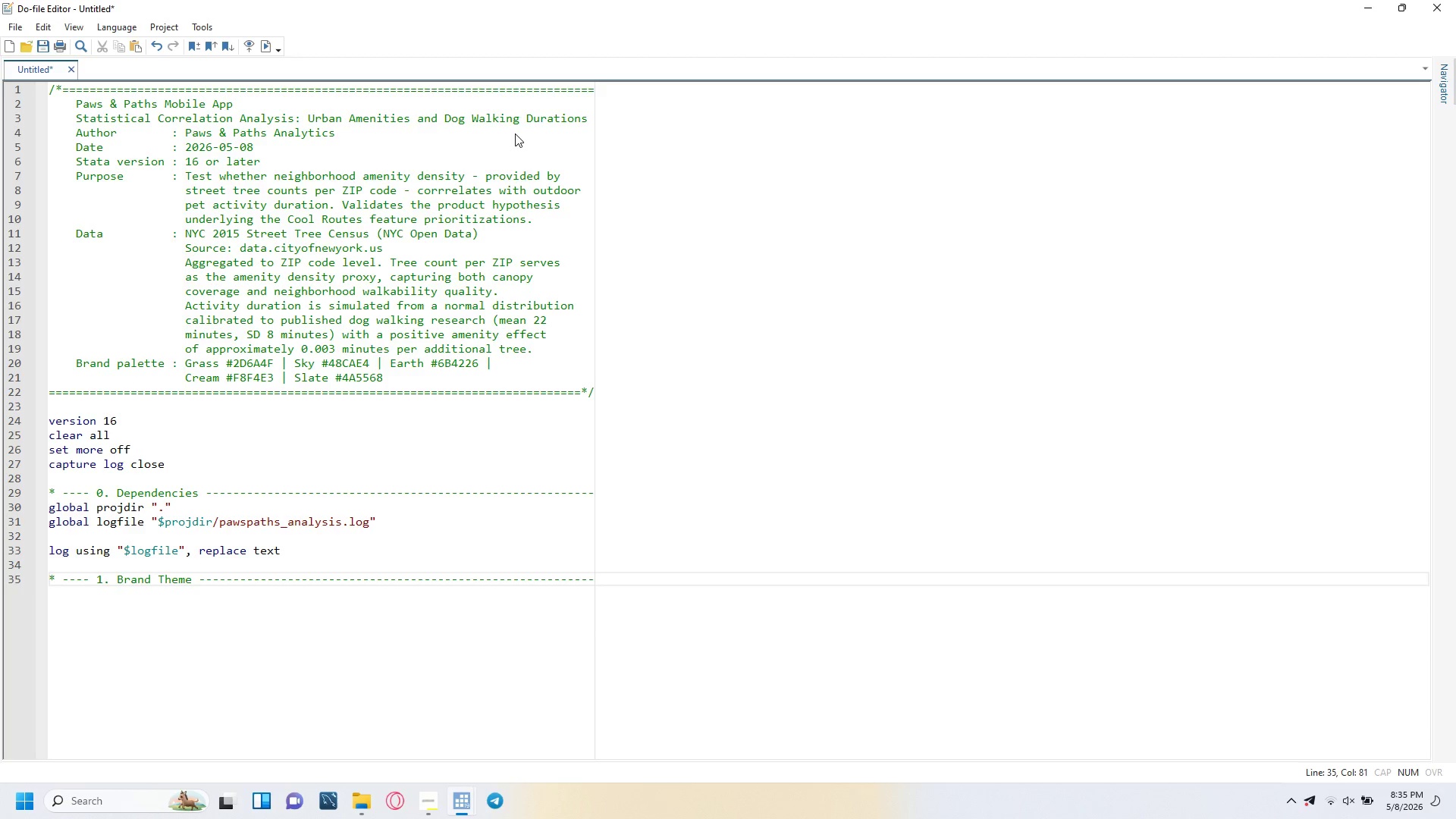 
key(Enter)
 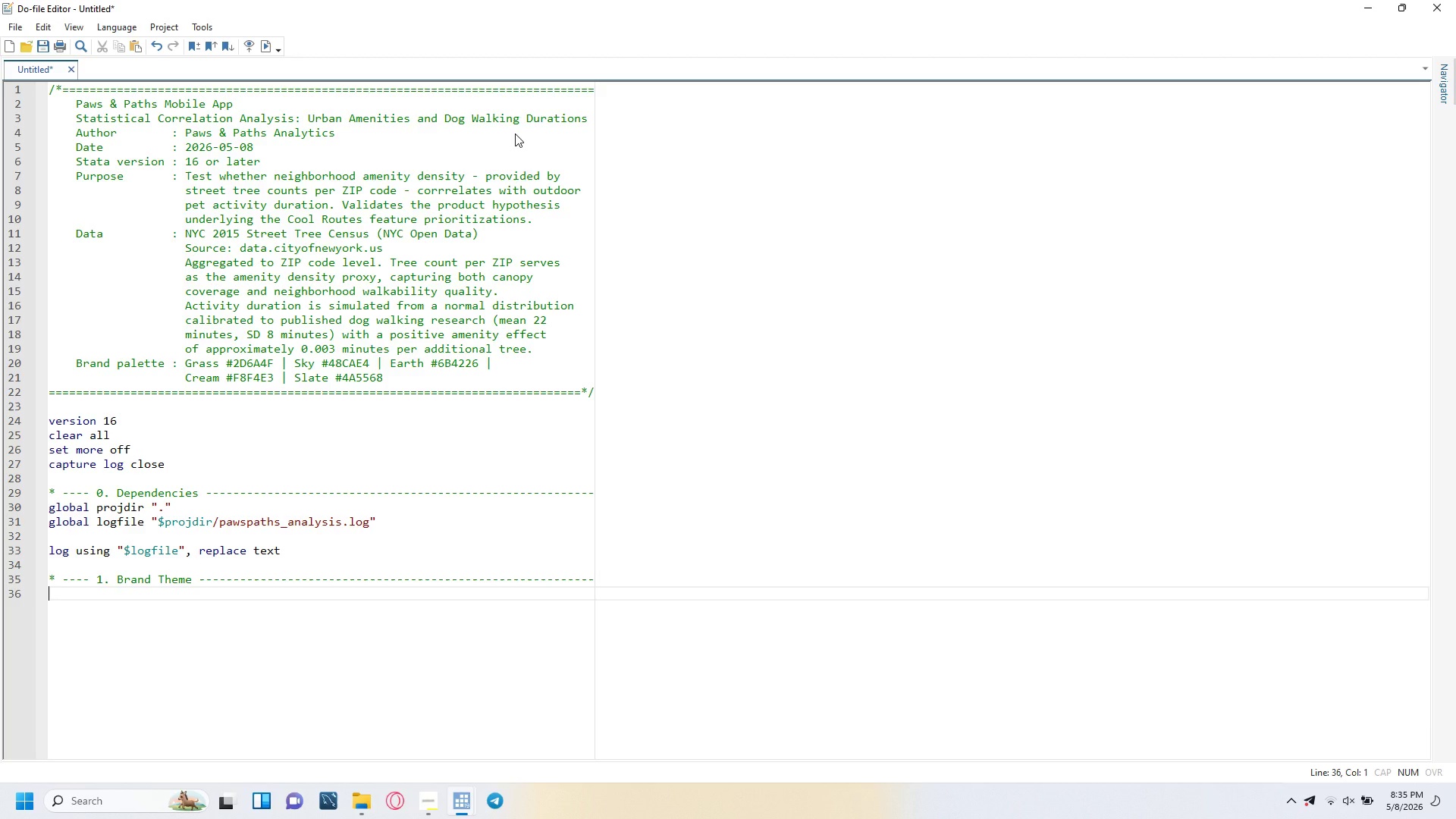 
type(global Gr)
key(Backspace)
type(RASS "45 106 79)
 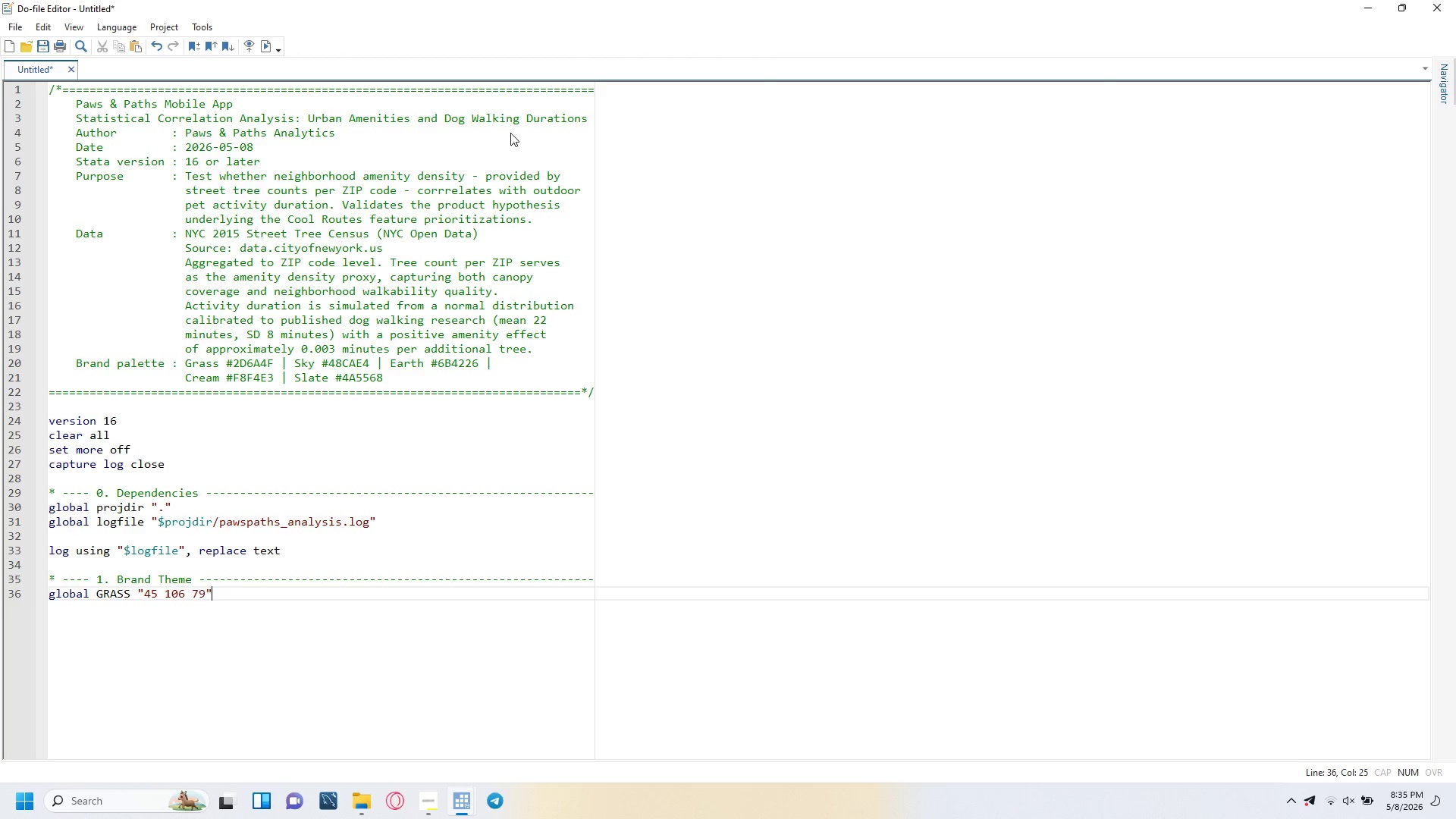 
 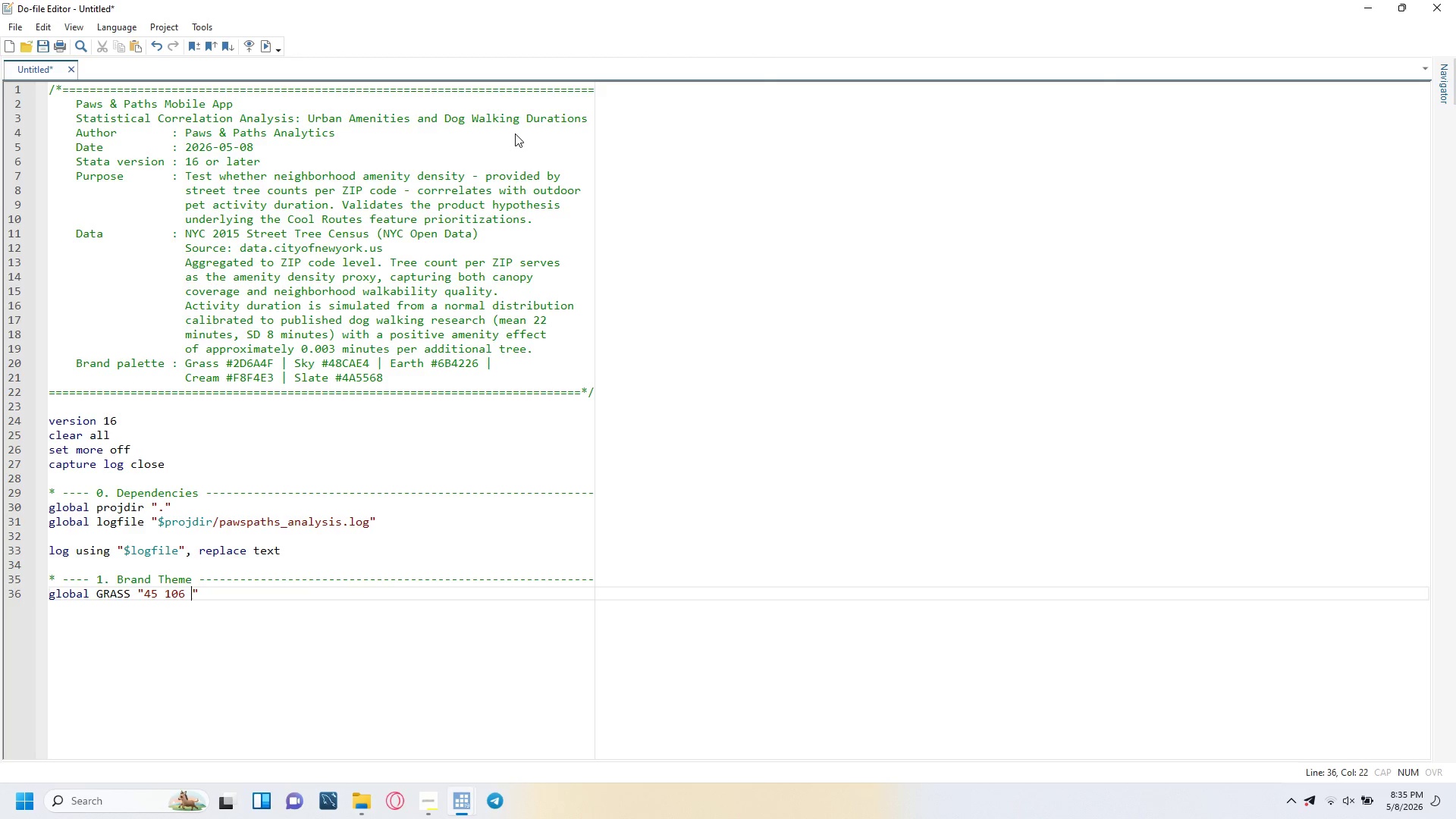 
key(ArrowRight)
 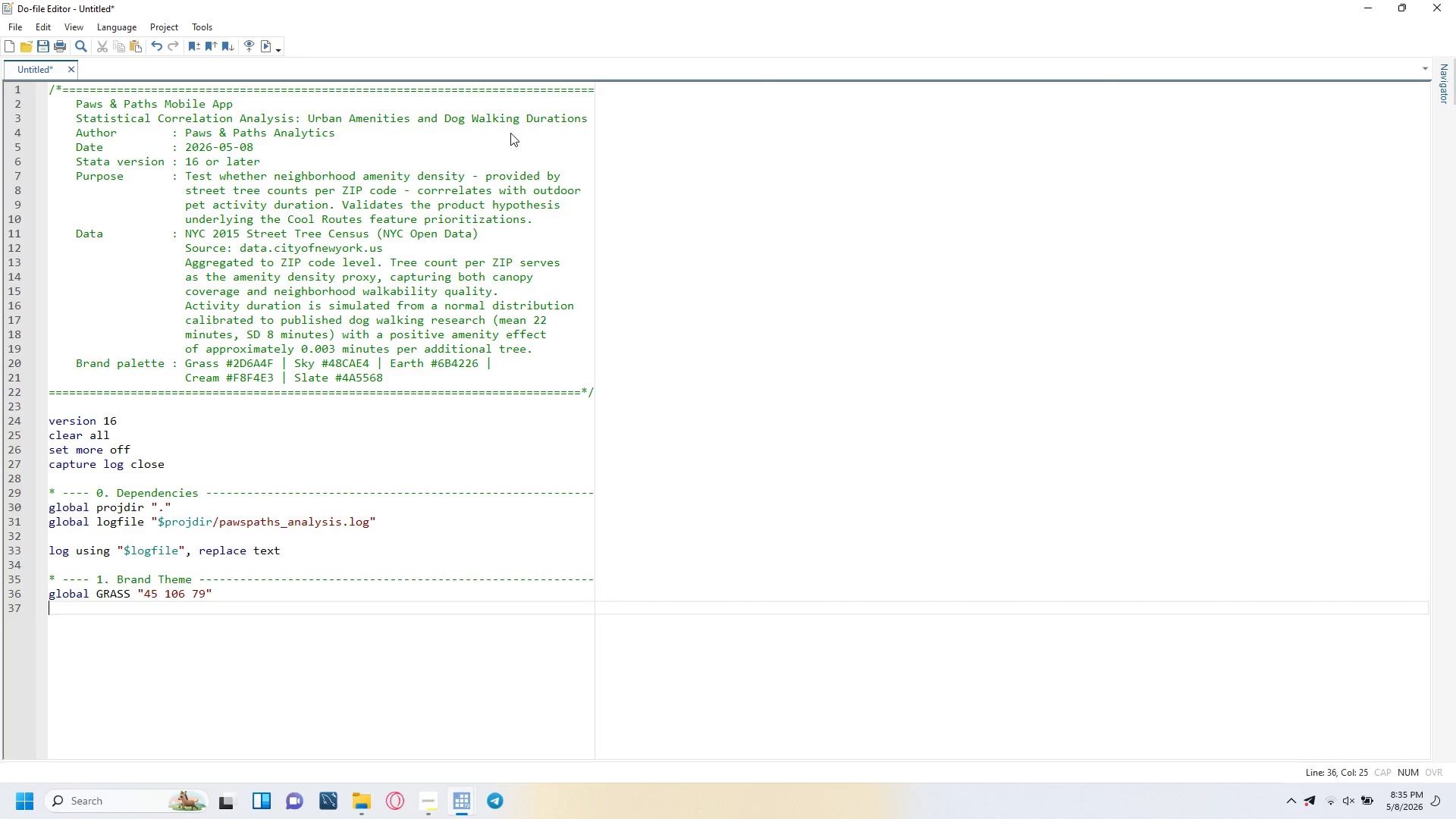 
key(Enter)
 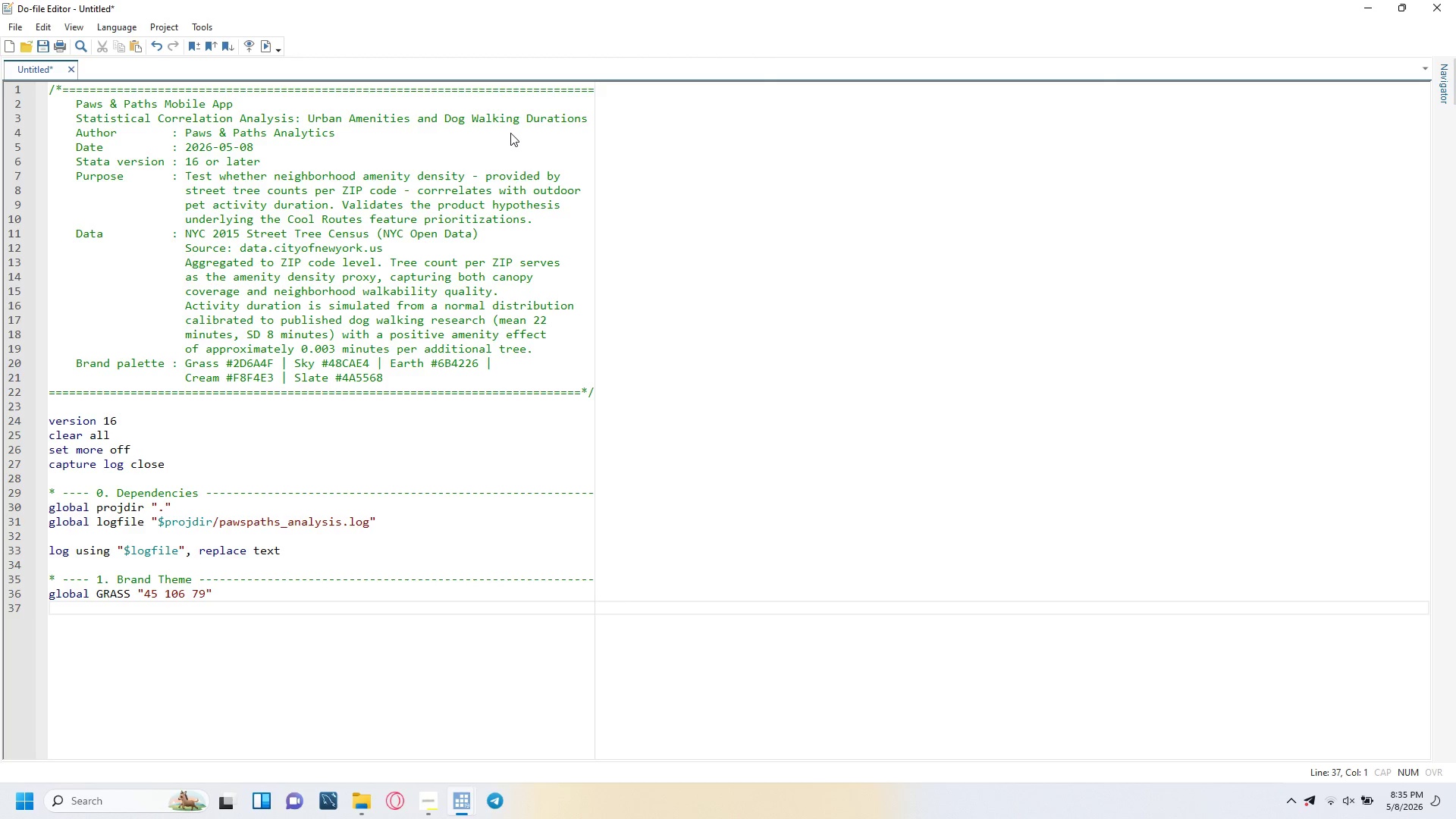 
type(global SKY )
key(Tab)
type( )
key(Backspace)
type( :)
key(Backspace)
type("72 10)
key(Backspace)
key(Backspace)
type(202 228)
 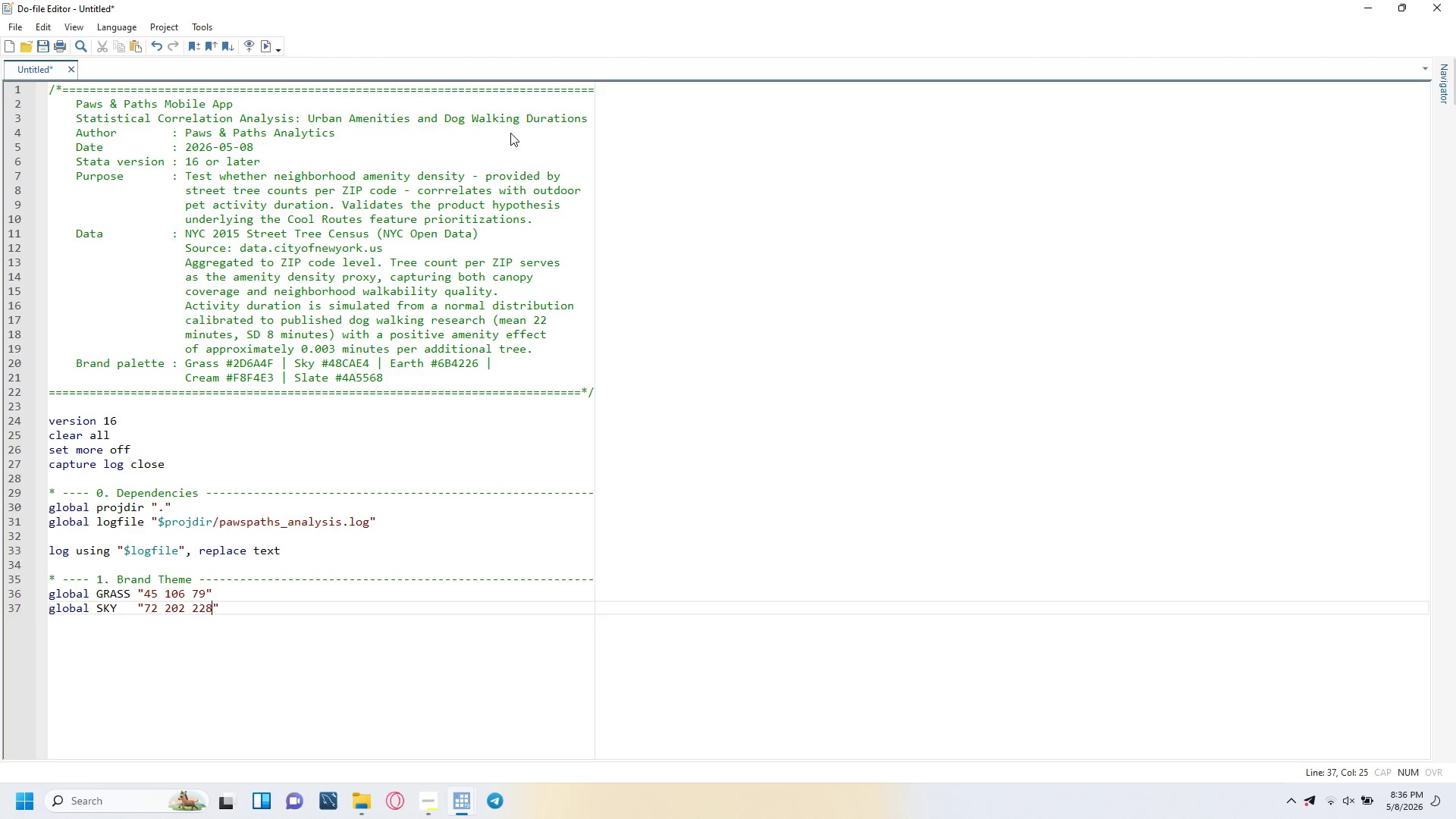 
key(ArrowRight)
 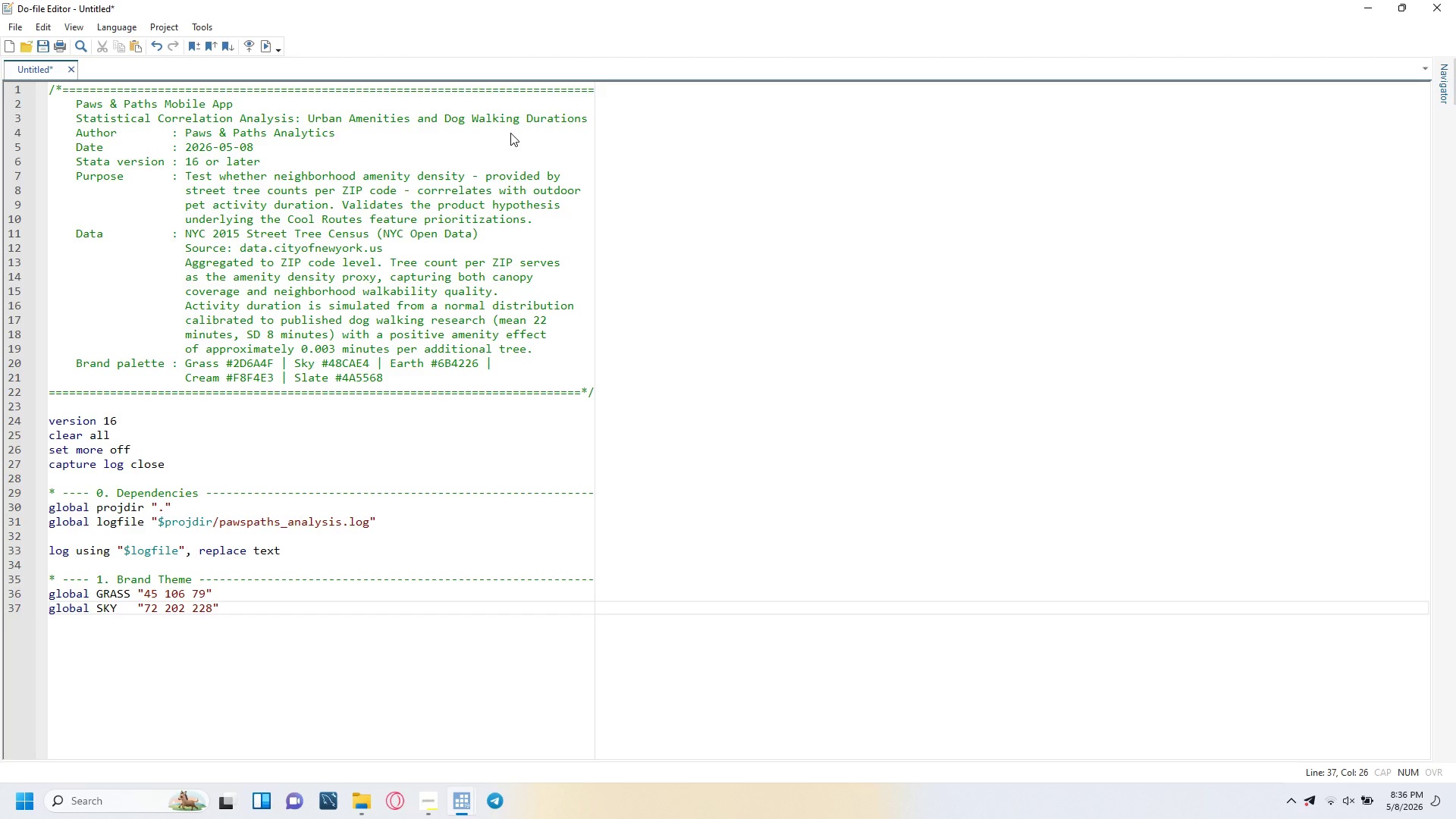 
key(Enter)
 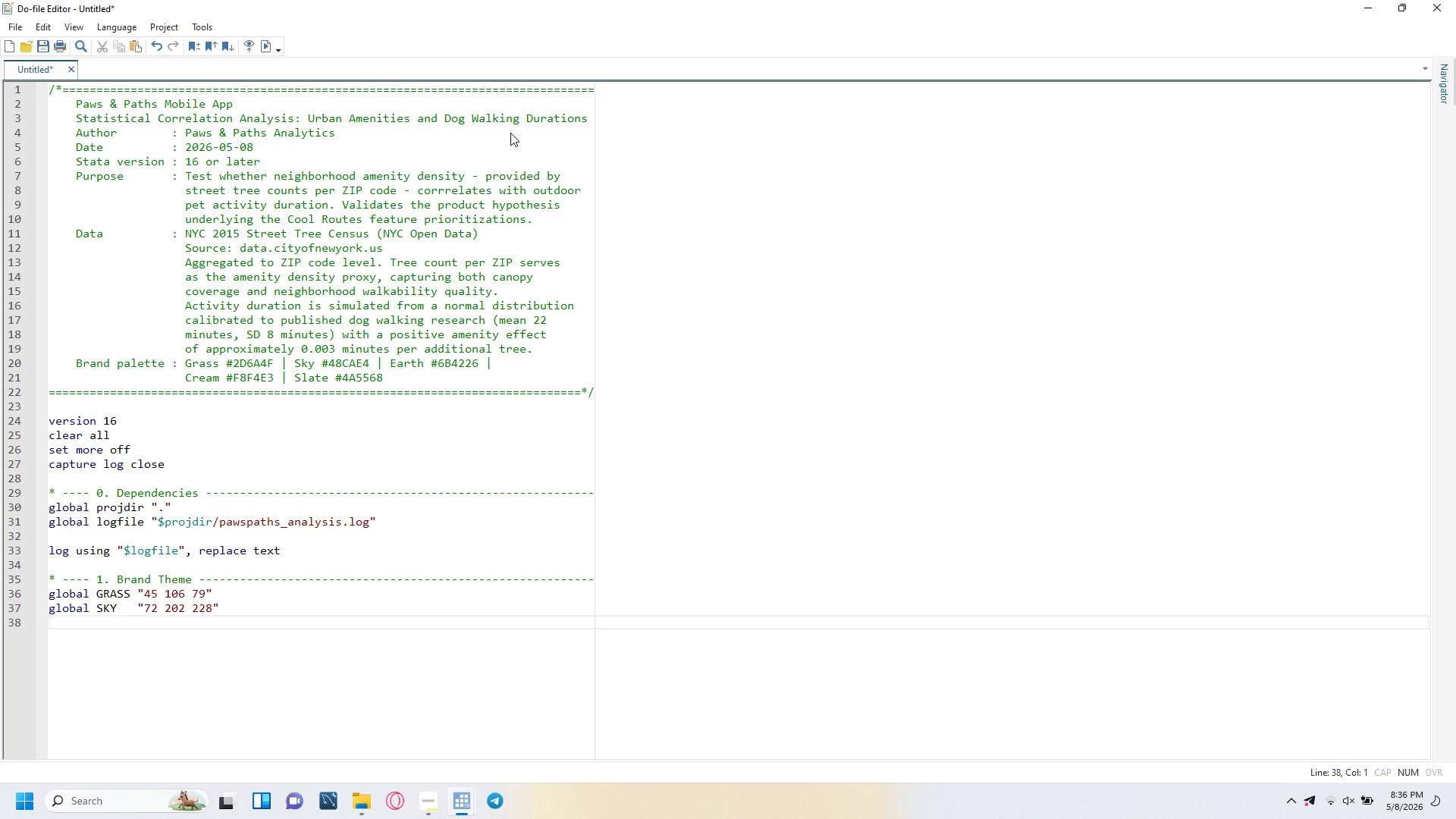 
type(global EARTH '107 66 38)
 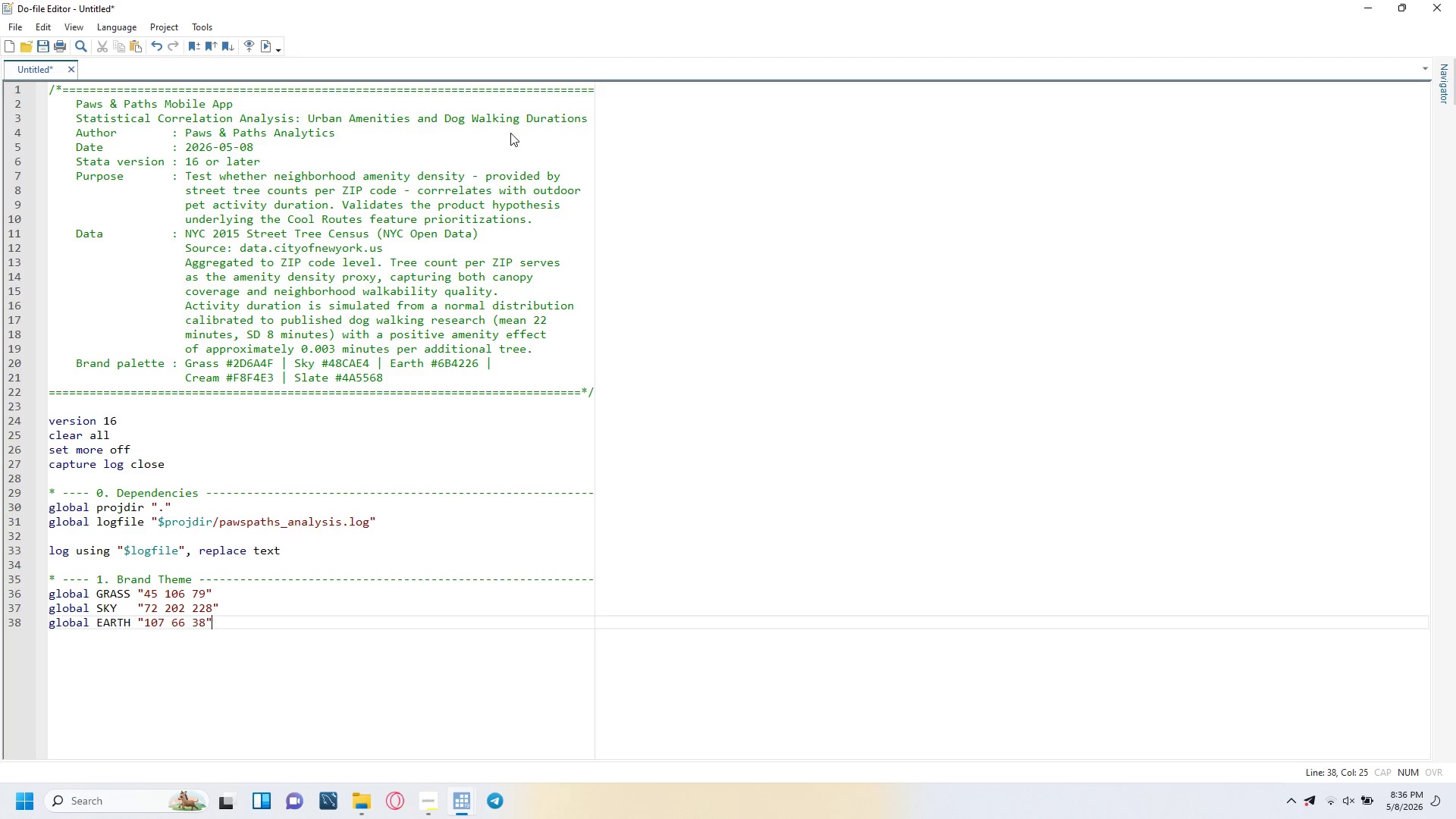 
key(ArrowRight)
 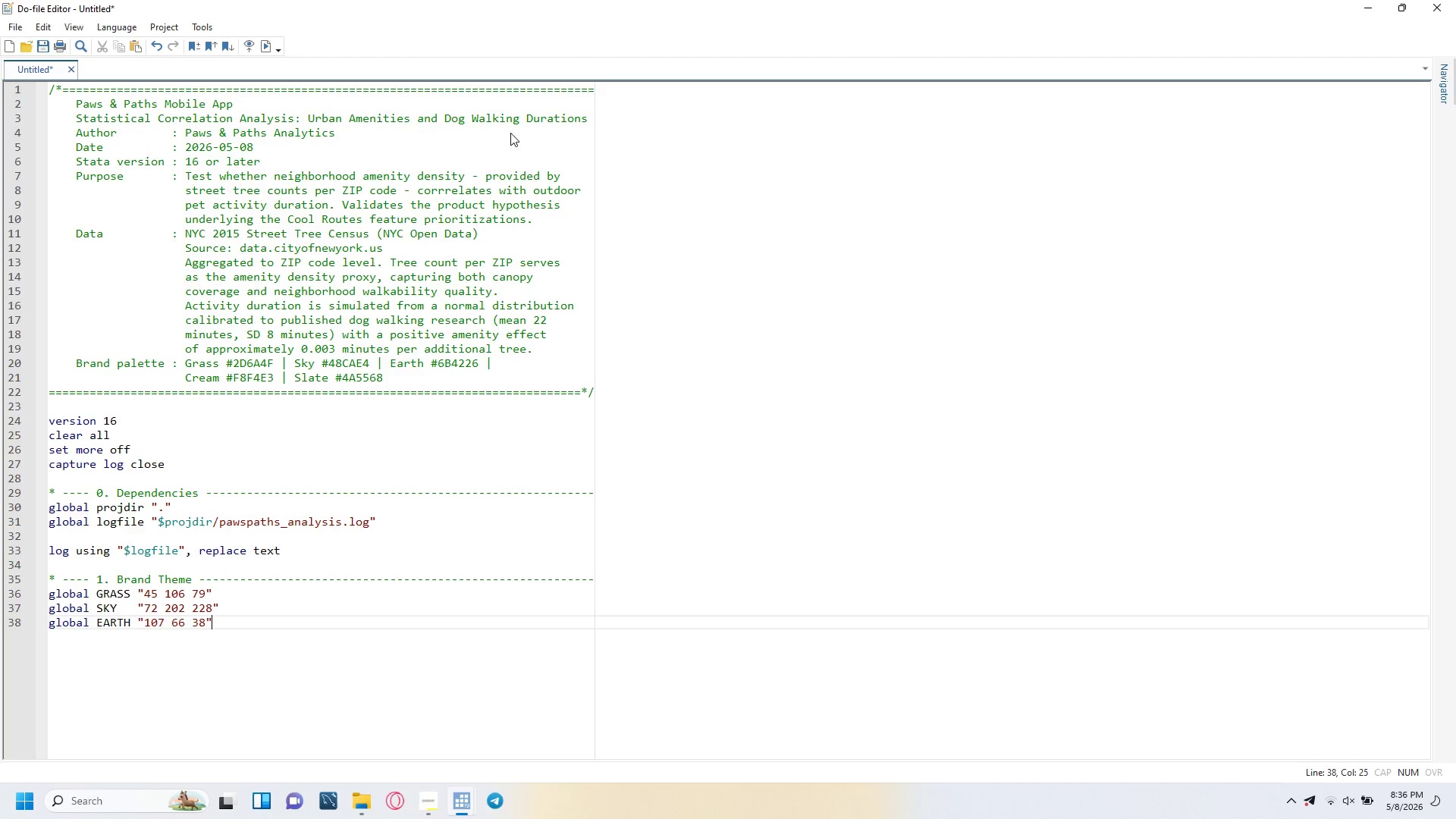 
key(Enter)
 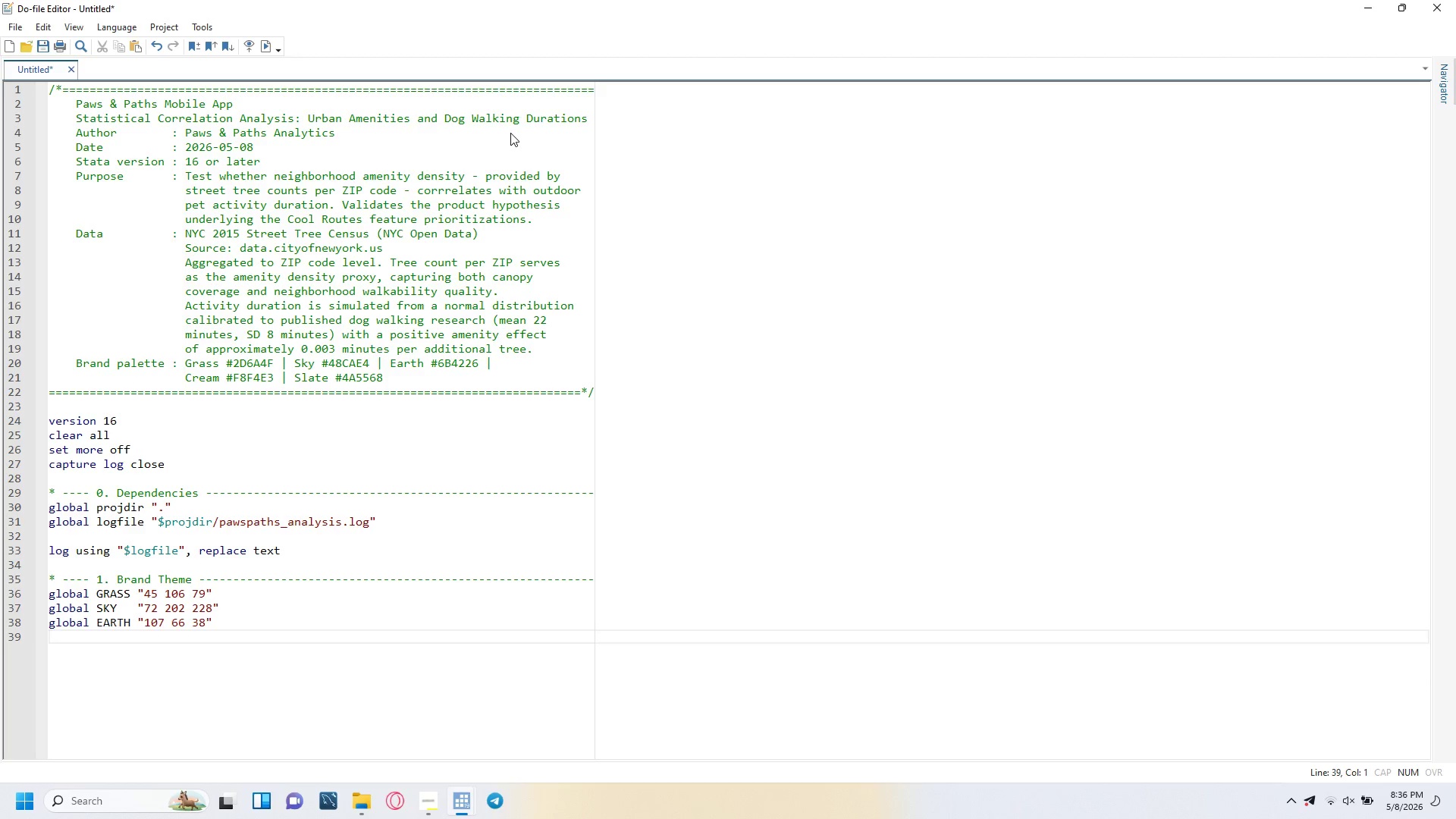 
type(global CREAM "248 244 227)
 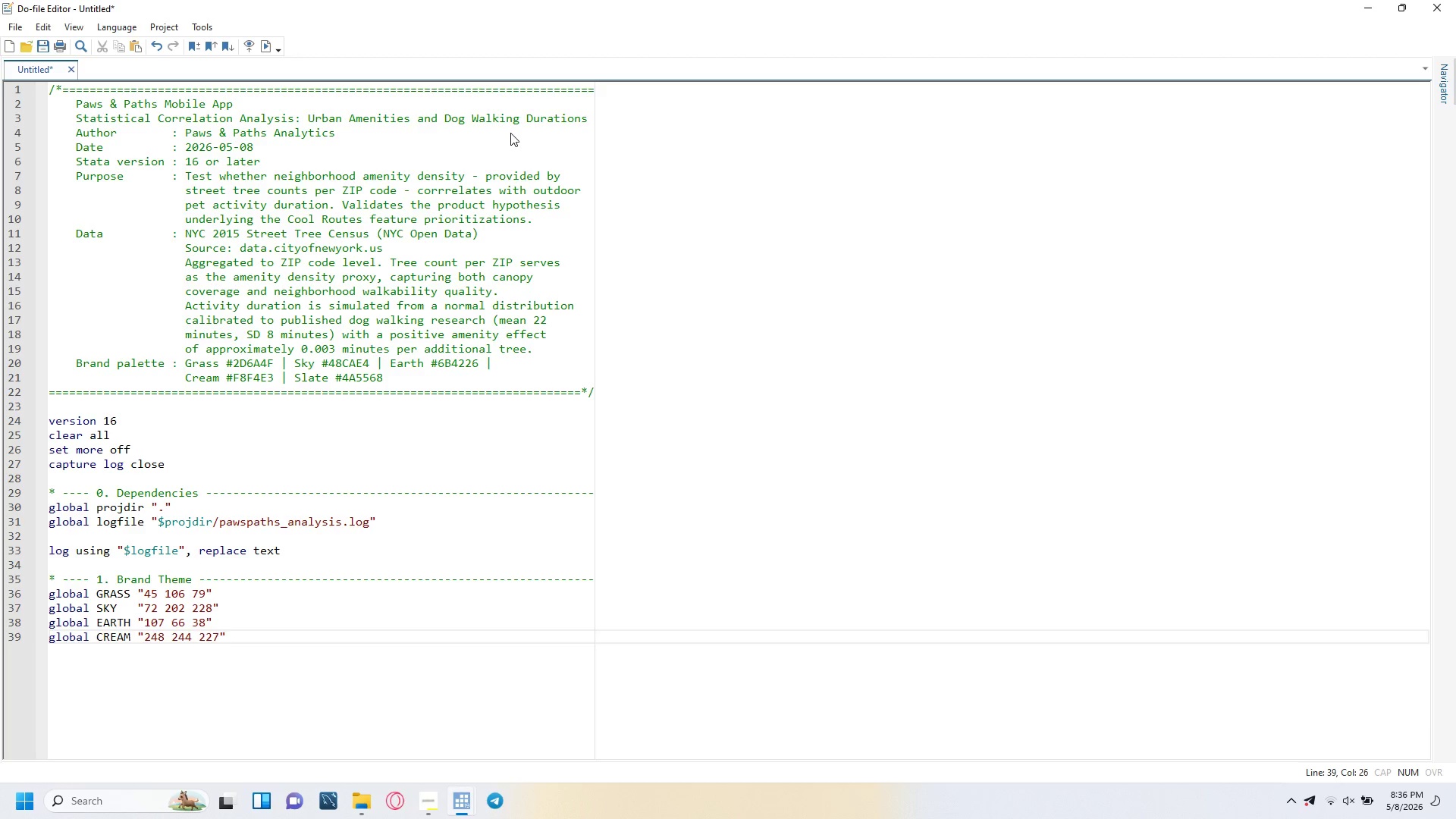 
key(ArrowRight)
 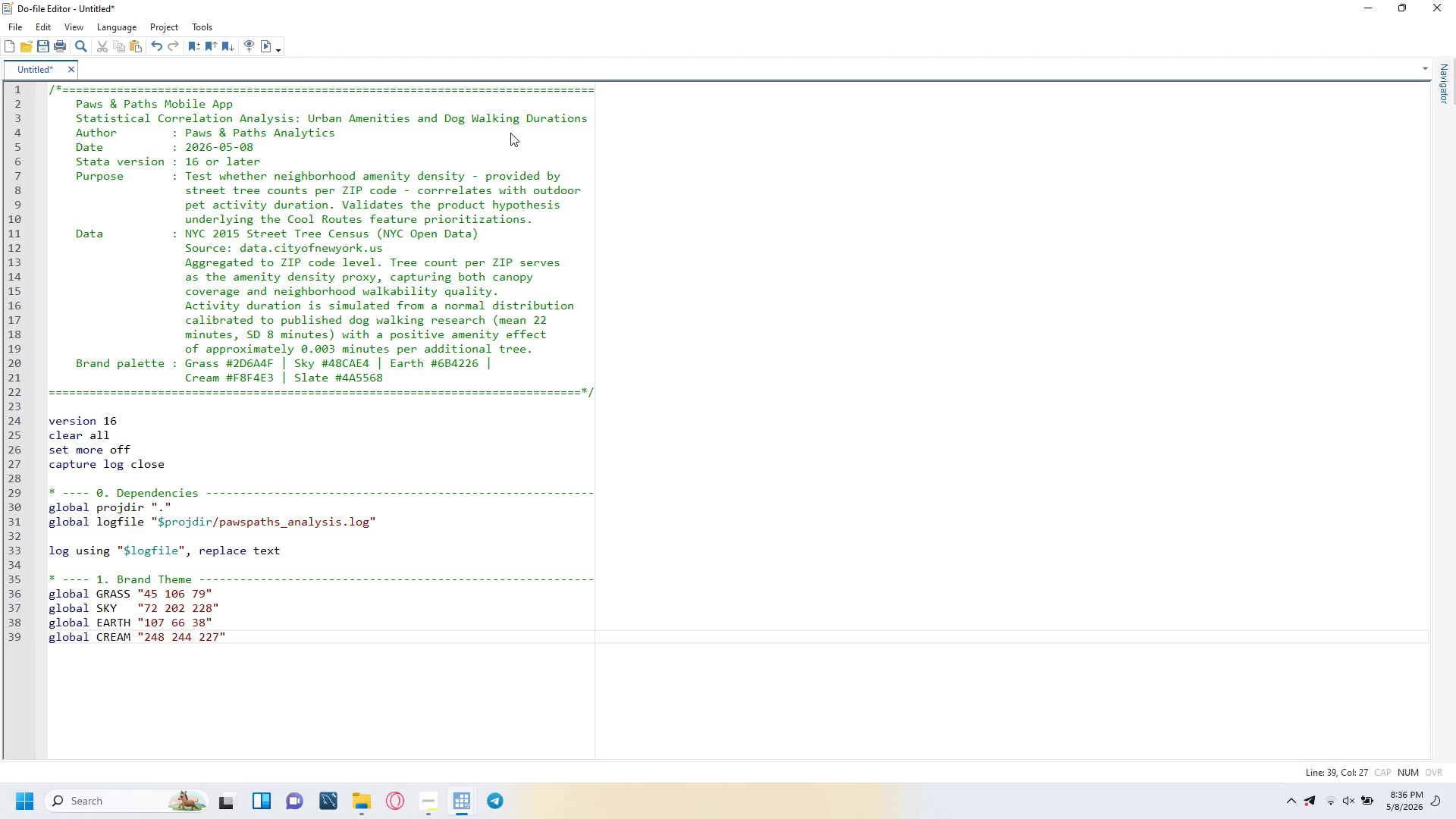 
key(Enter)
 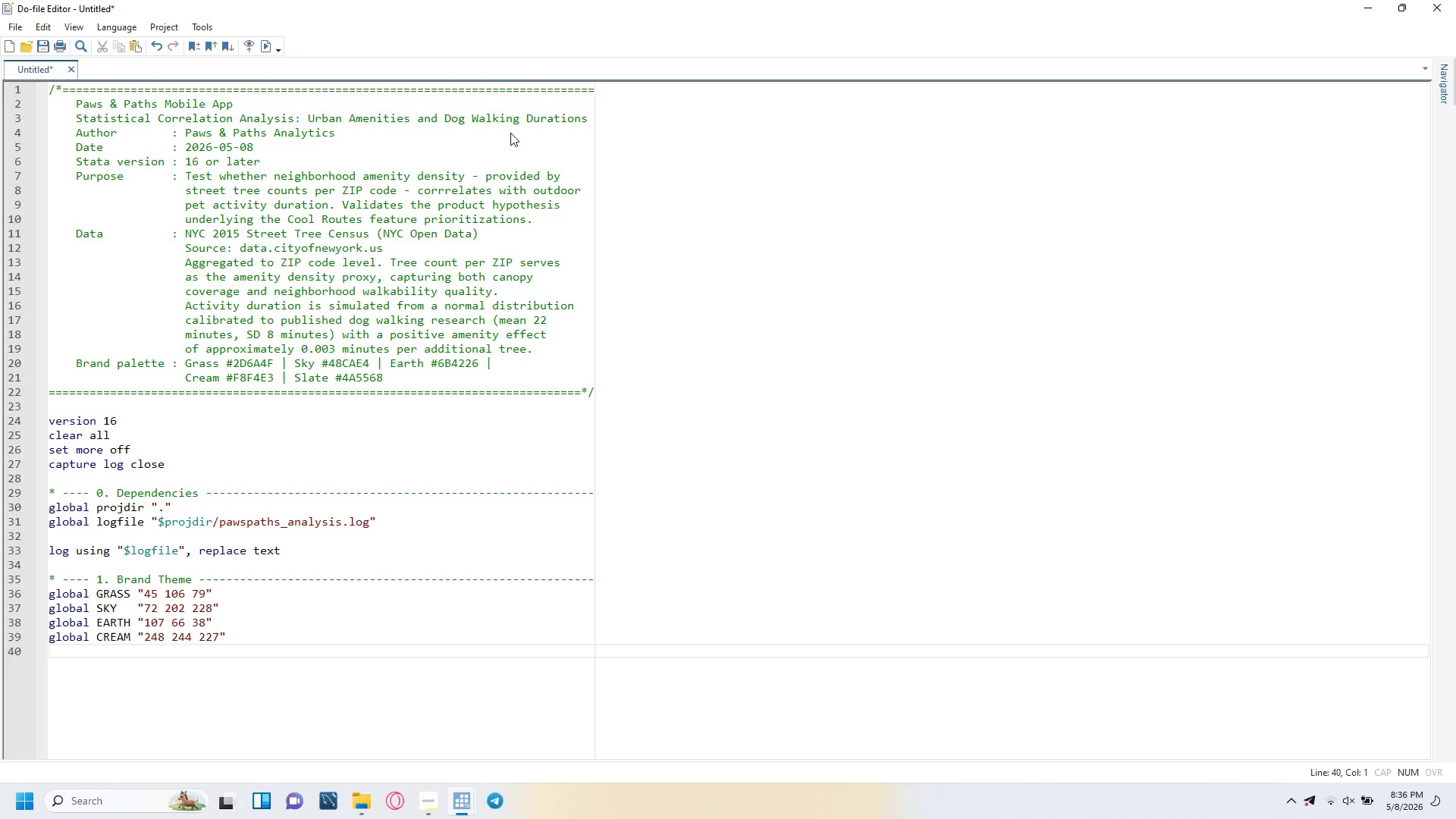 
type(global SLATE "74 85 104)
 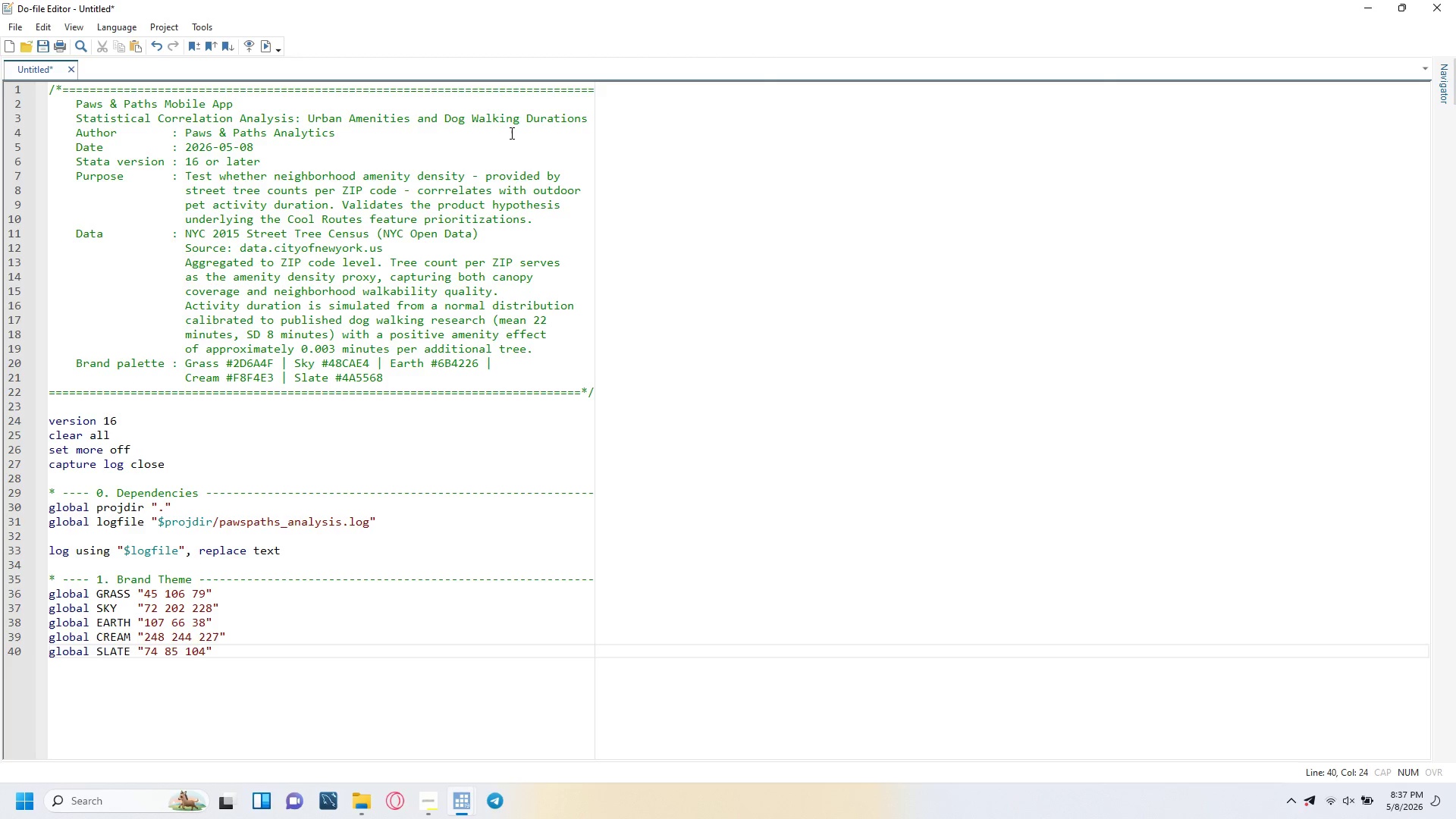 
key(ArrowRight)
 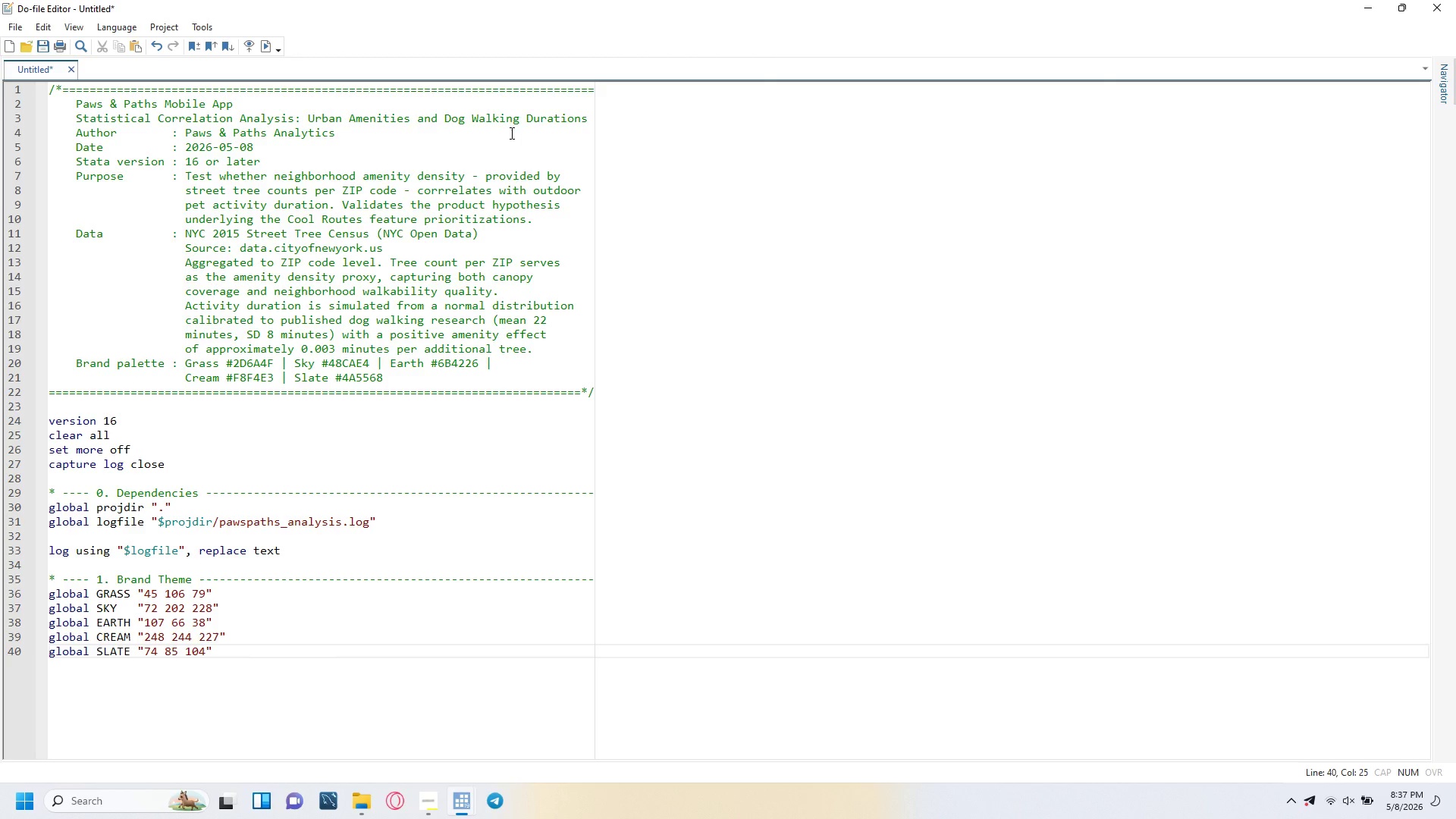 
key(Enter)
 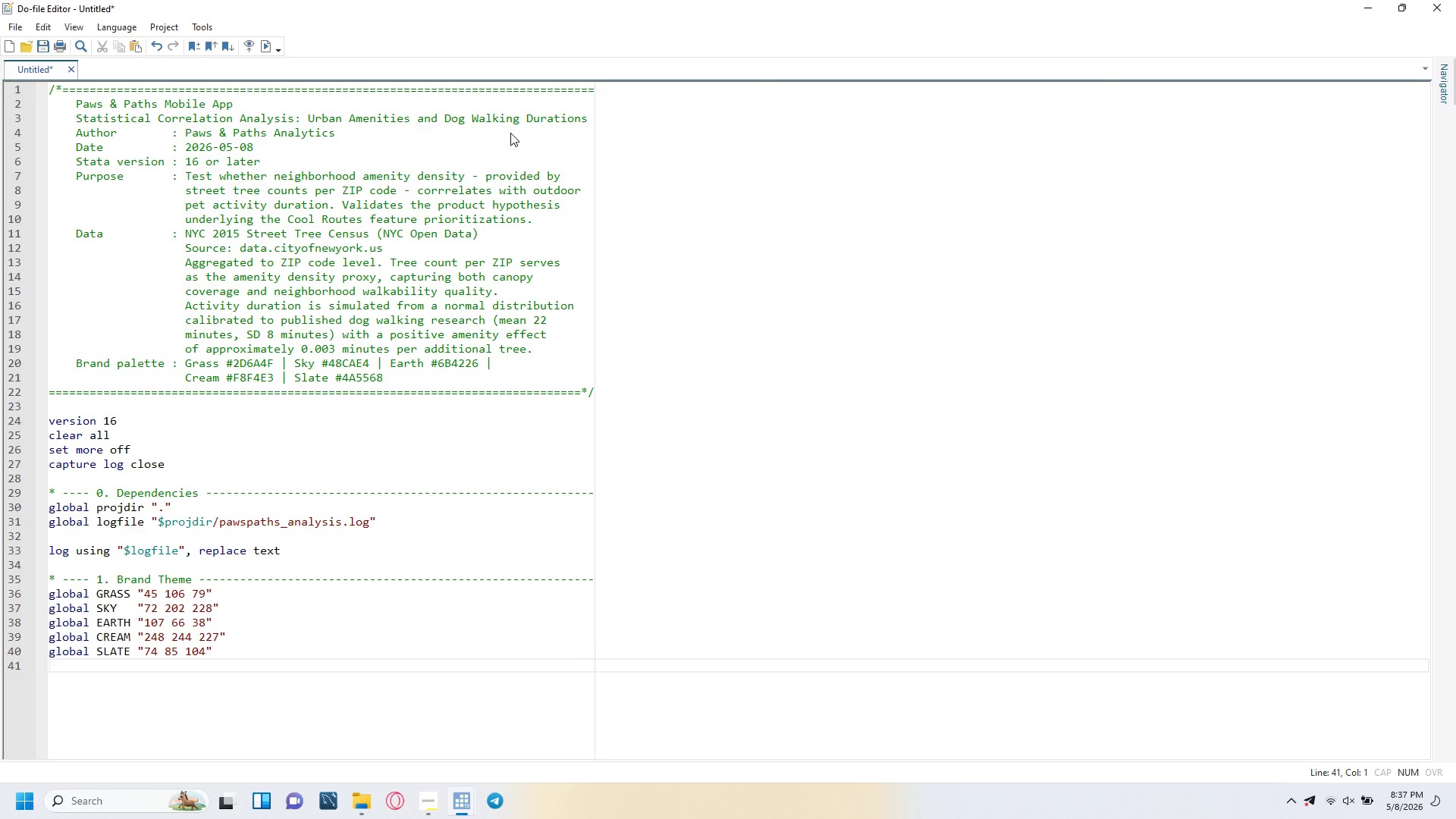 
type(l)
key(Backspace)
type(global MIST)
key(Tab)
type( "236 241 236)
 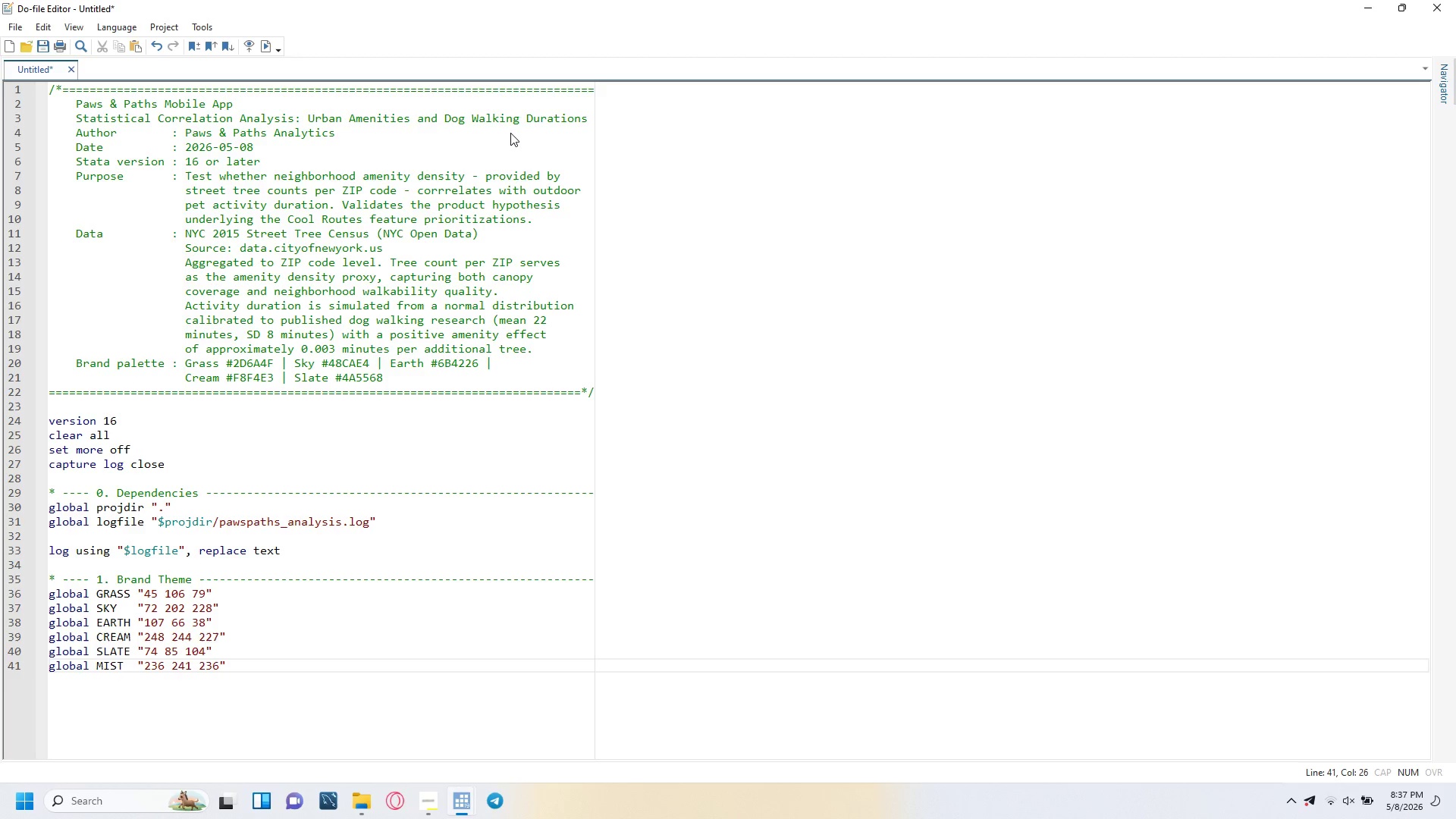 
key(ArrowRight)
 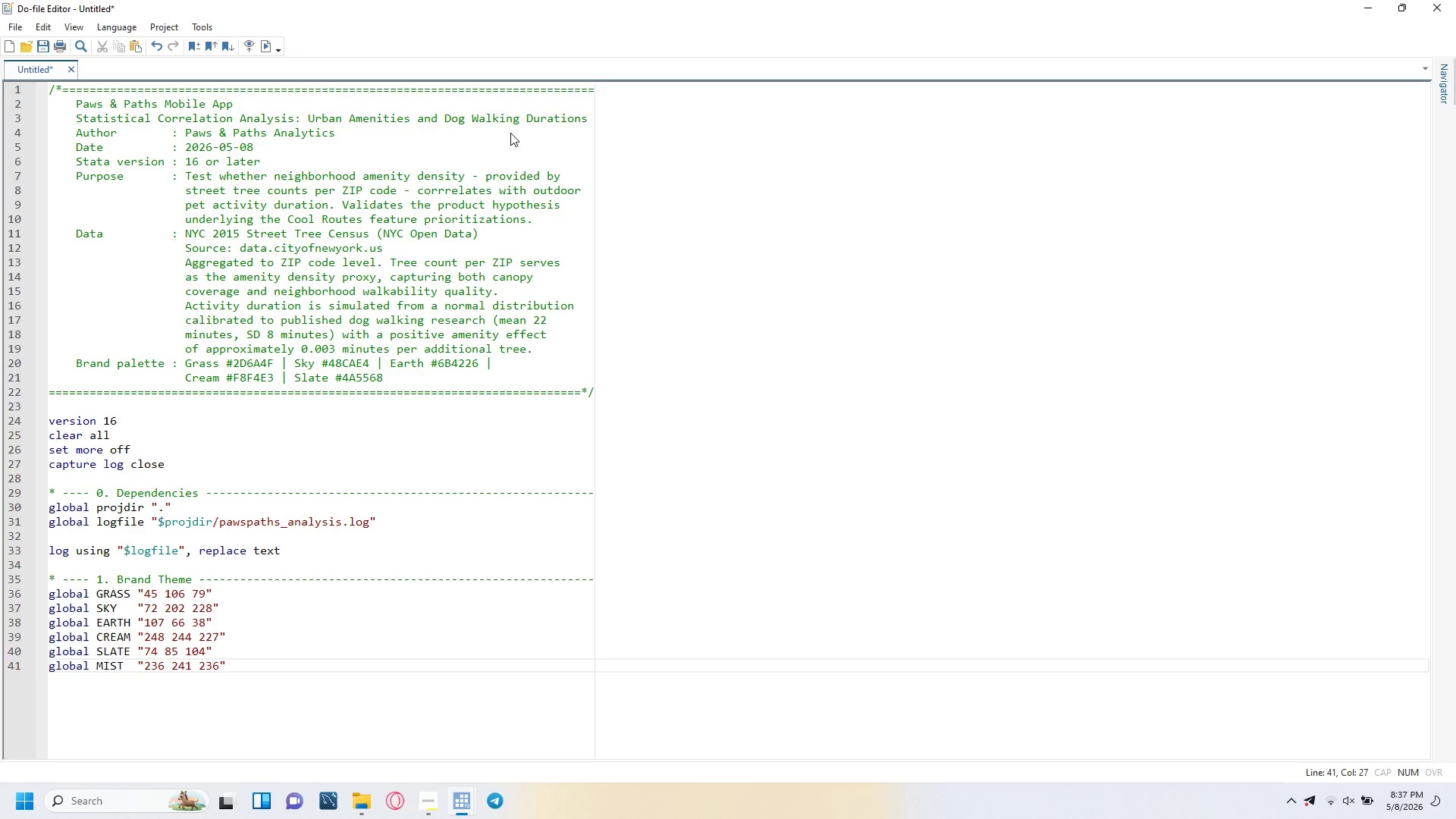 
key(Enter)
 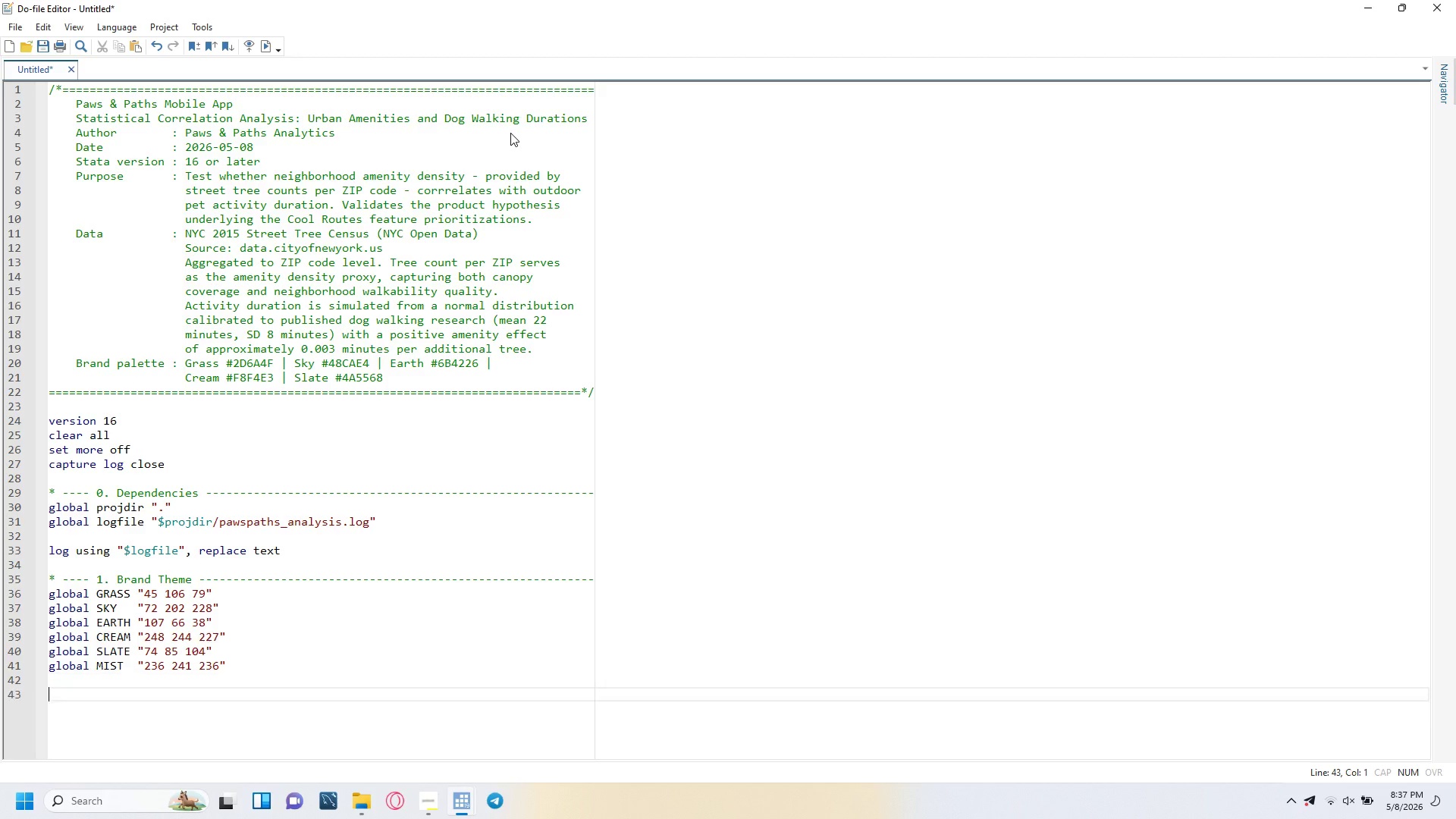 
key(Enter)
 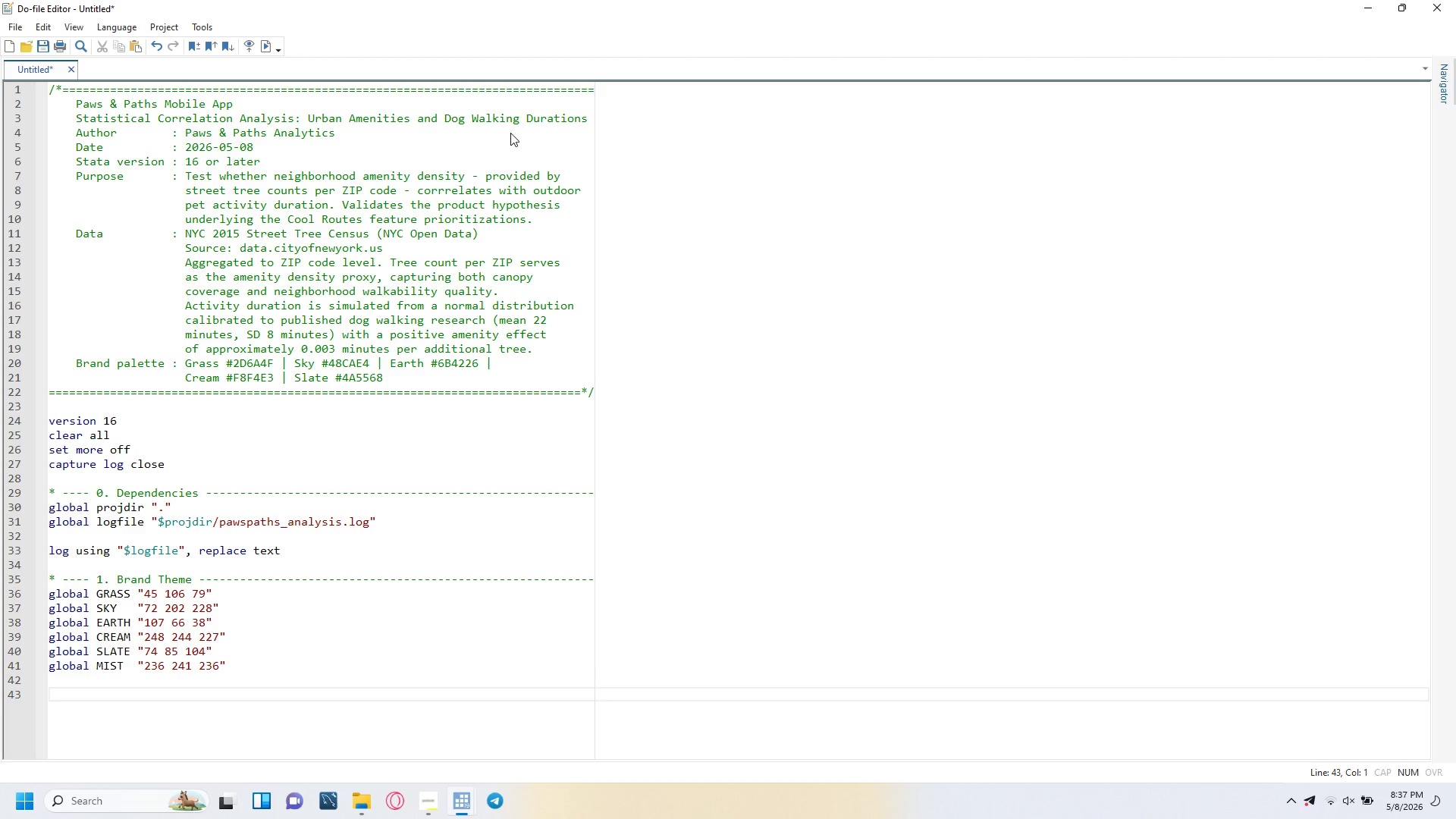 
key(S)
 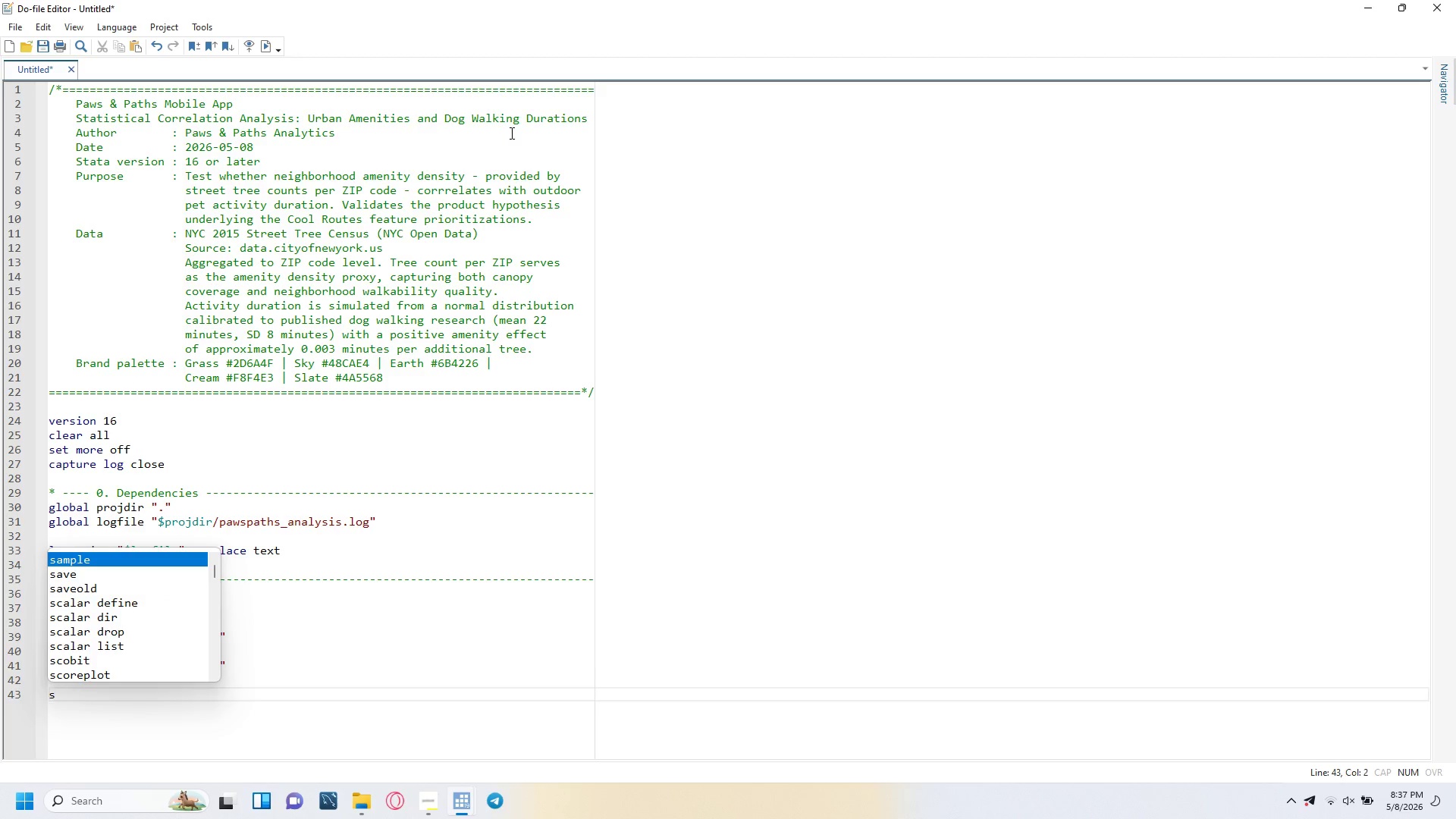 
key(Backspace)
 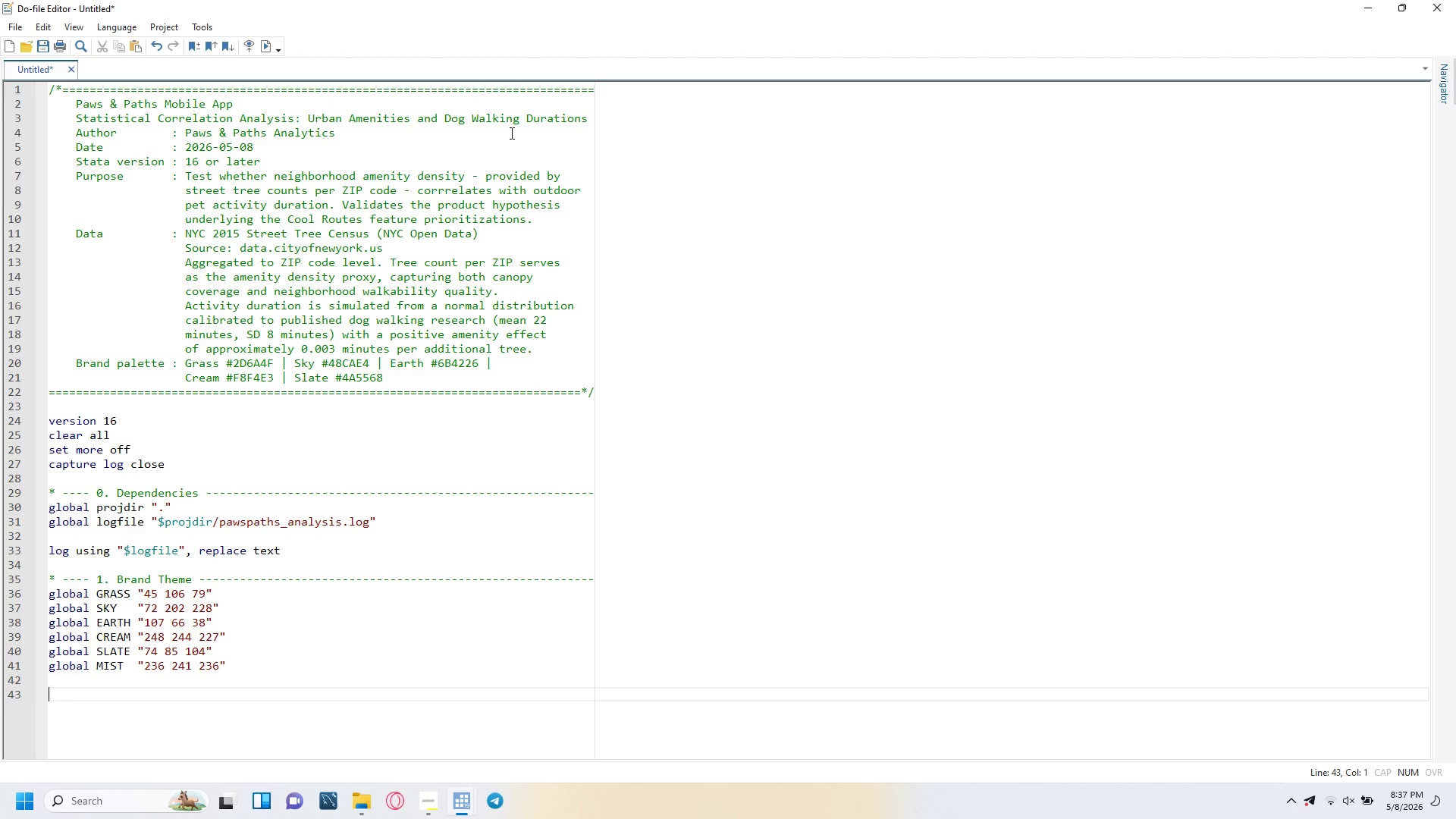 
wait(5.84)
 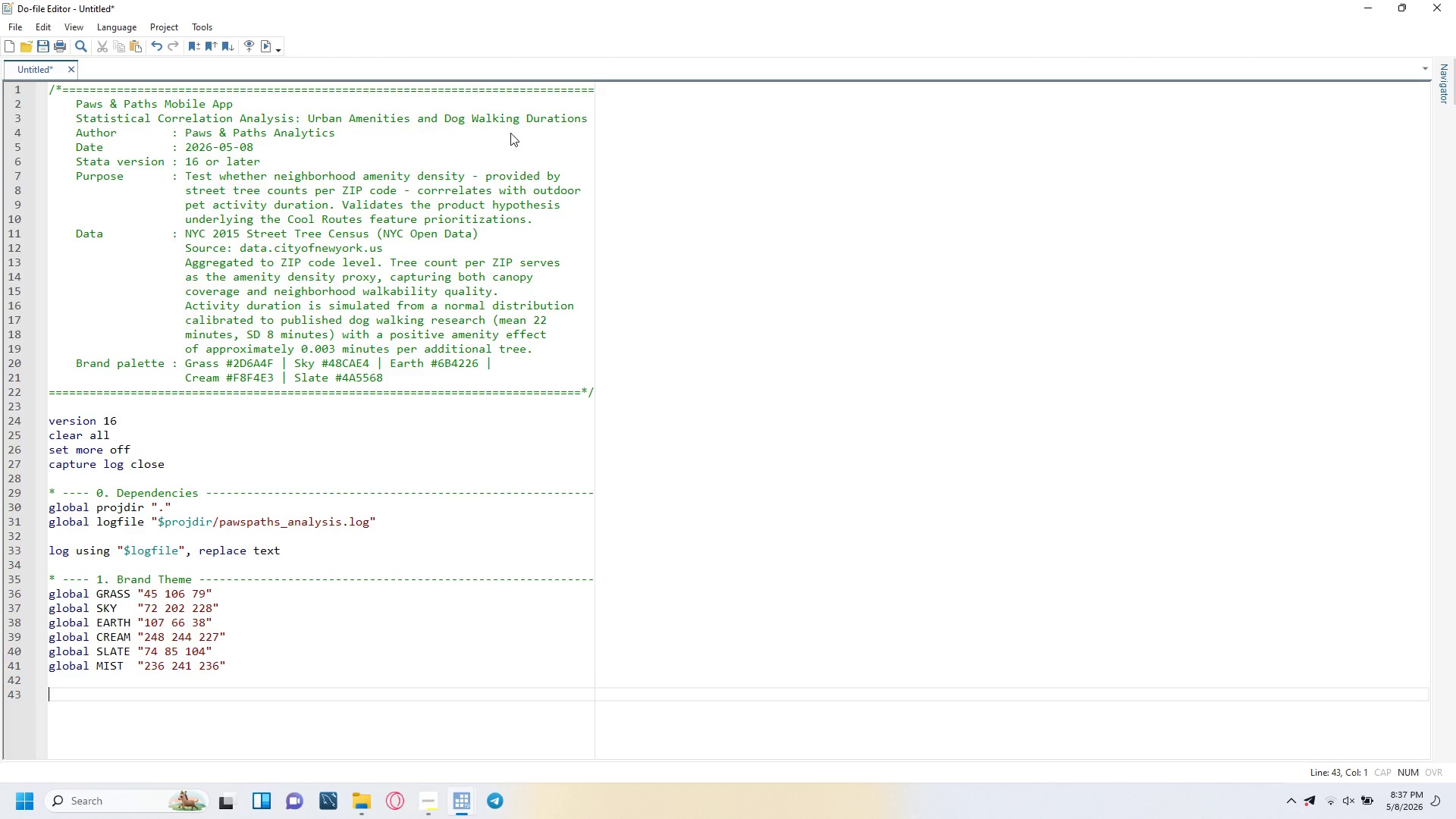 
key(ArrowUp)
 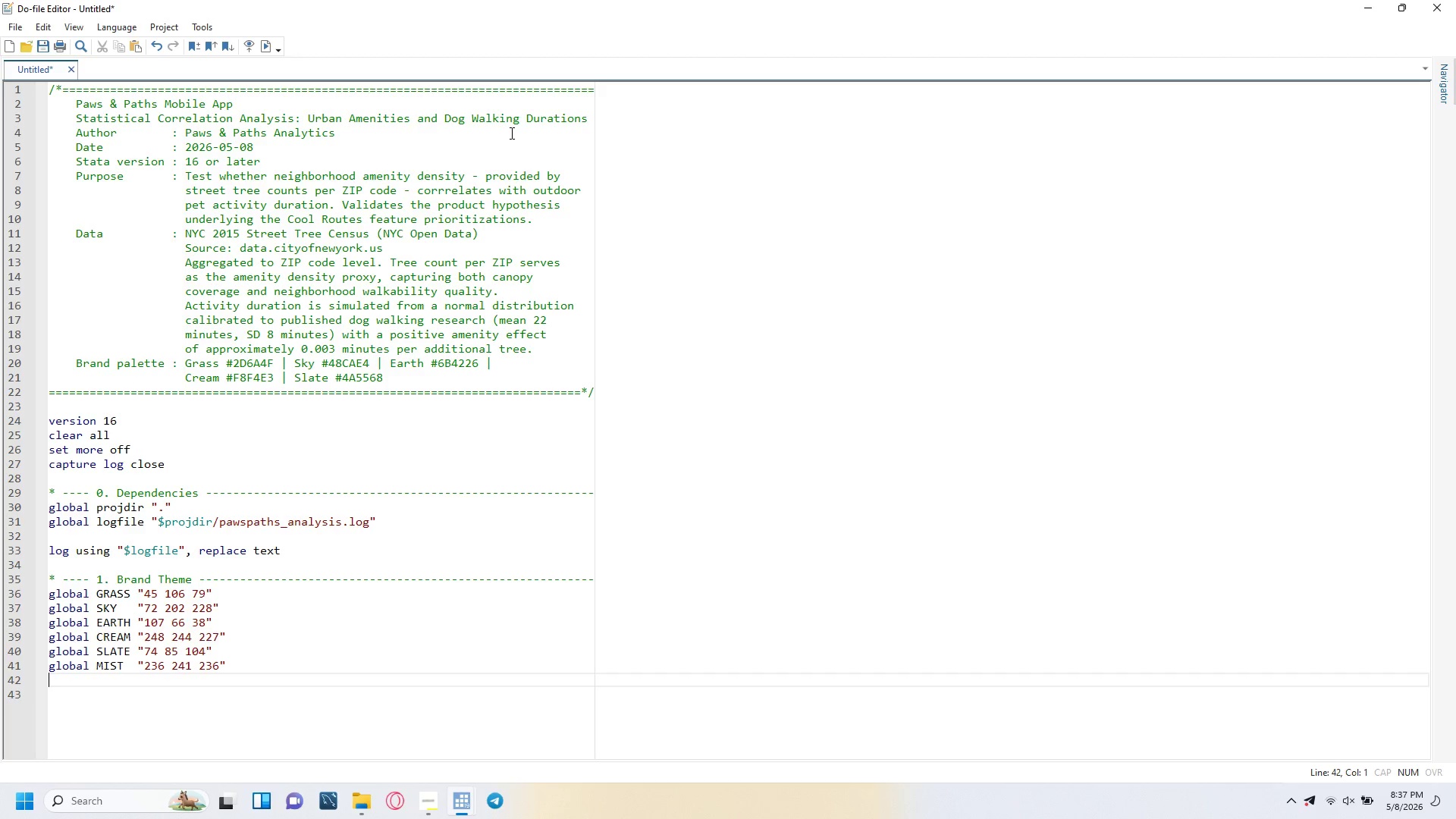 
key(ArrowUp)
 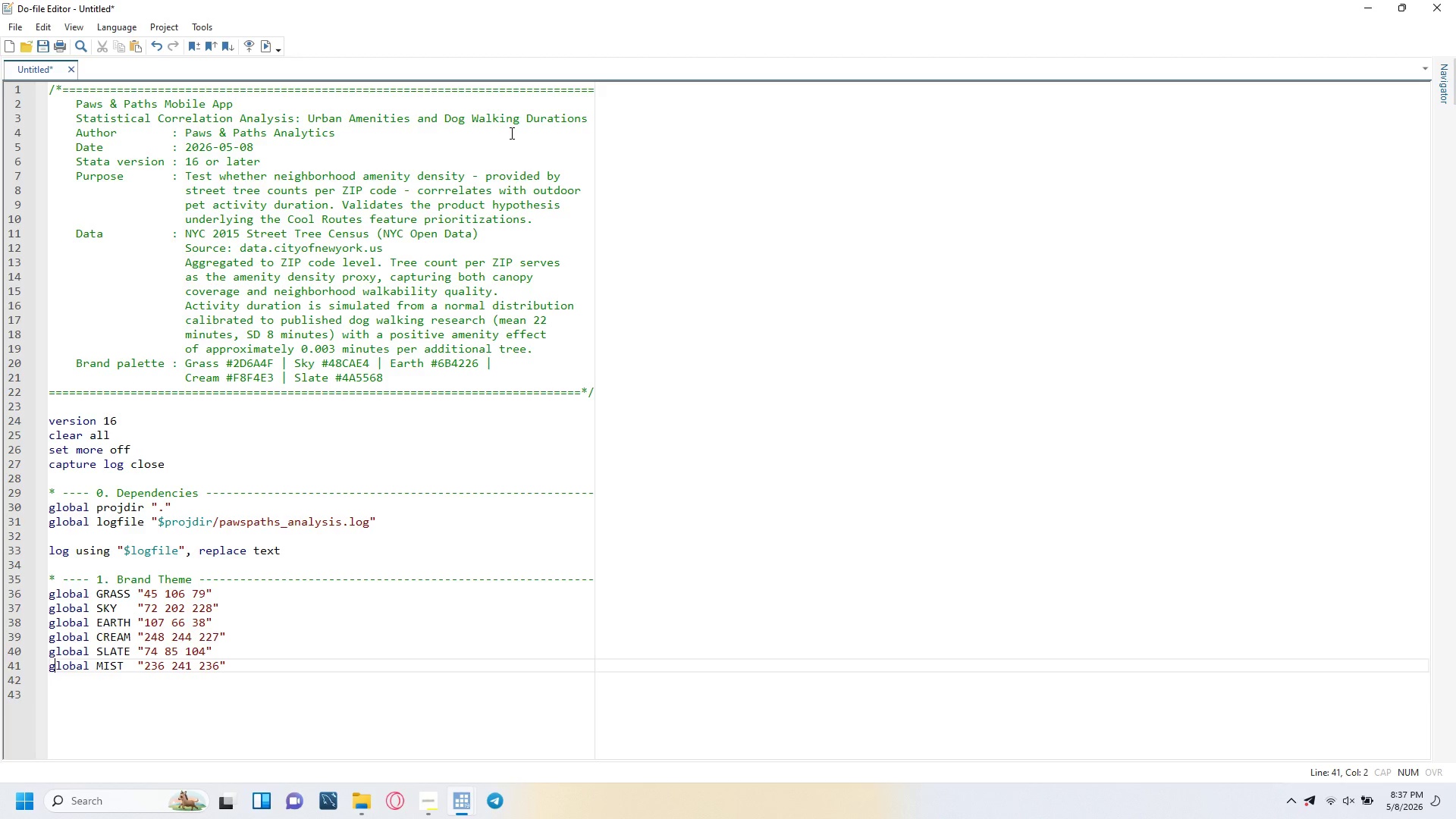 
key(ArrowUp)
 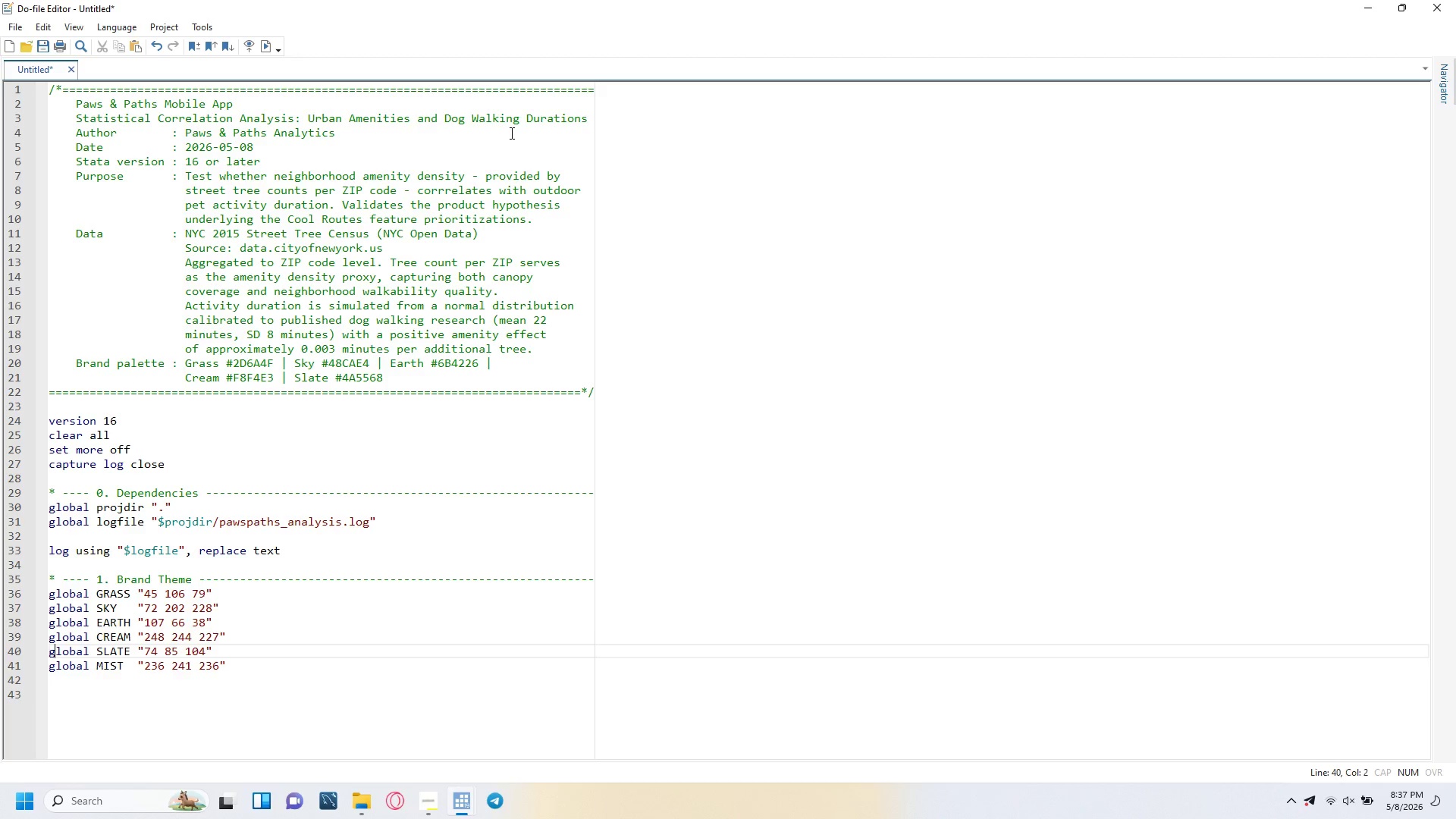 
key(ArrowUp)
 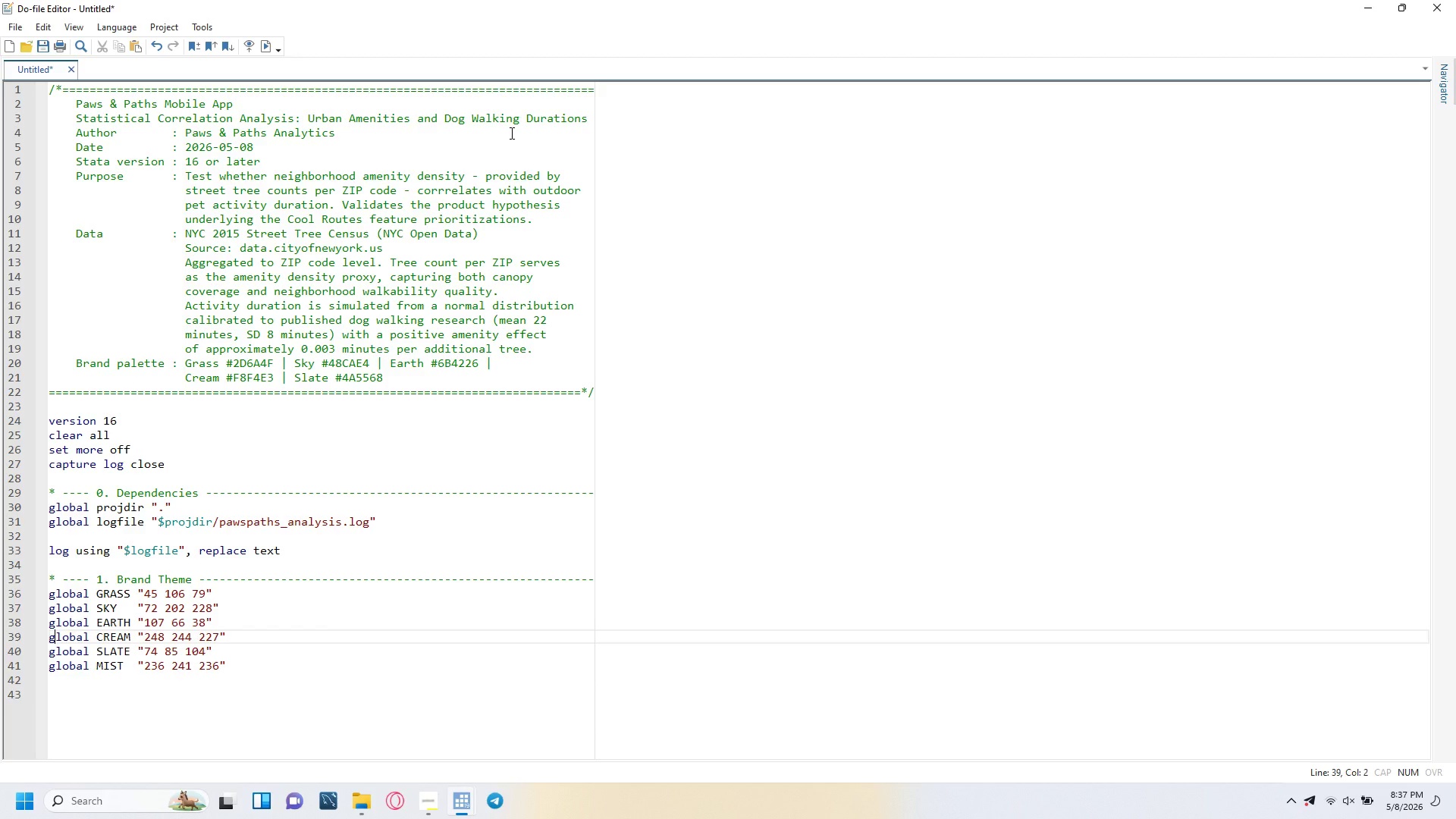 
key(ArrowUp)
 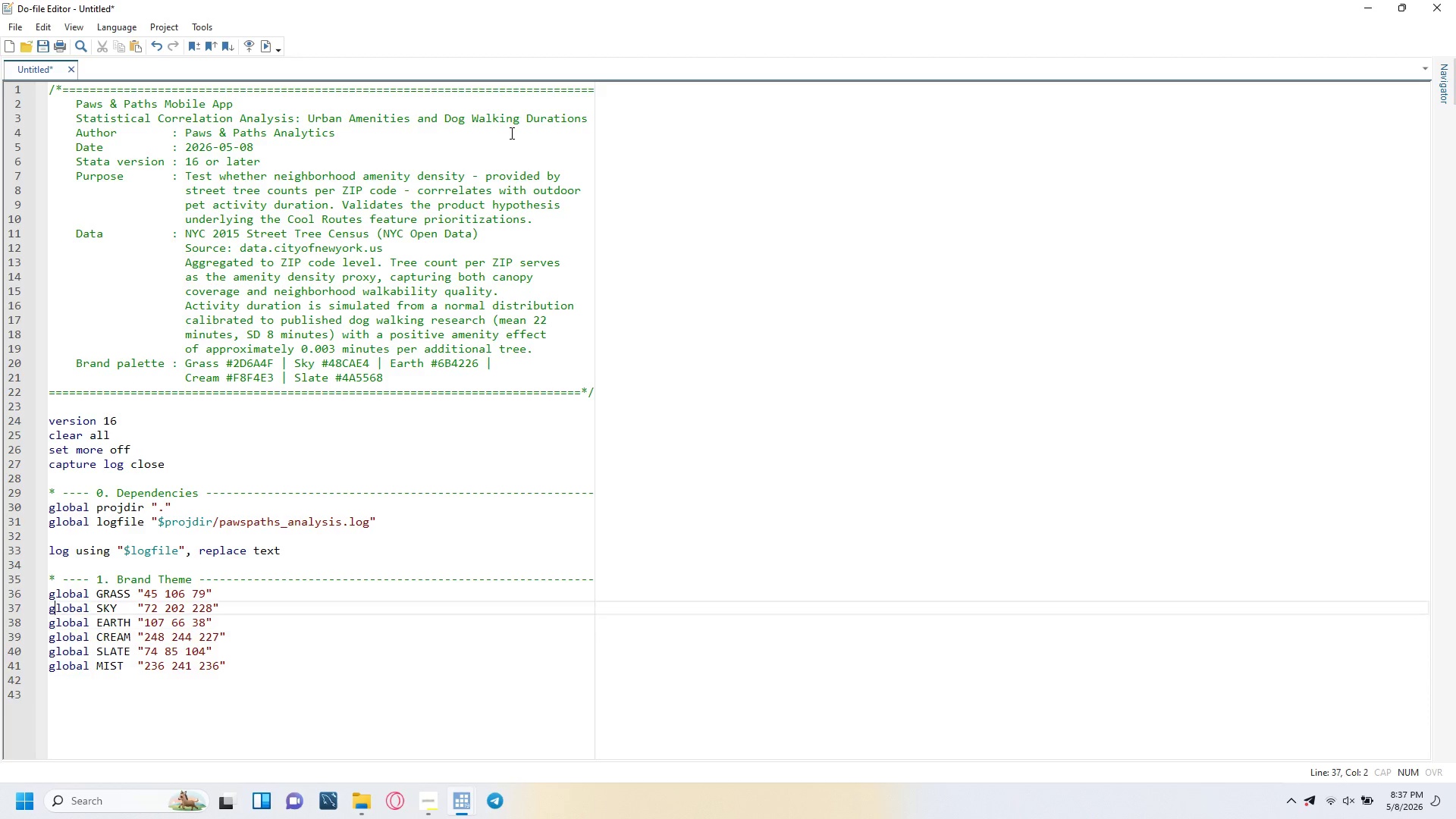 
key(ArrowUp)
 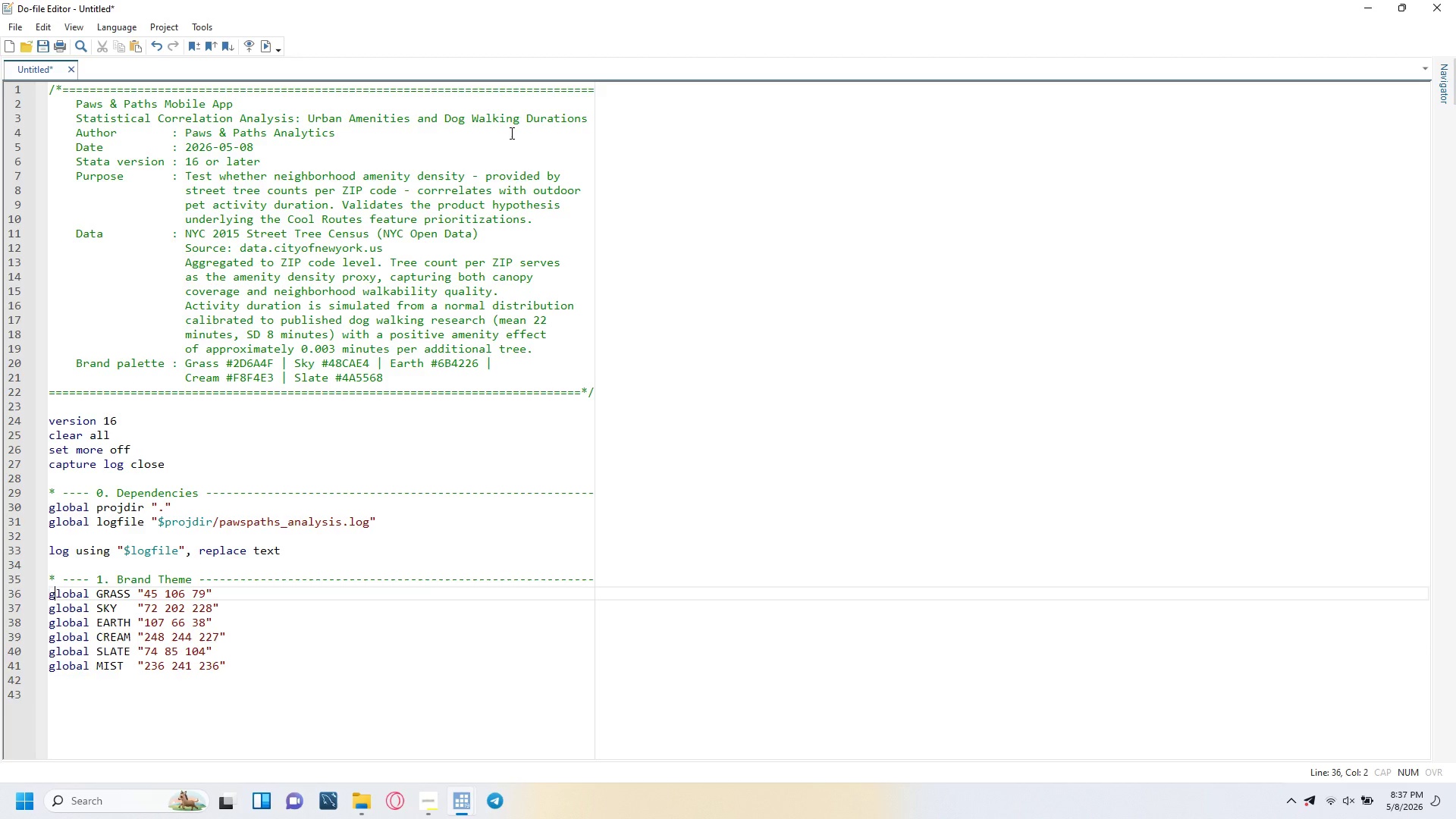 
key(ArrowUp)
 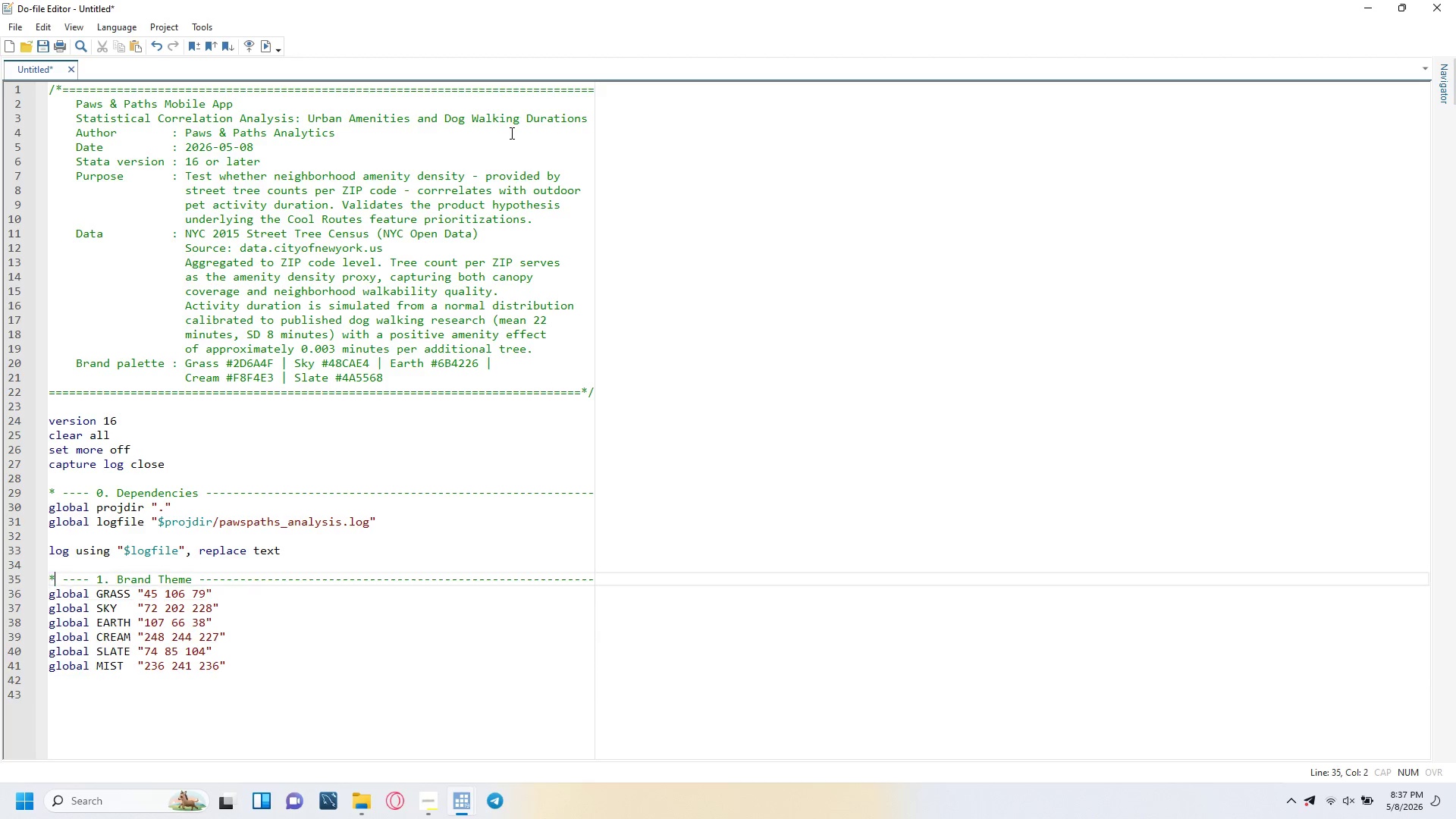 
key(ArrowUp)
 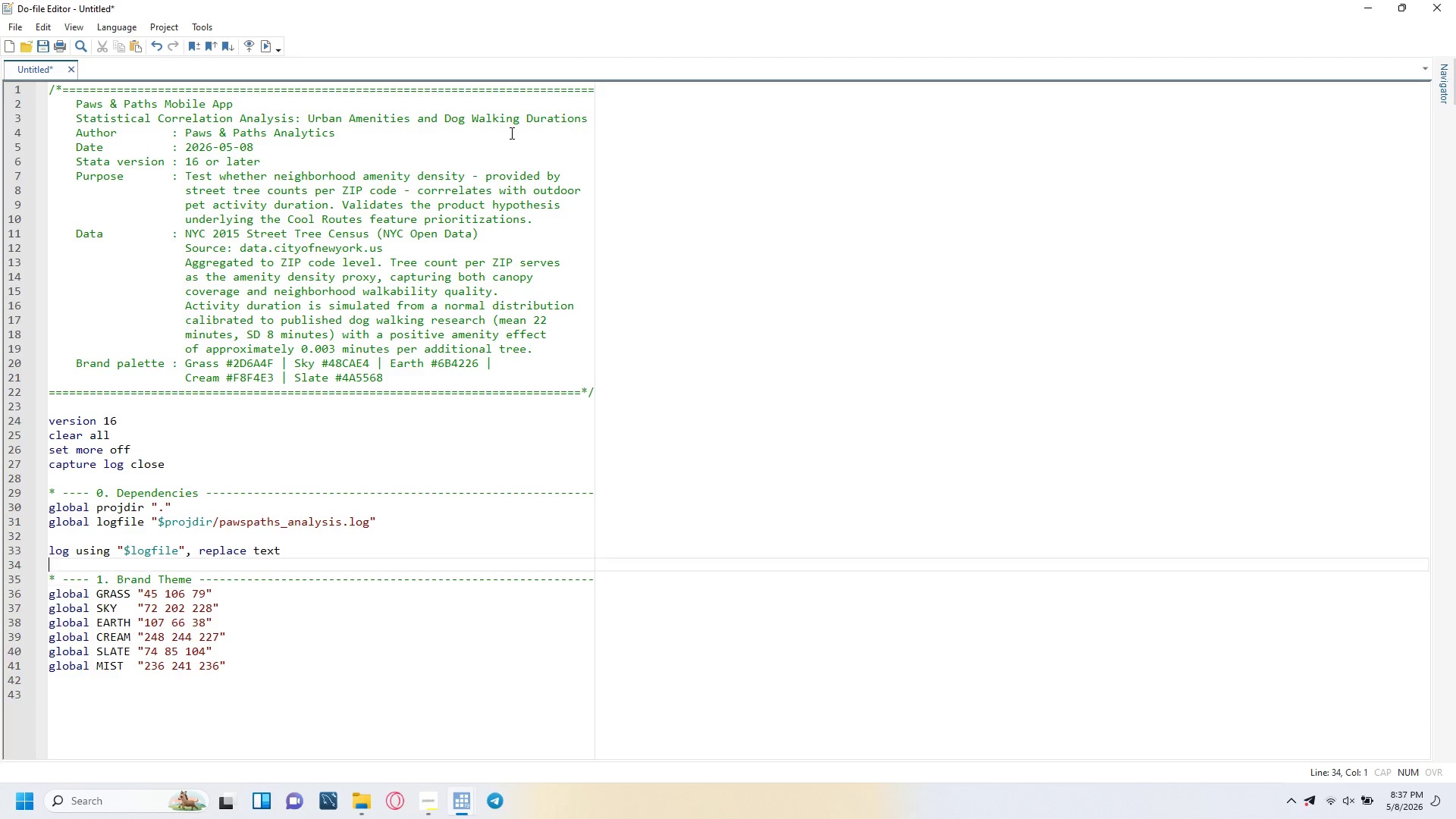 
key(ArrowUp)
 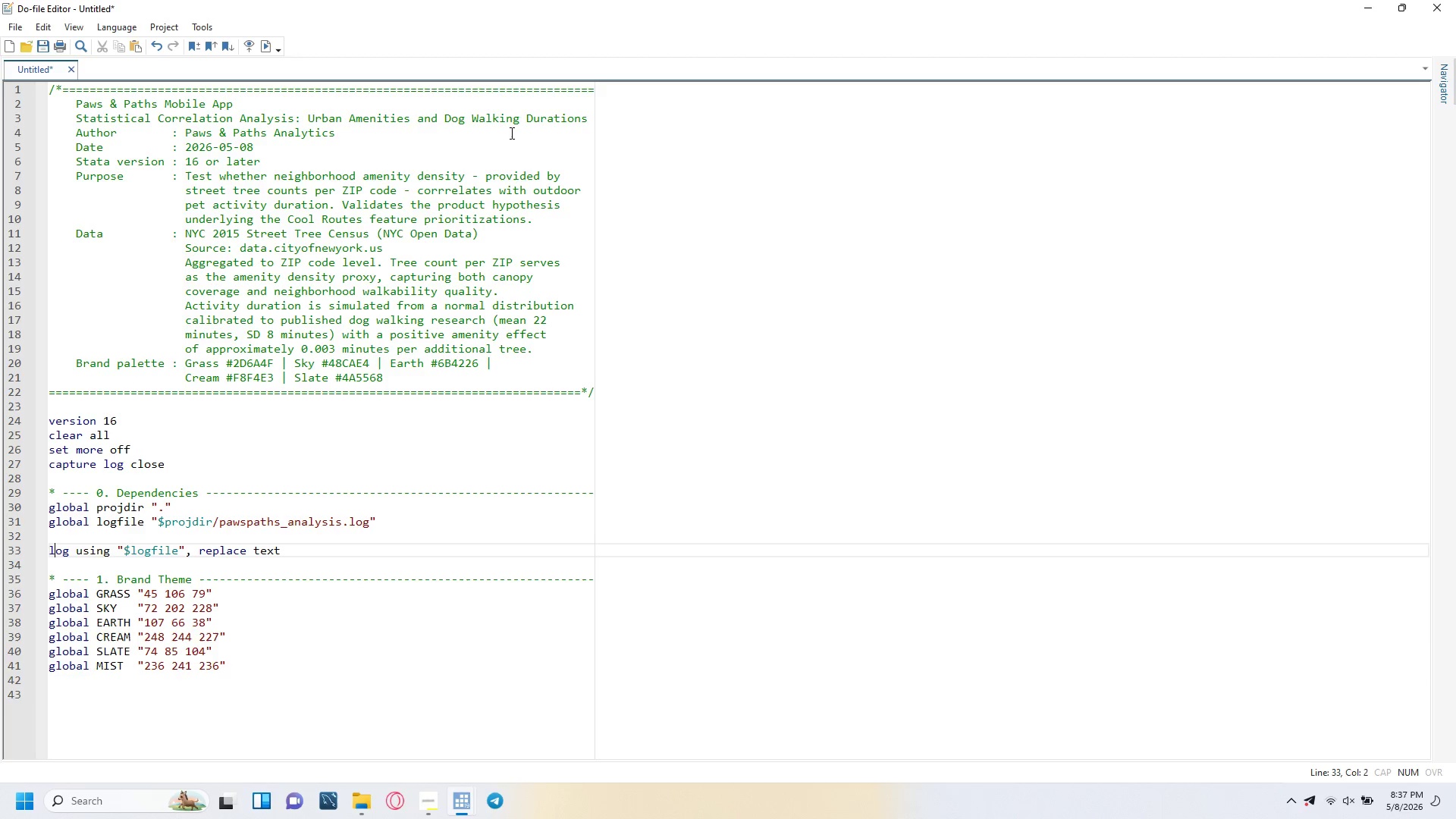 
key(ArrowUp)
 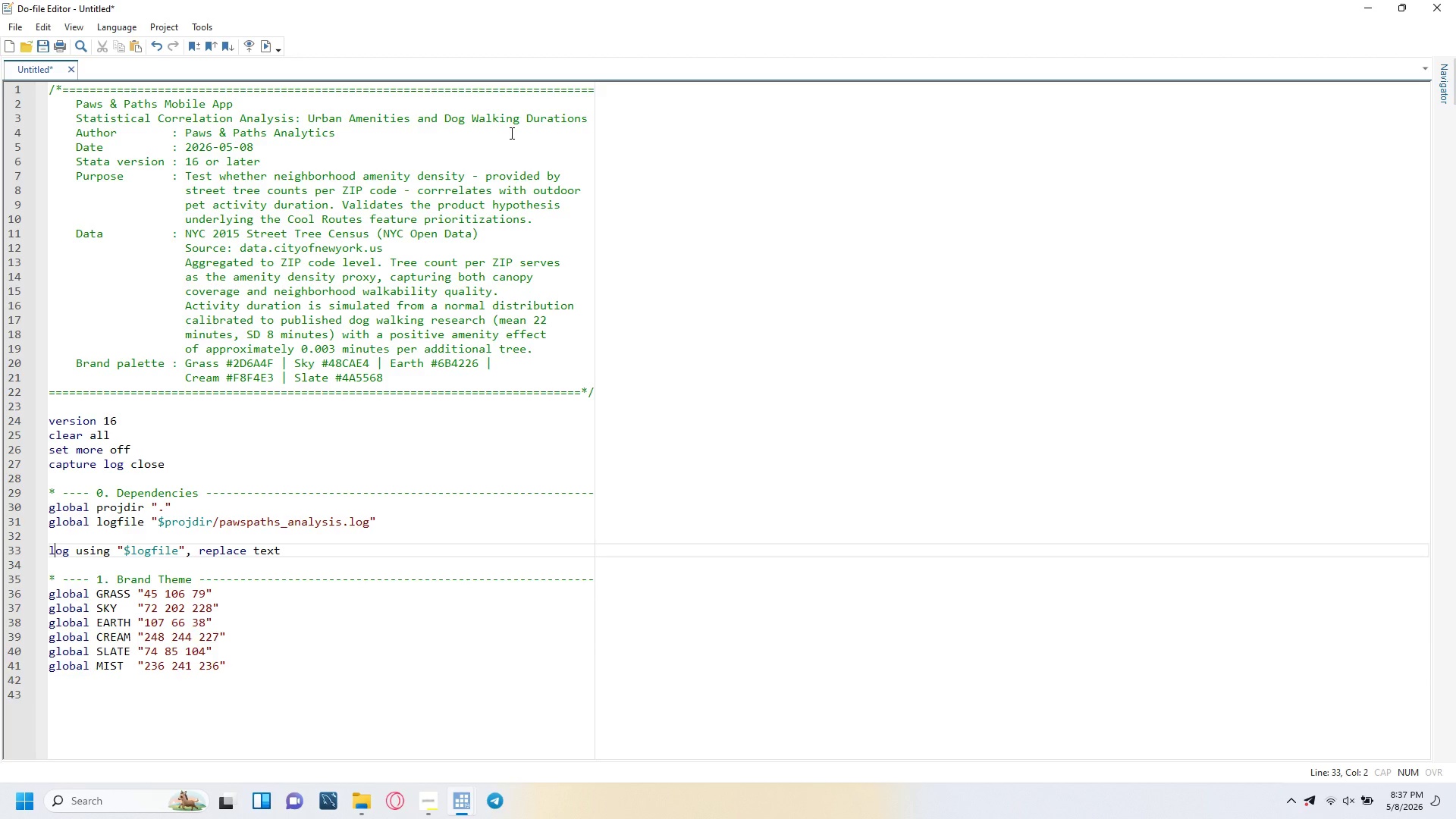 
key(ArrowUp)
 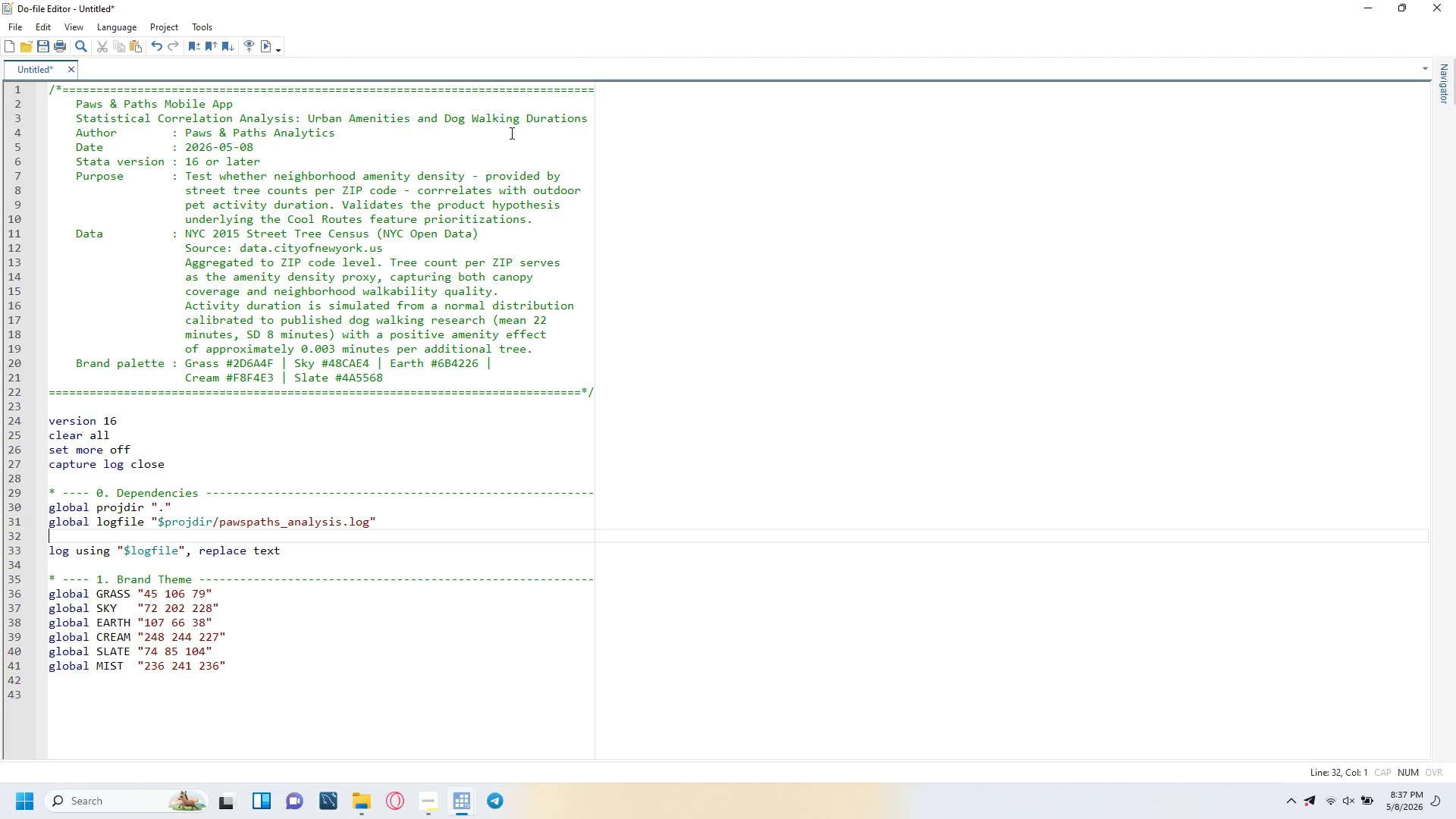 
key(ArrowUp)
 